 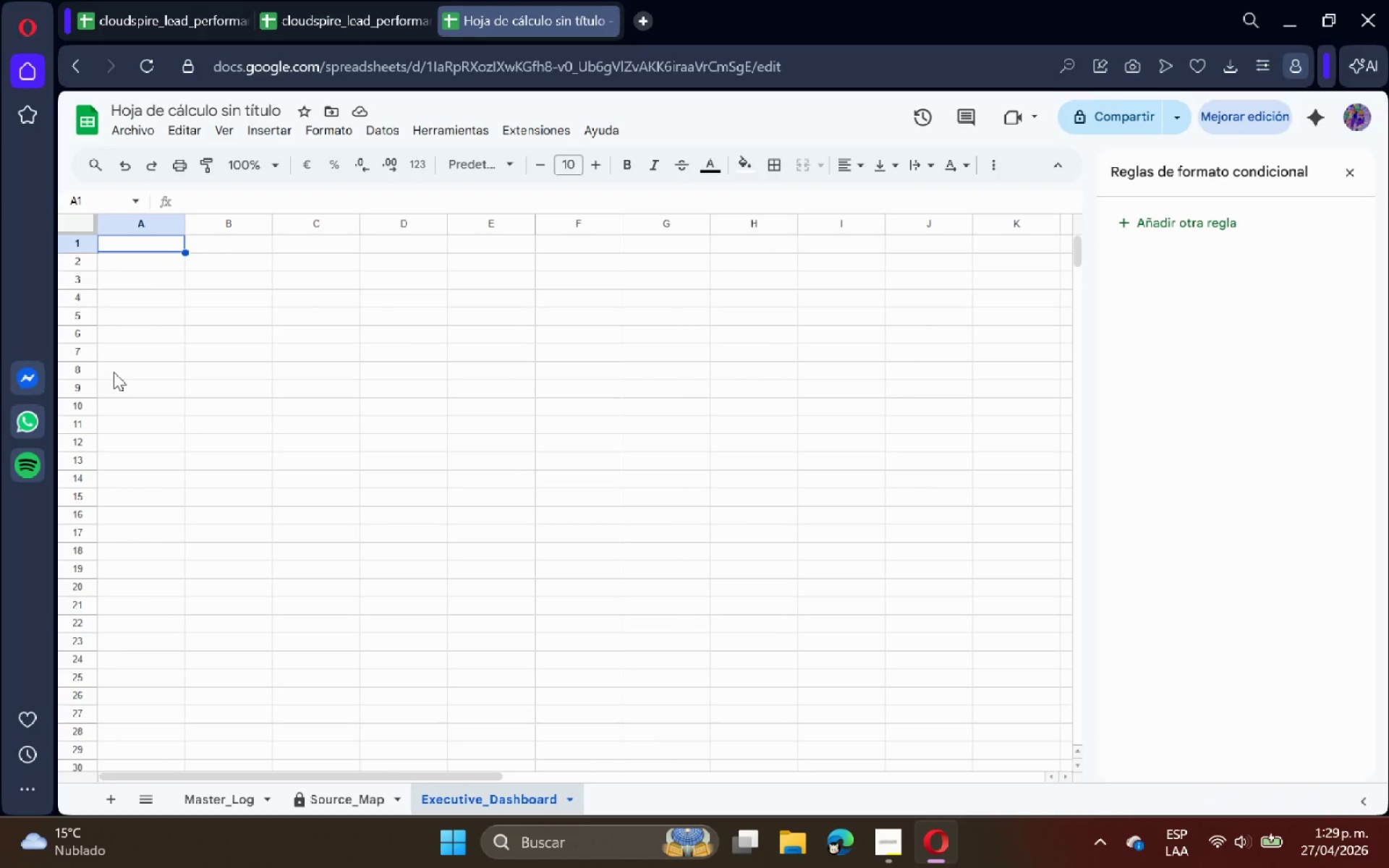 
left_click([122, 265])
 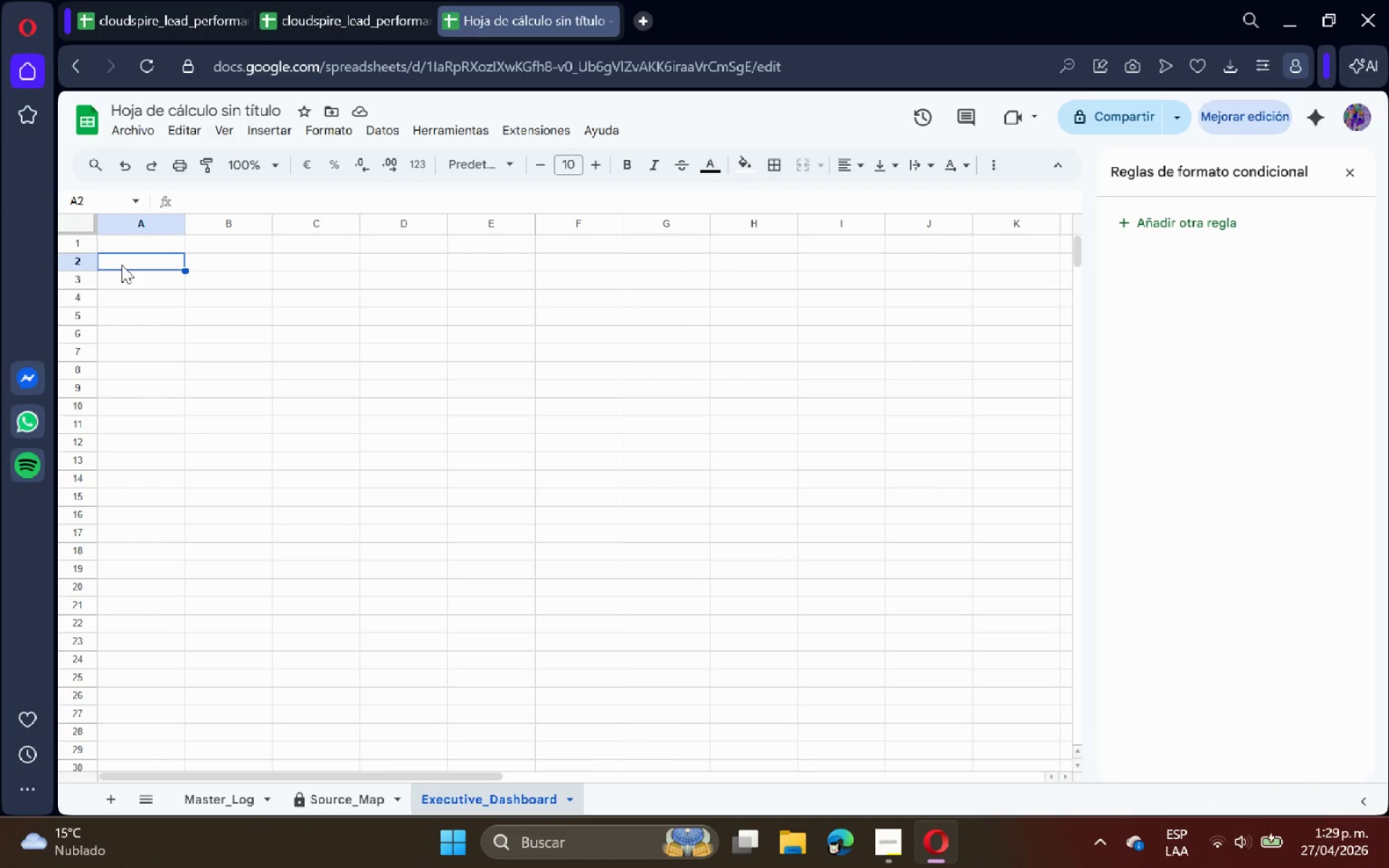 
type(Total Leads)
 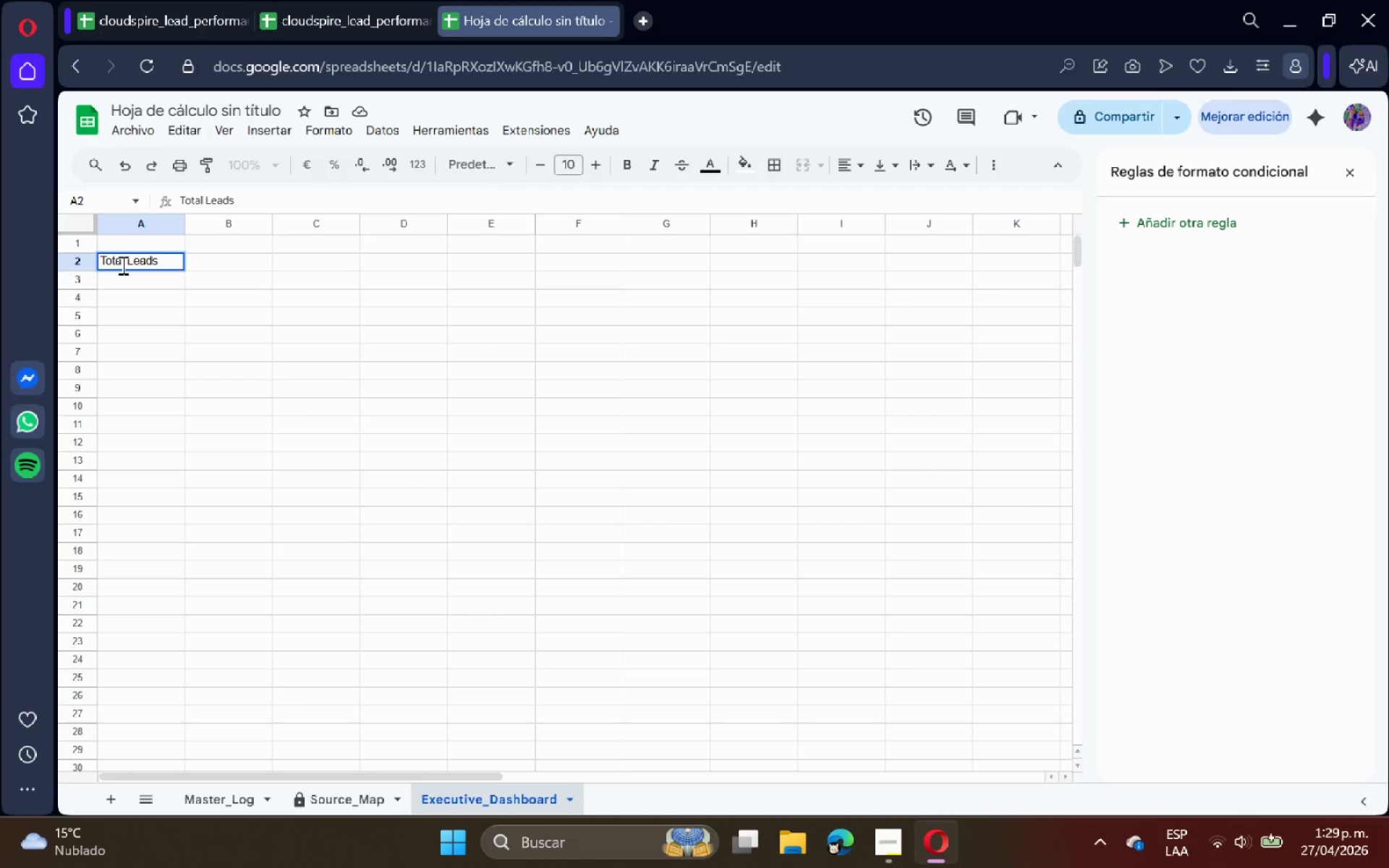 
key(Enter)
 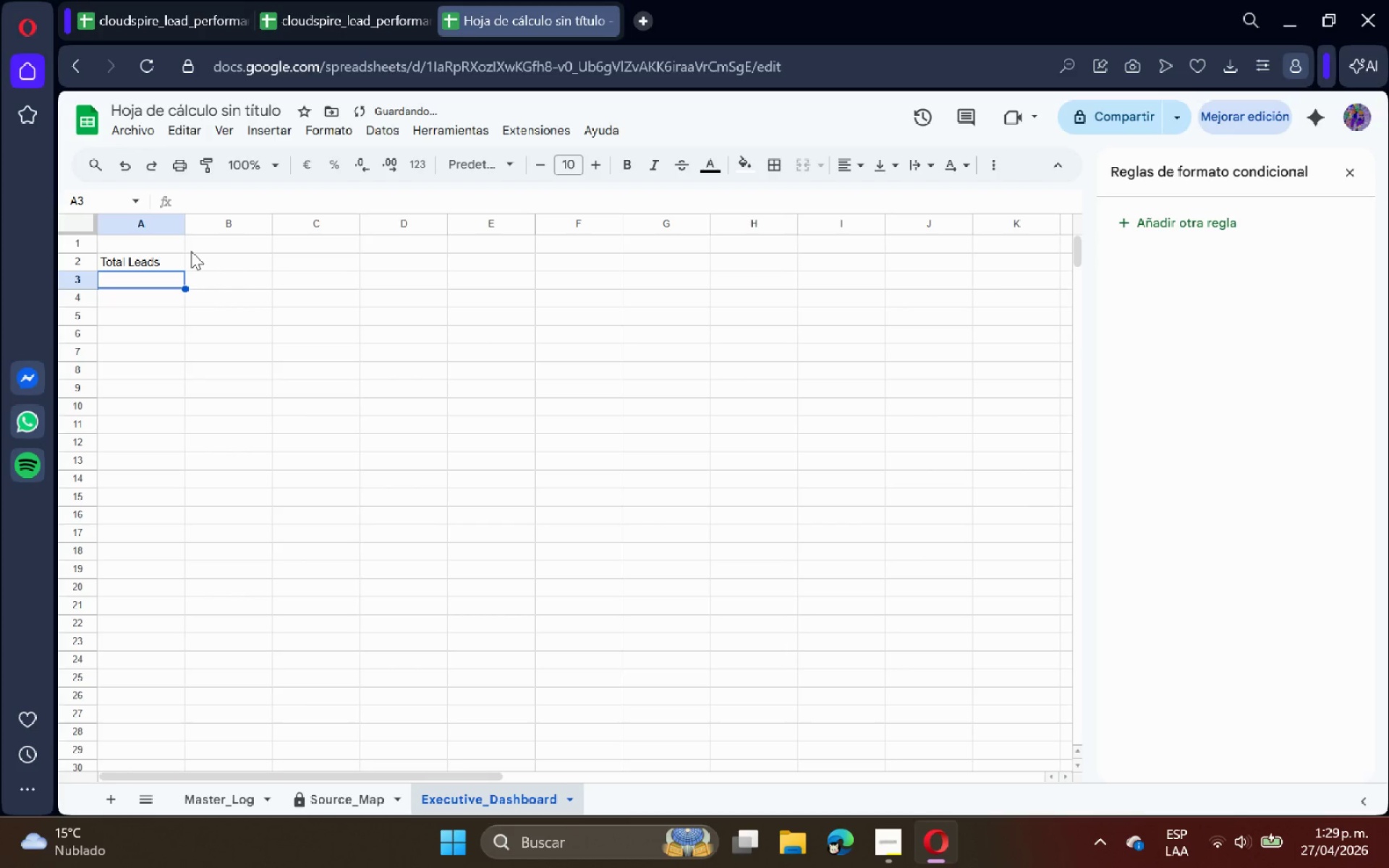 
type()COUNTA*)
 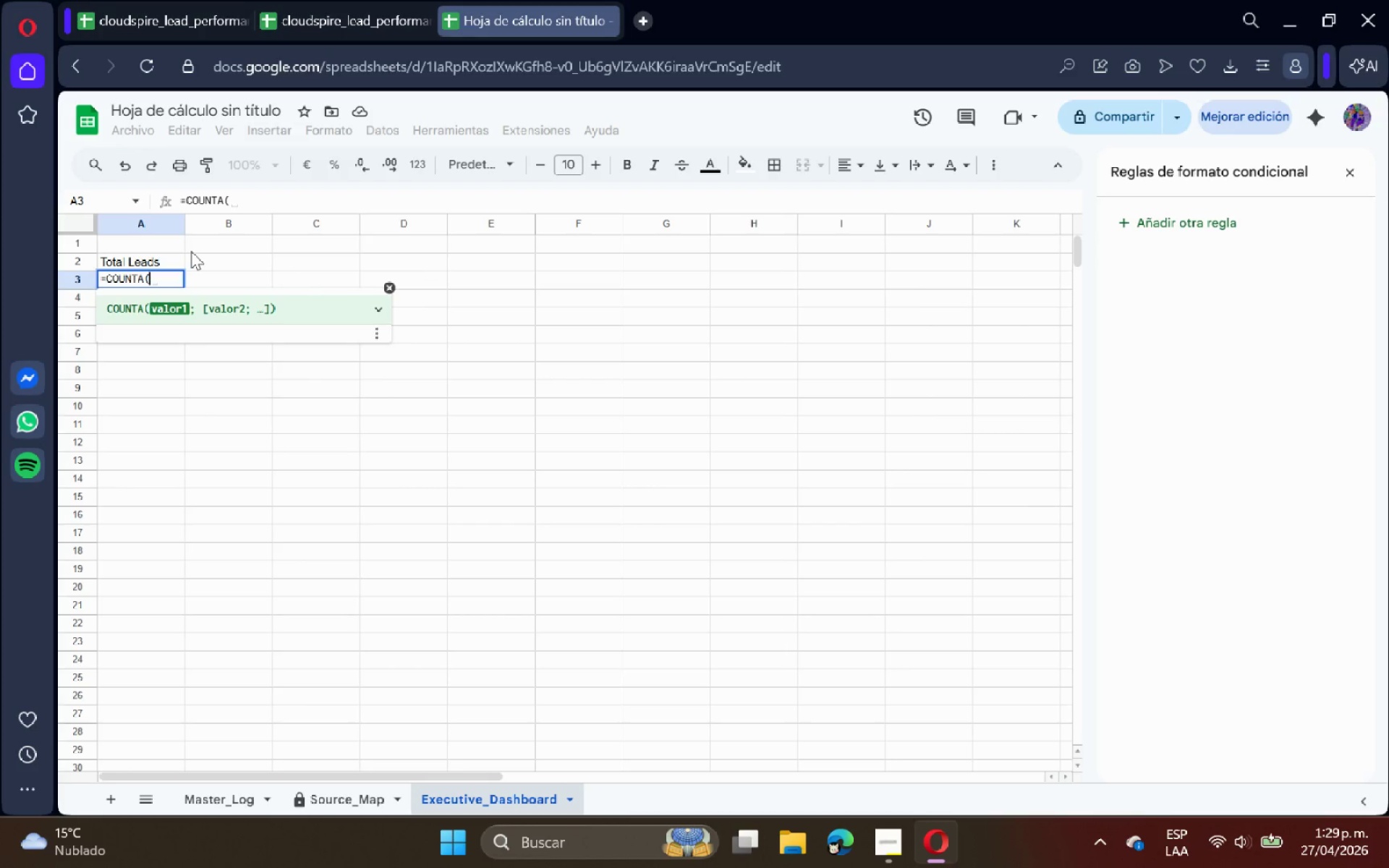 
left_click([229, 793])
 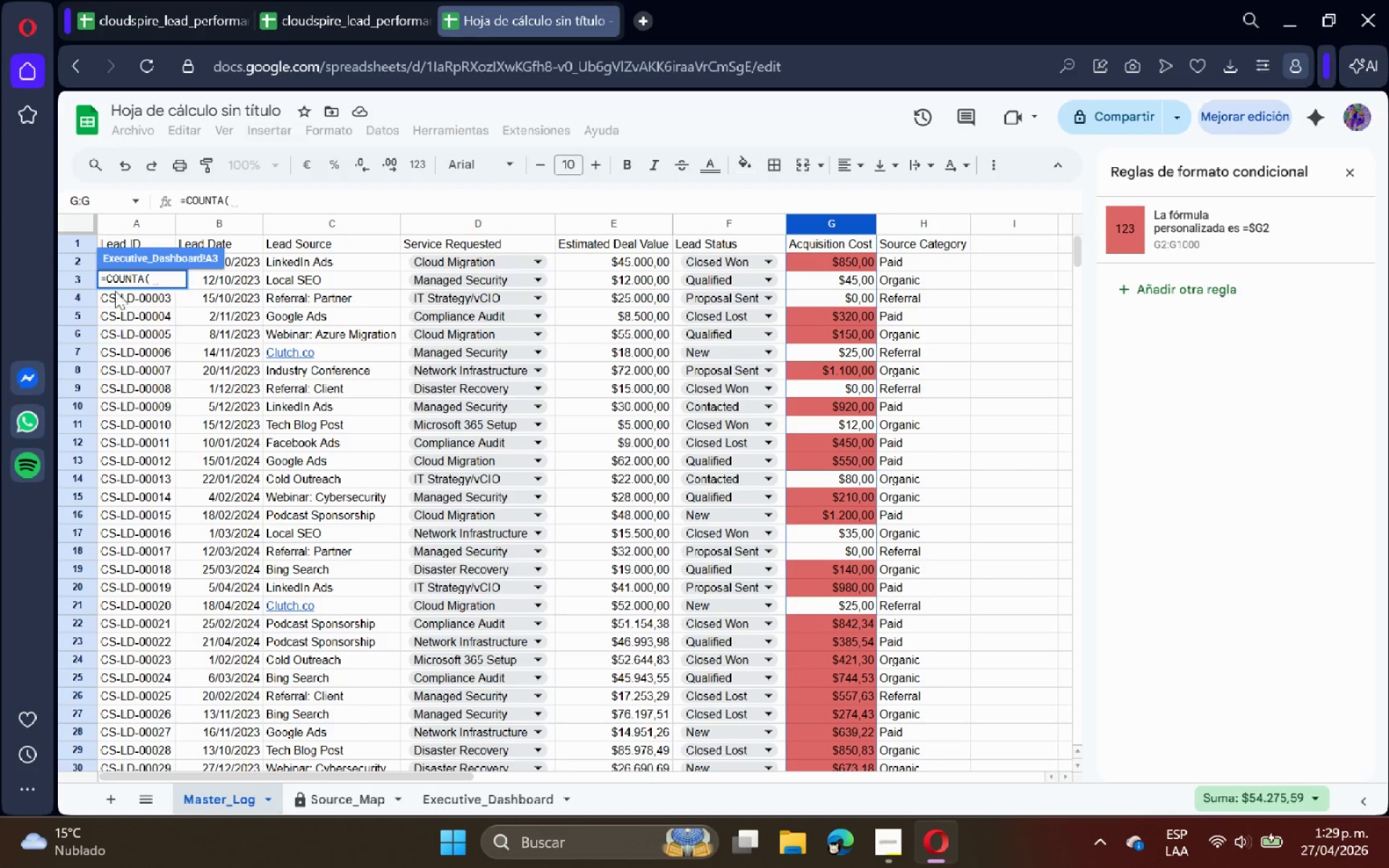 
scroll: coordinate [152, 296], scroll_direction: up, amount: 3.0
 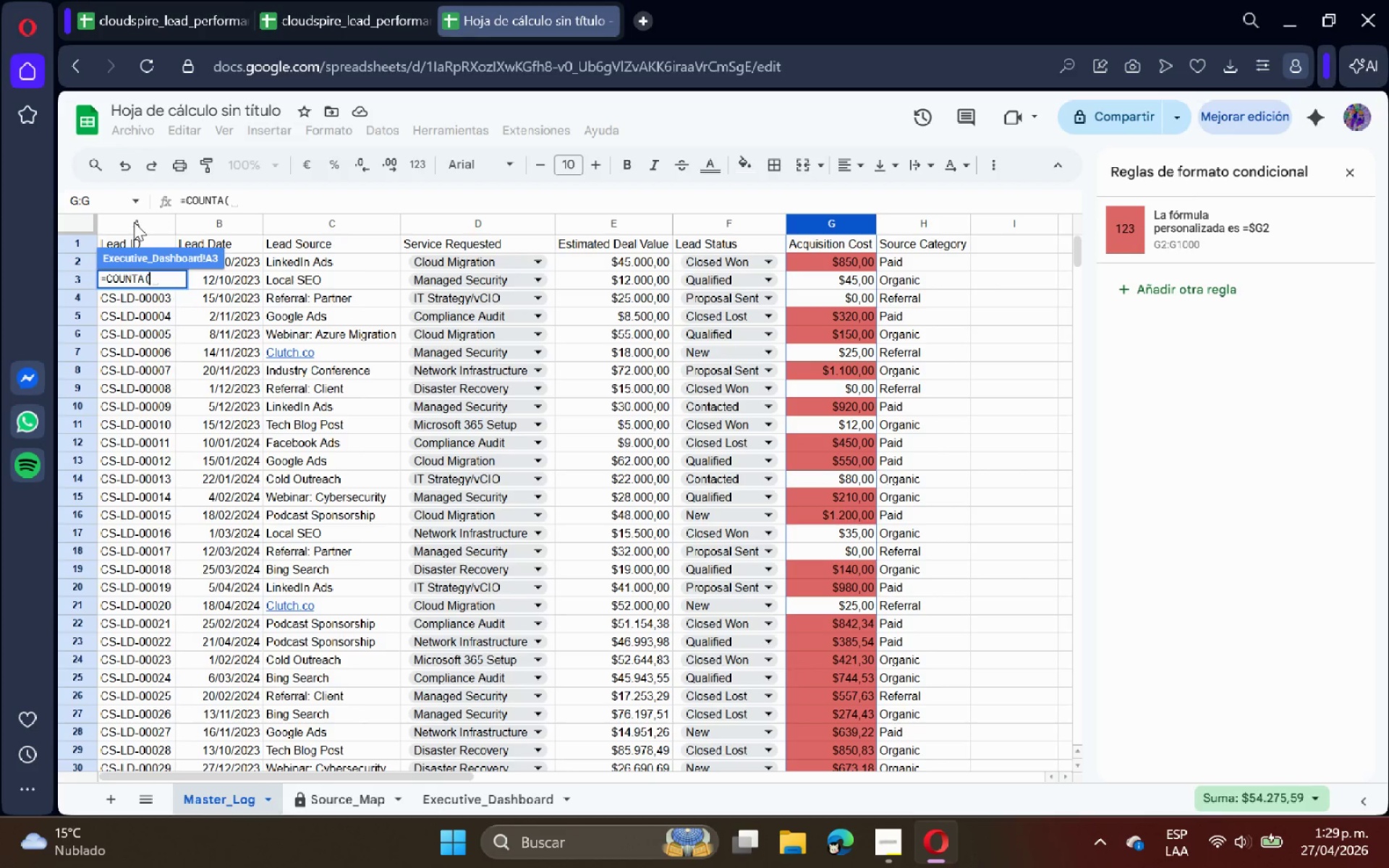 
left_click([133, 221])
 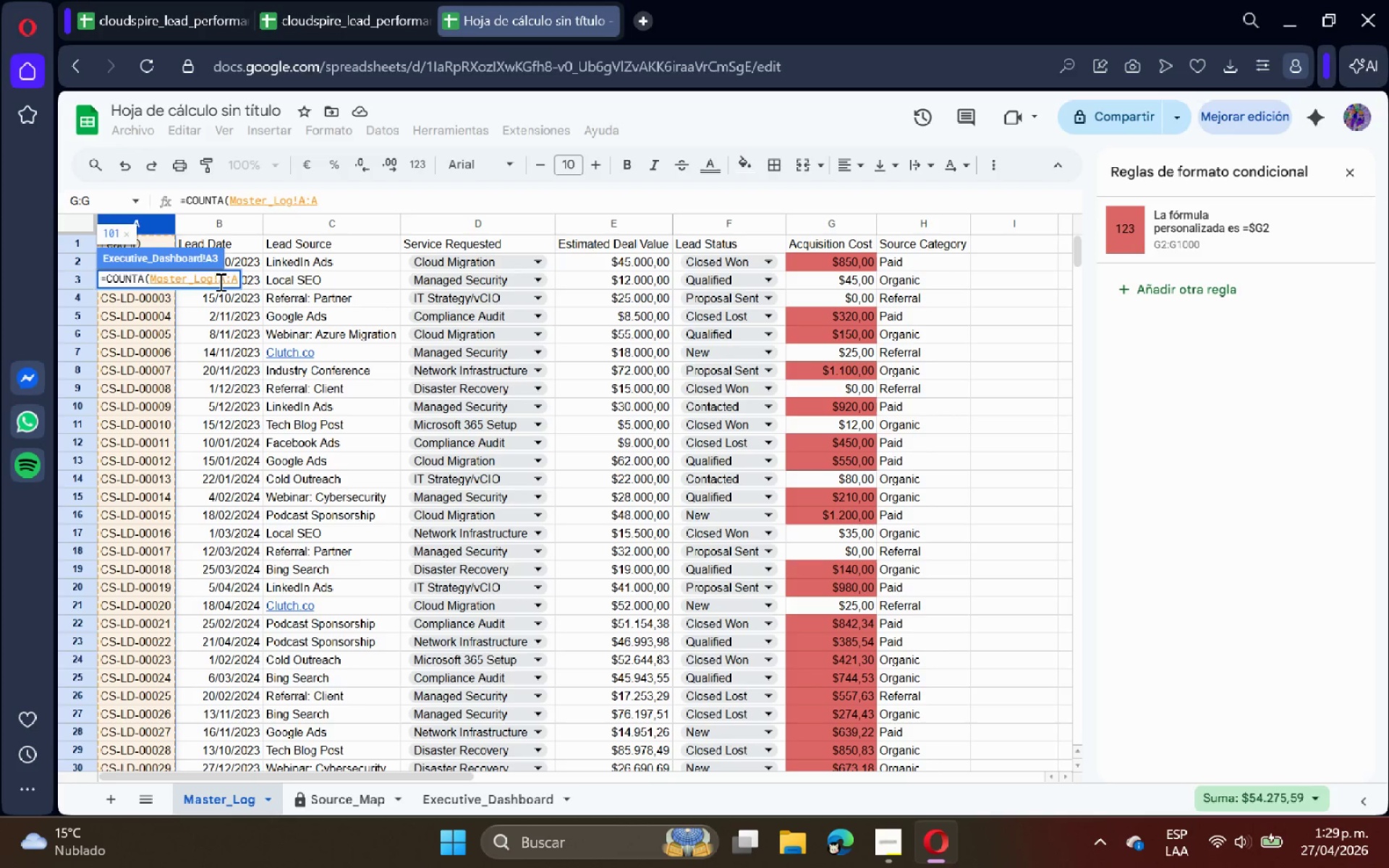 
left_click([226, 281])
 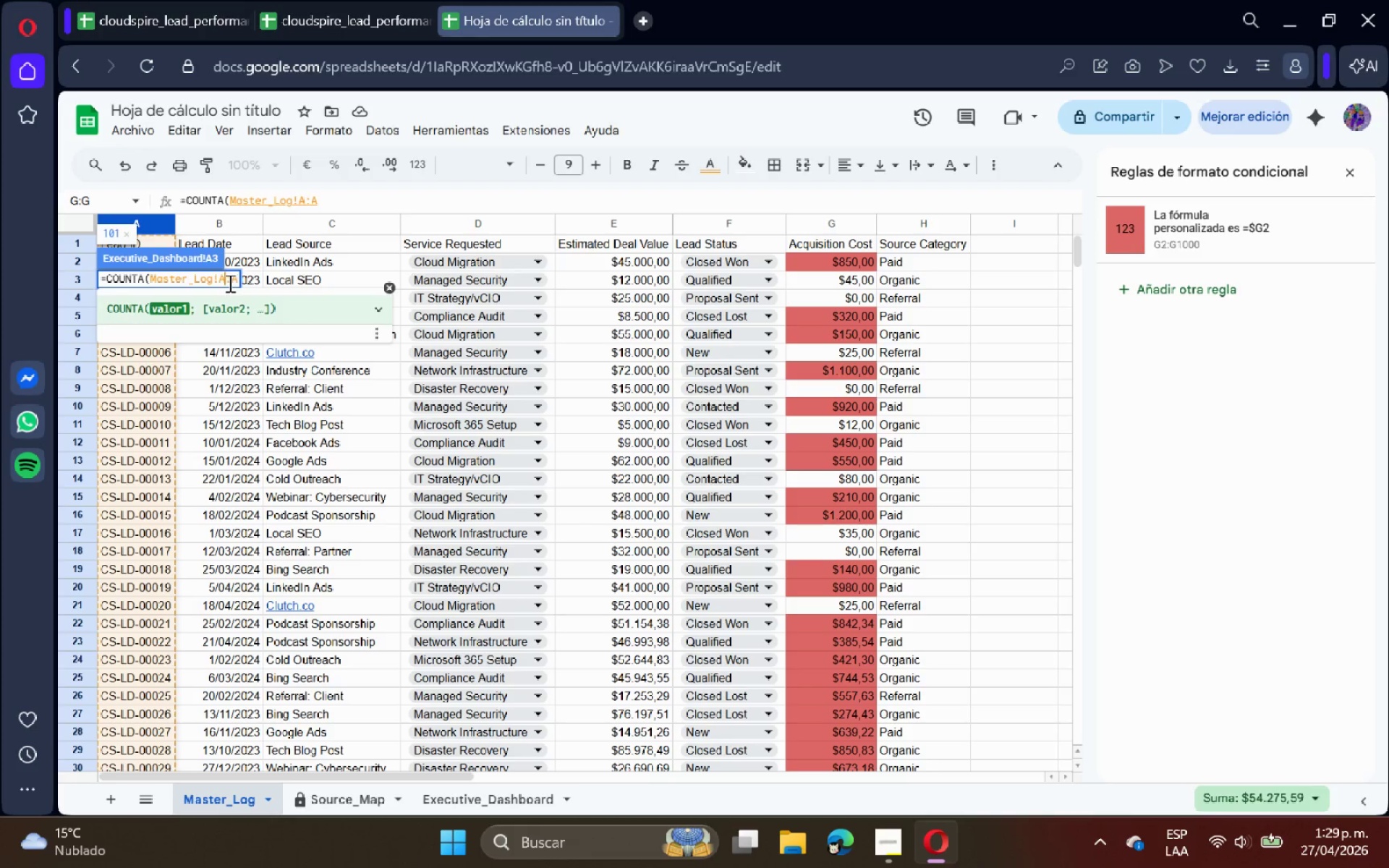 
key(2)
 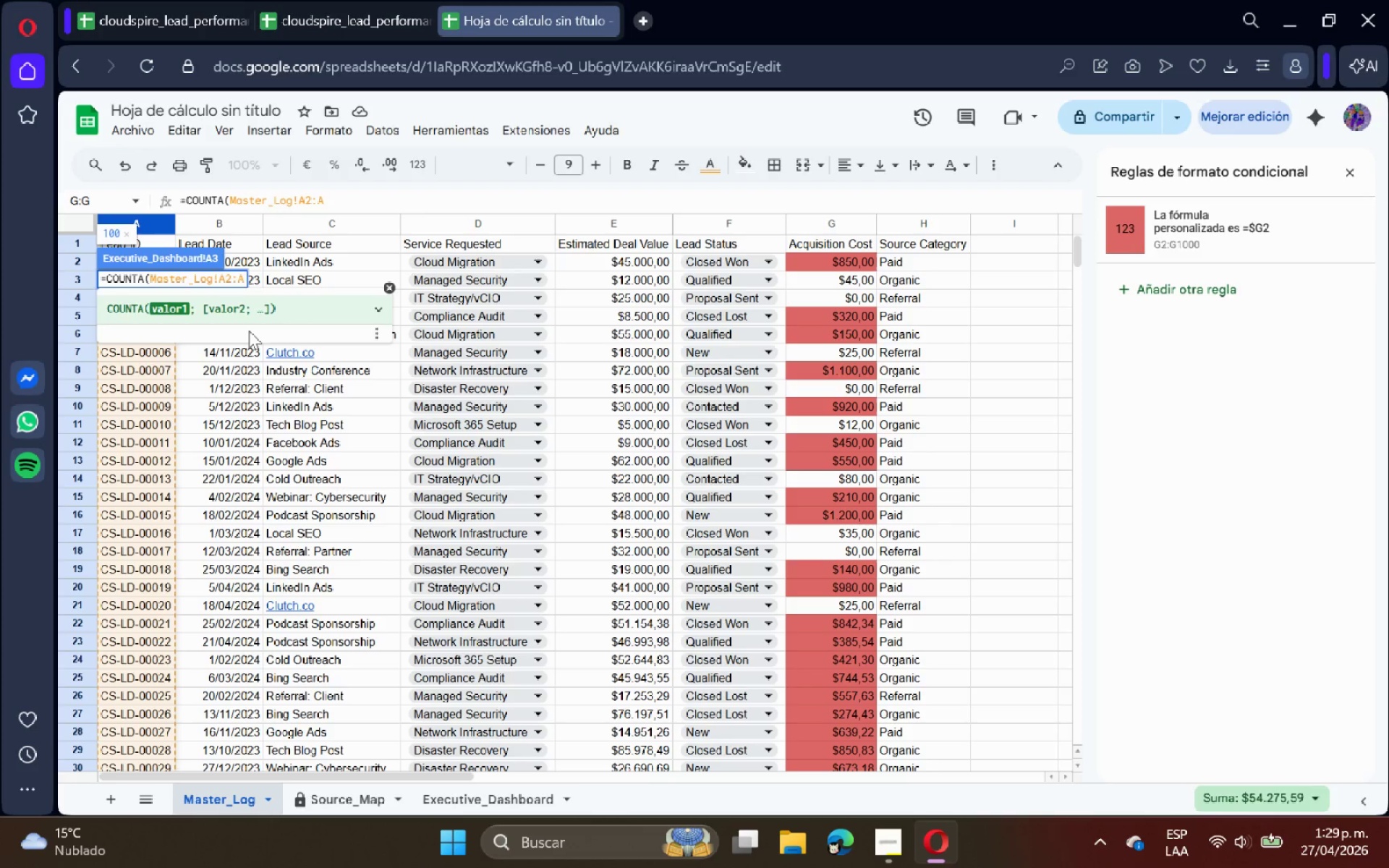 
key(ArrowRight)
 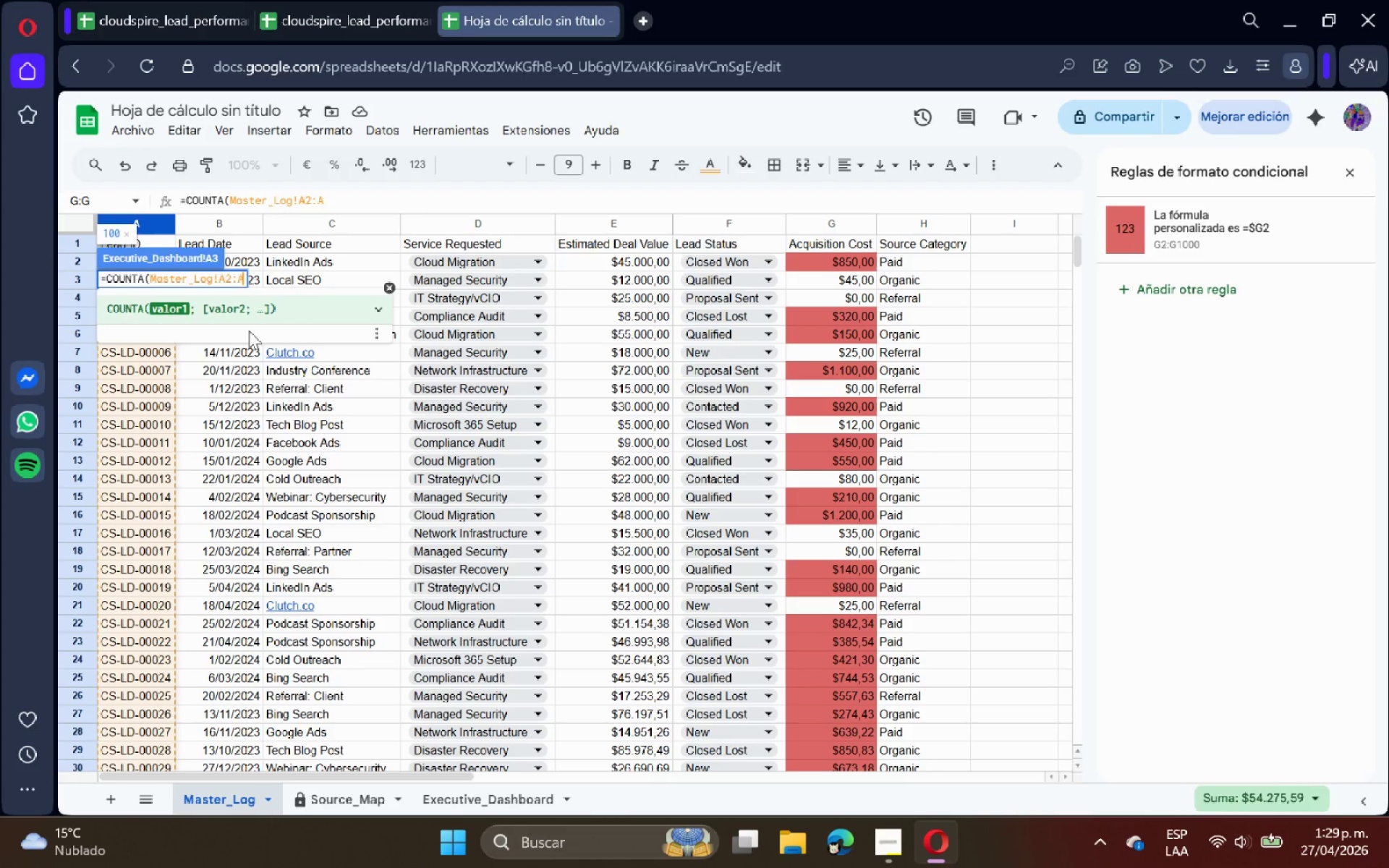 
key(ArrowRight)
 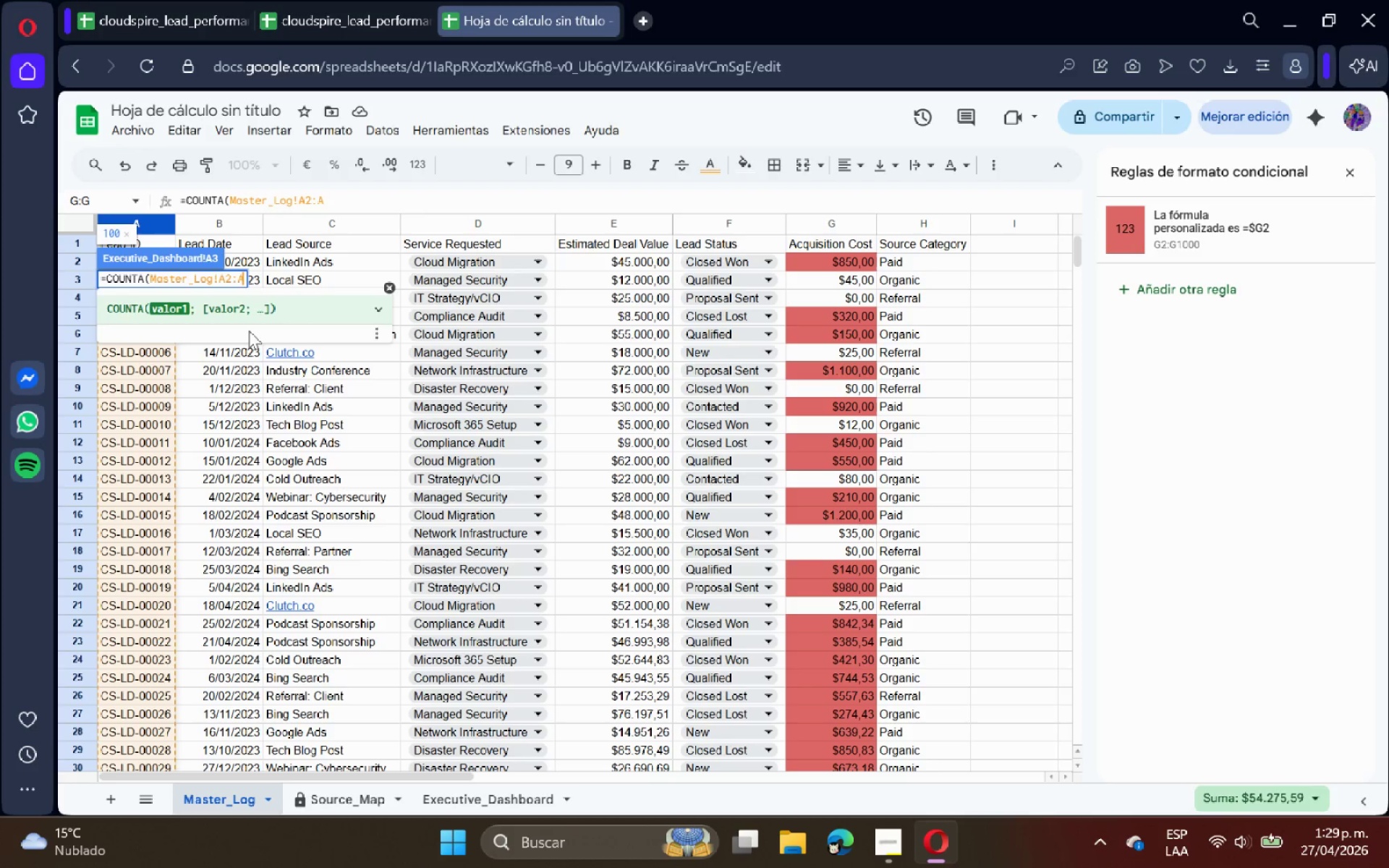 
key(ArrowRight)
 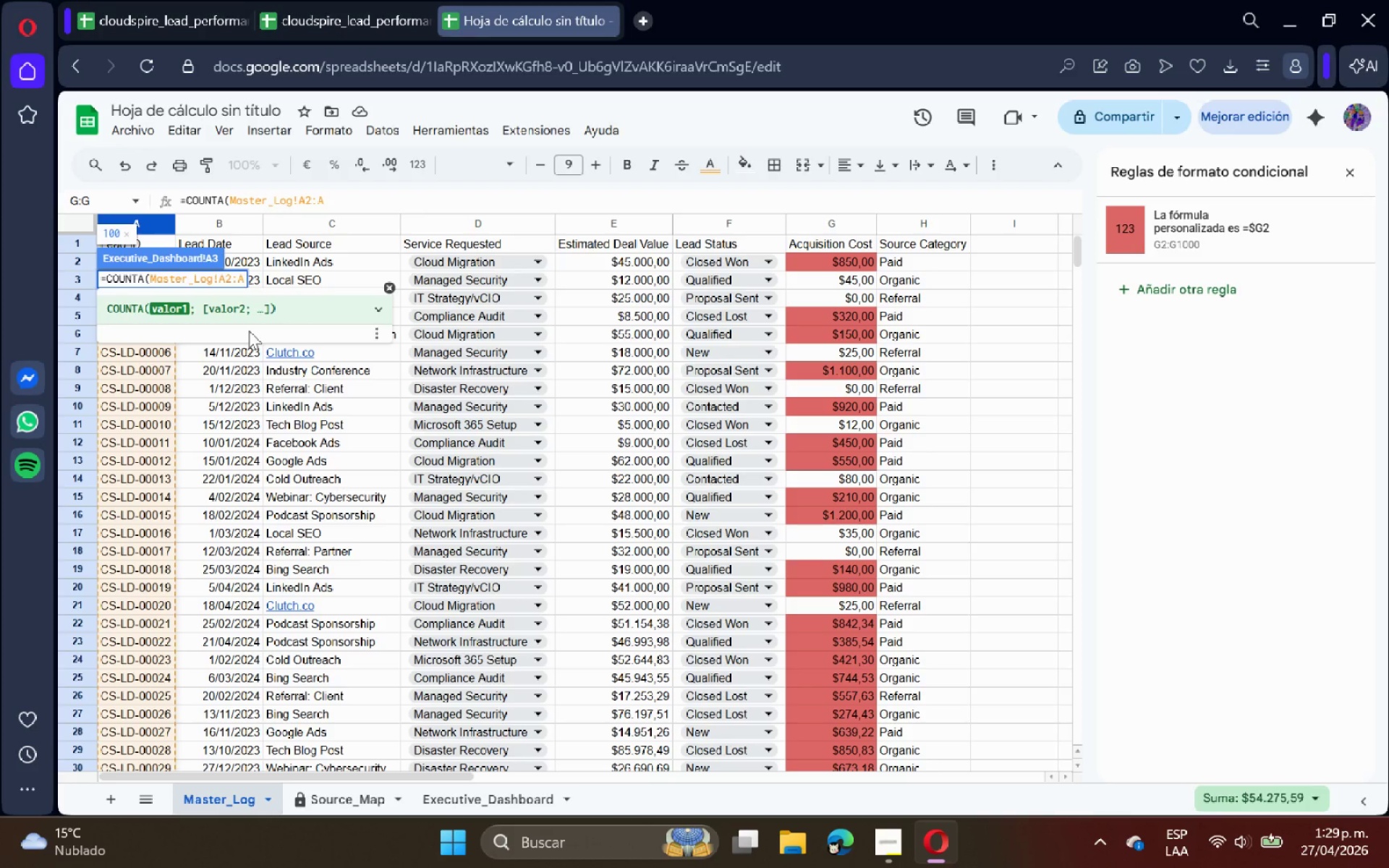 
key(Shift+9)
 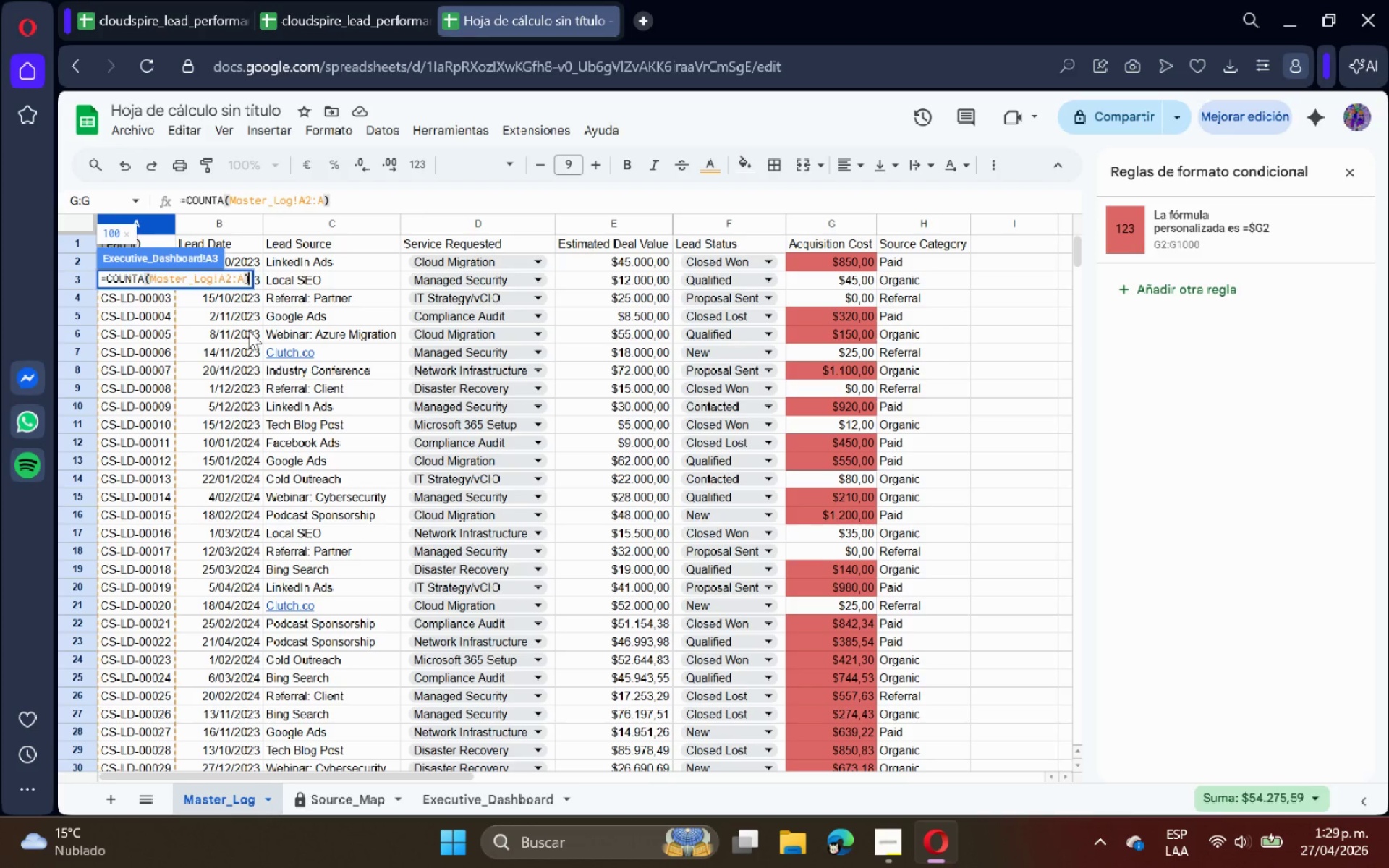 
key(Enter)
 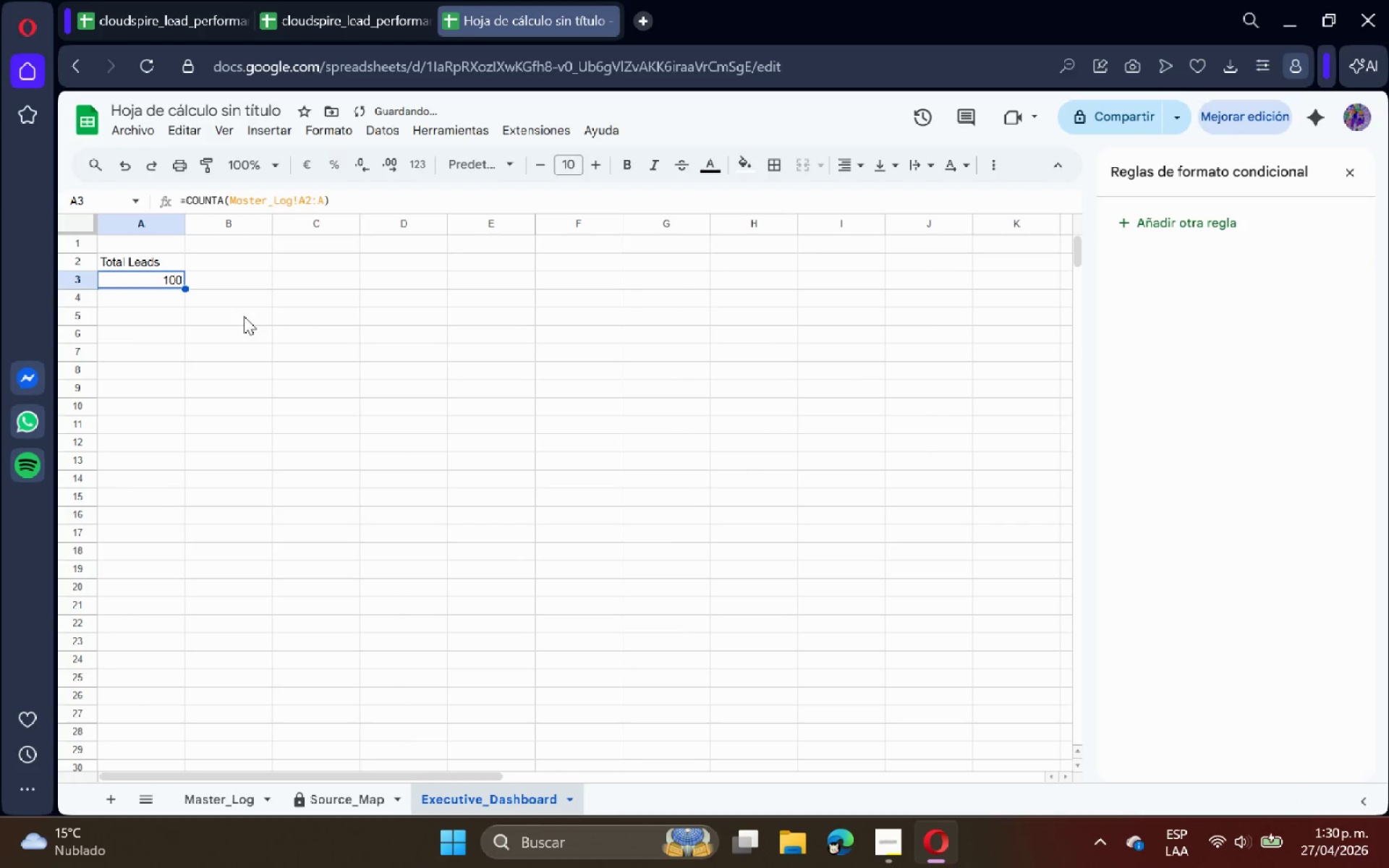 
left_click([197, 257])
 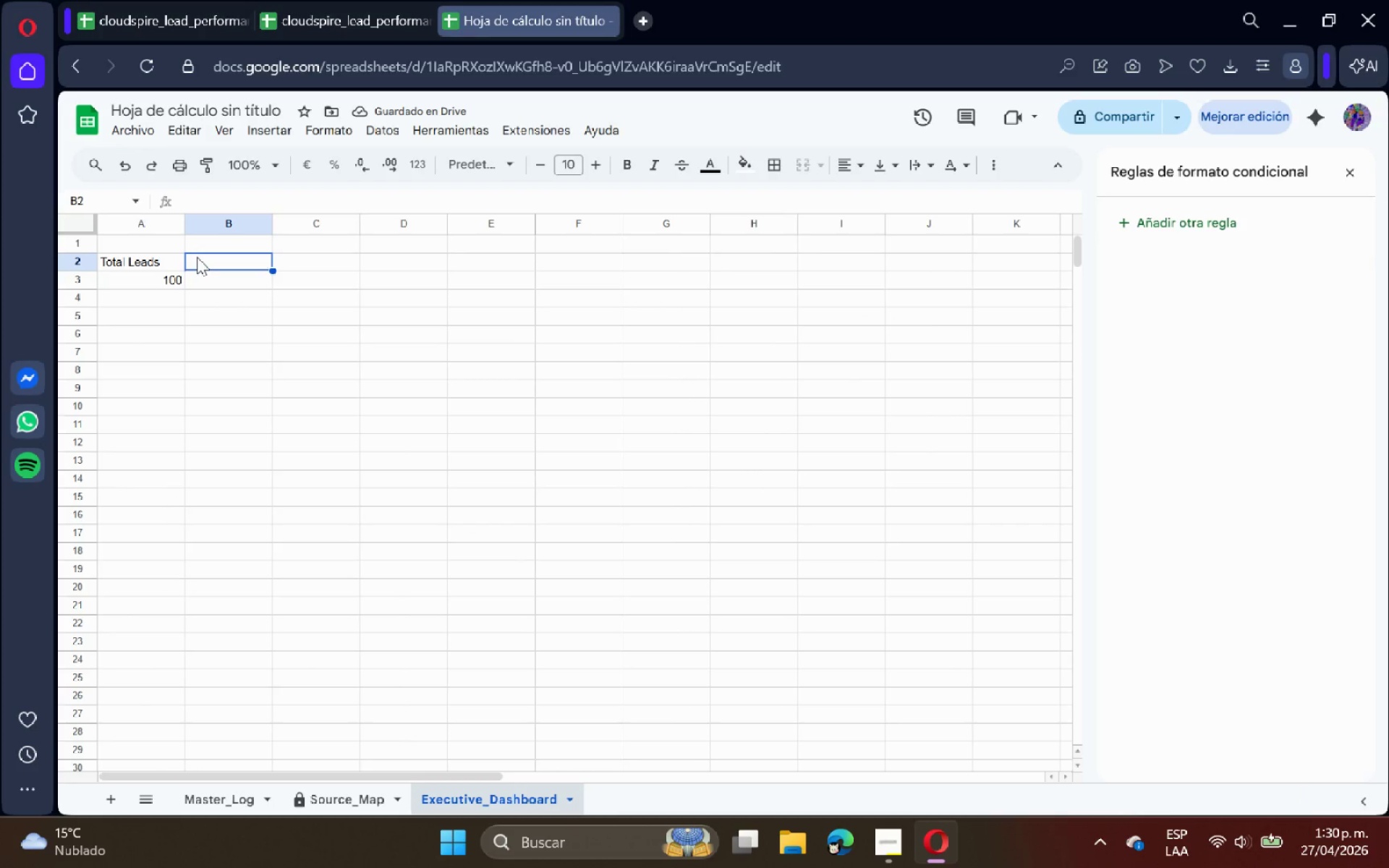 
type(Quealified Lead Rate)
 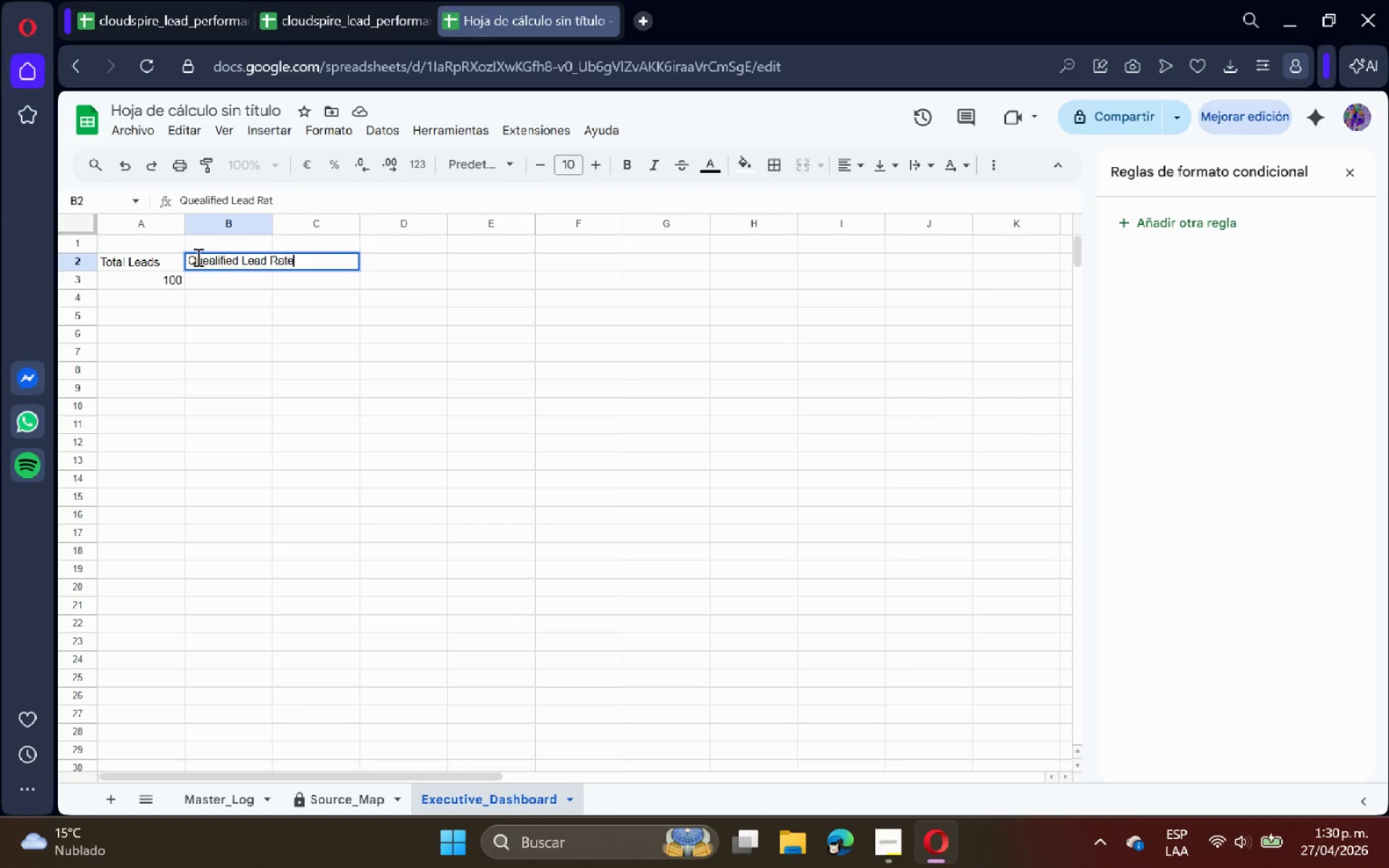 
key(Enter)
 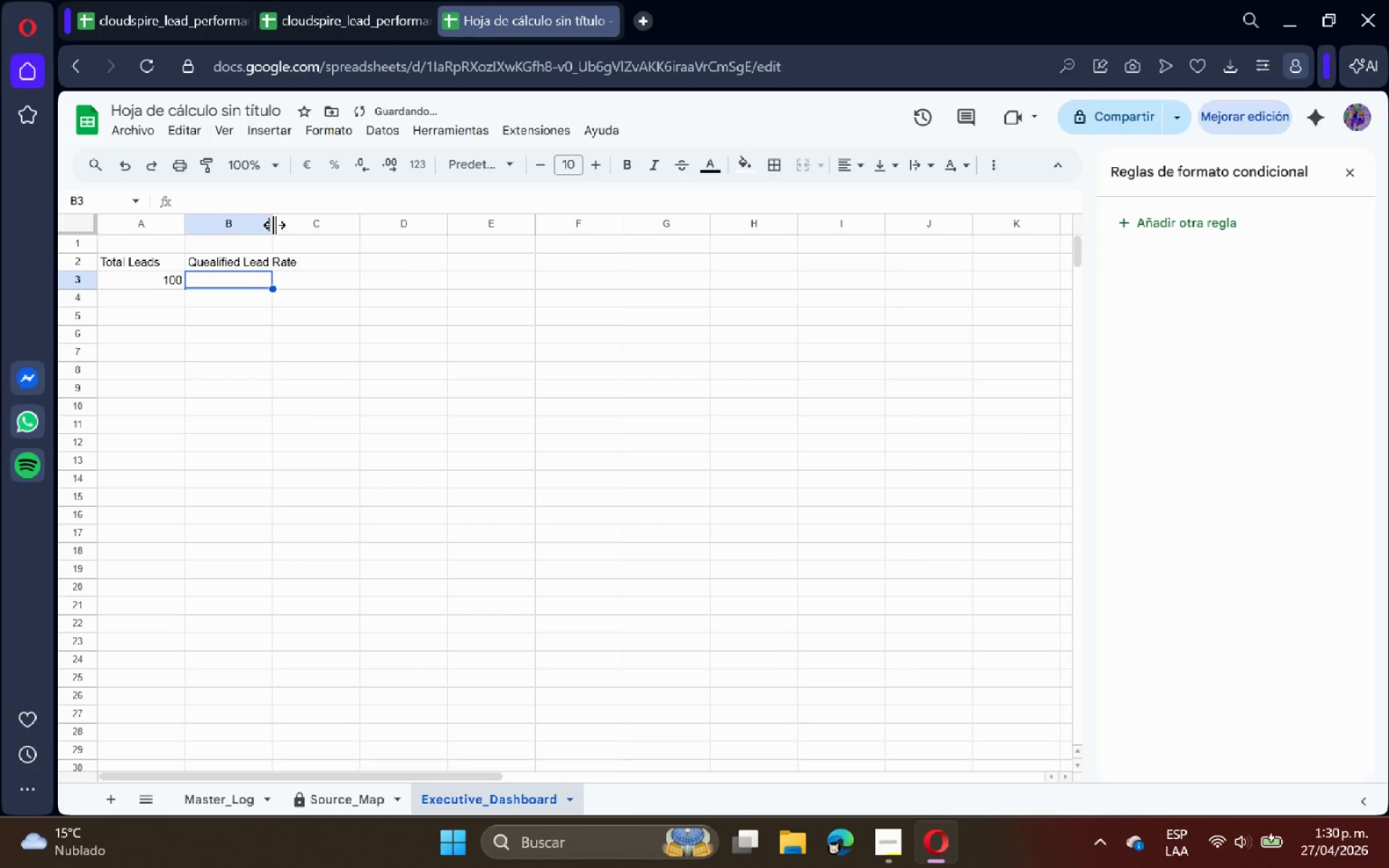 
double_click([274, 224])
 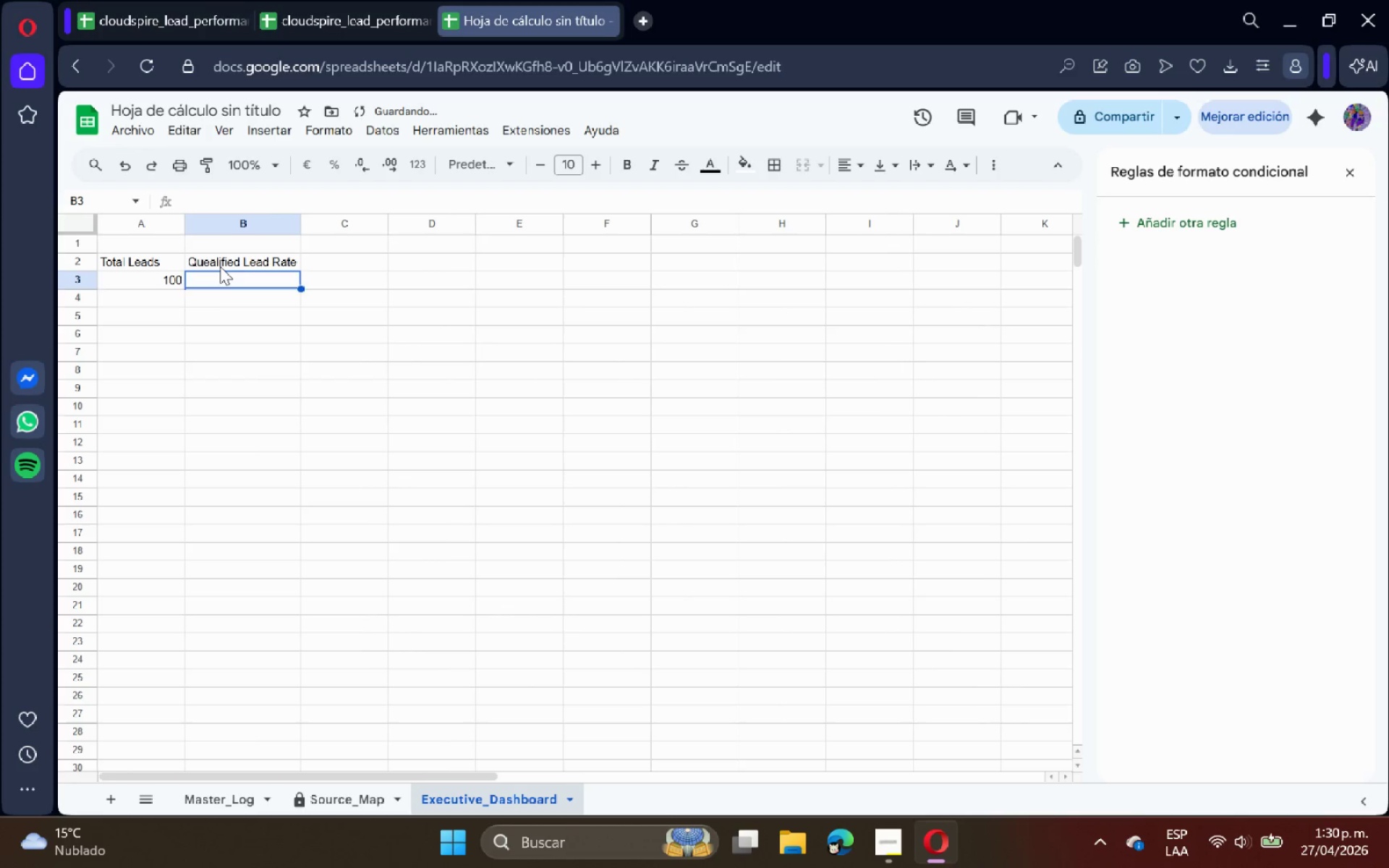 
left_click([220, 266])
 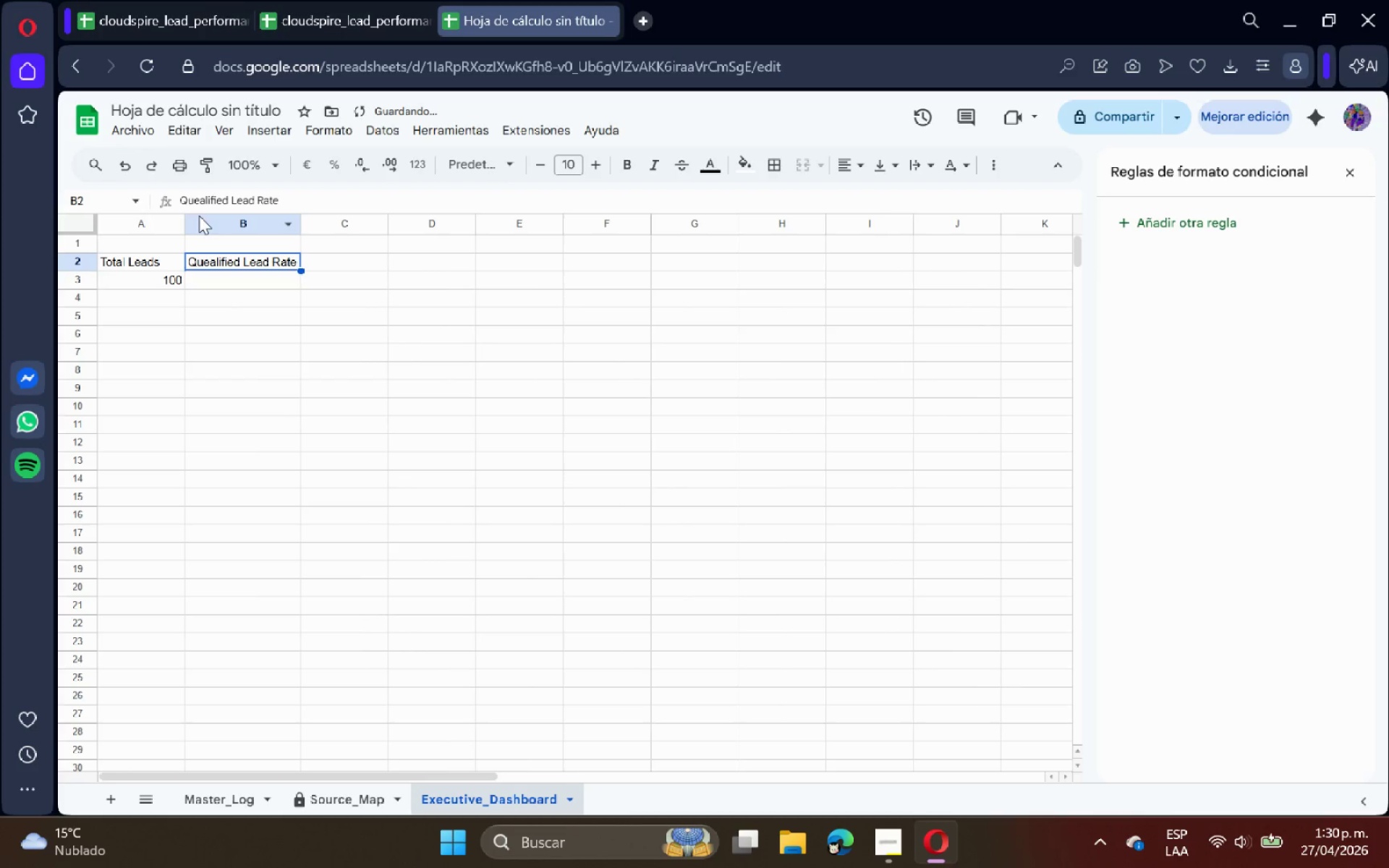 
left_click([199, 207])
 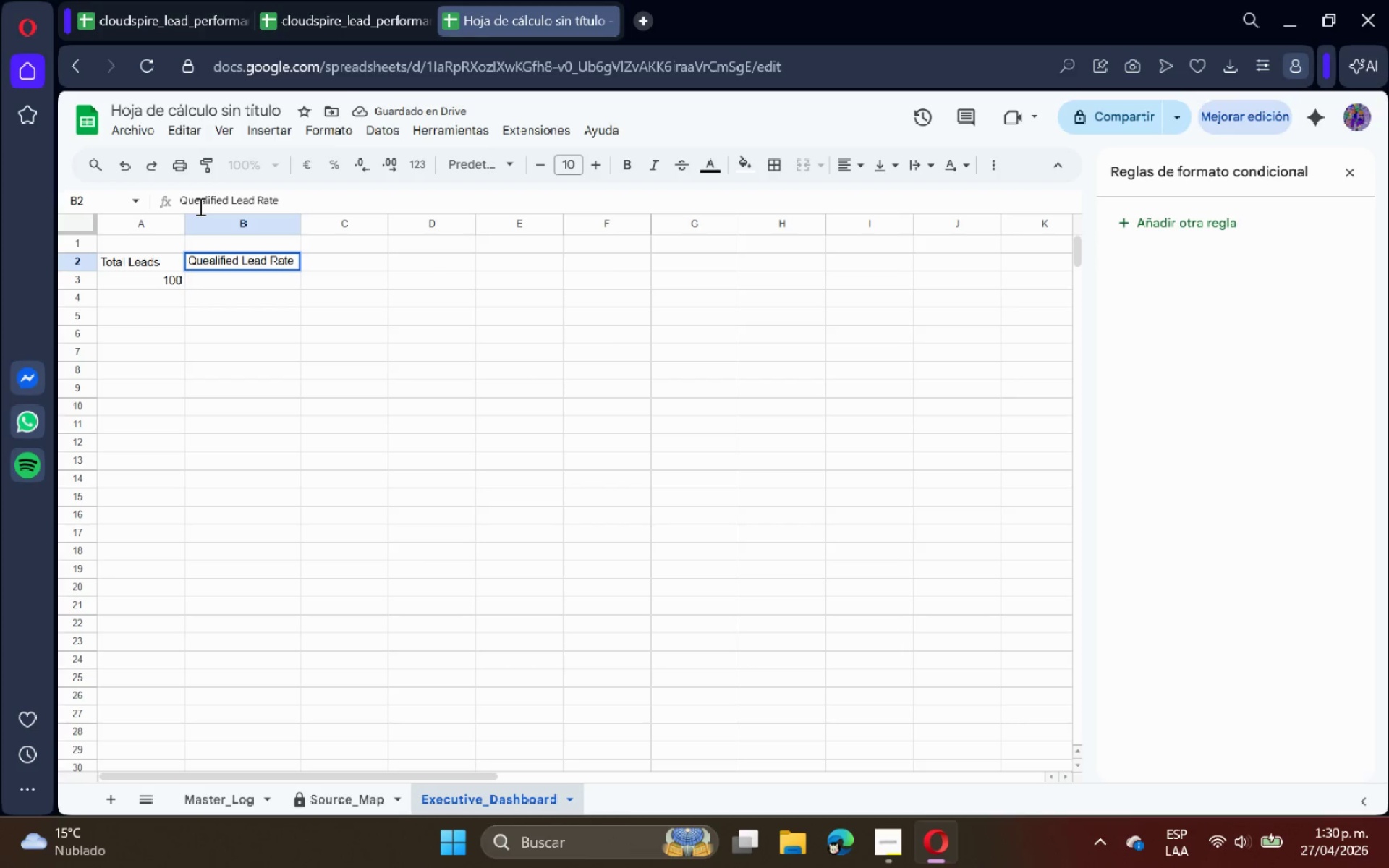 
key(Backspace)
 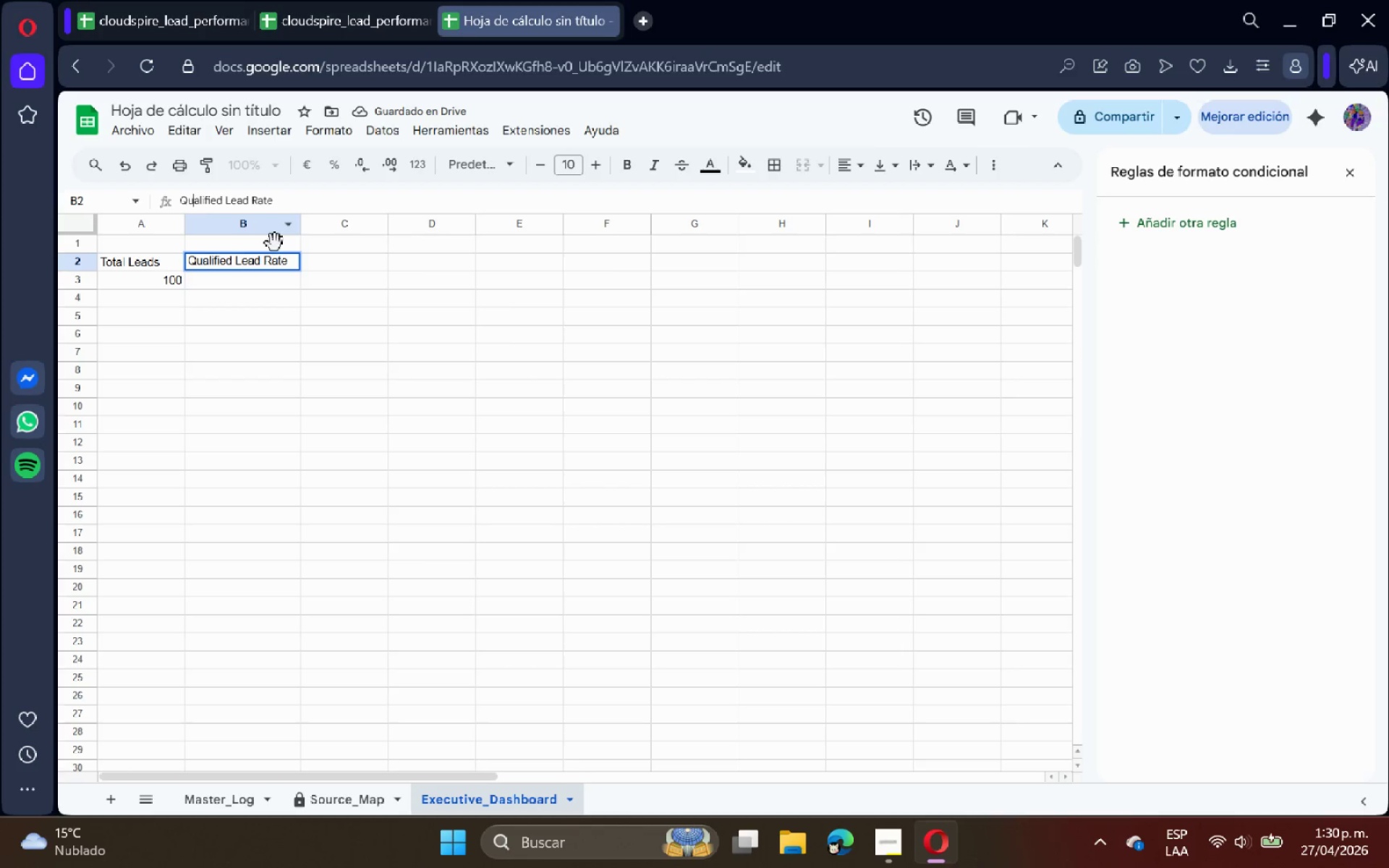 
left_click([292, 316])
 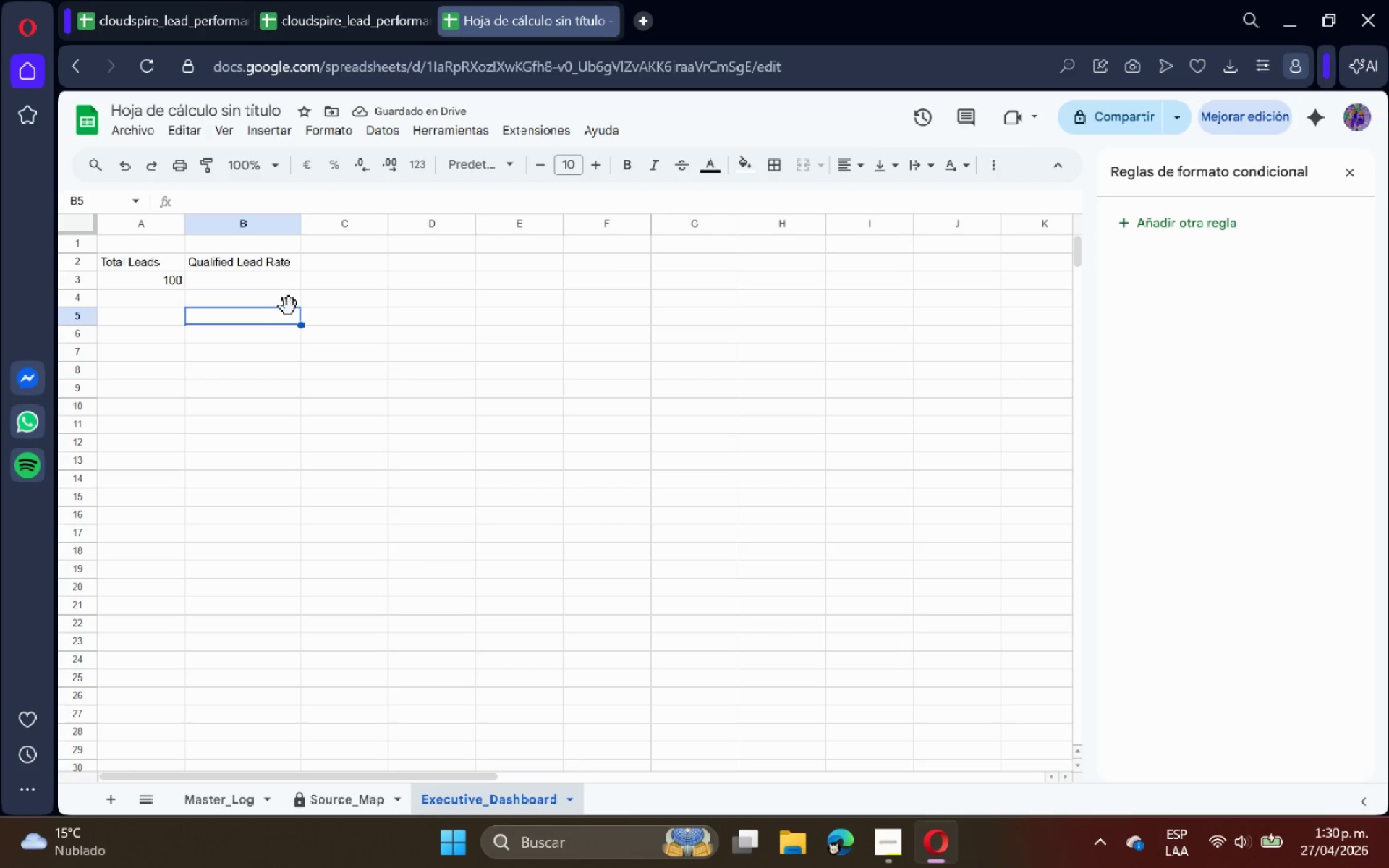 
left_click([265, 278])
 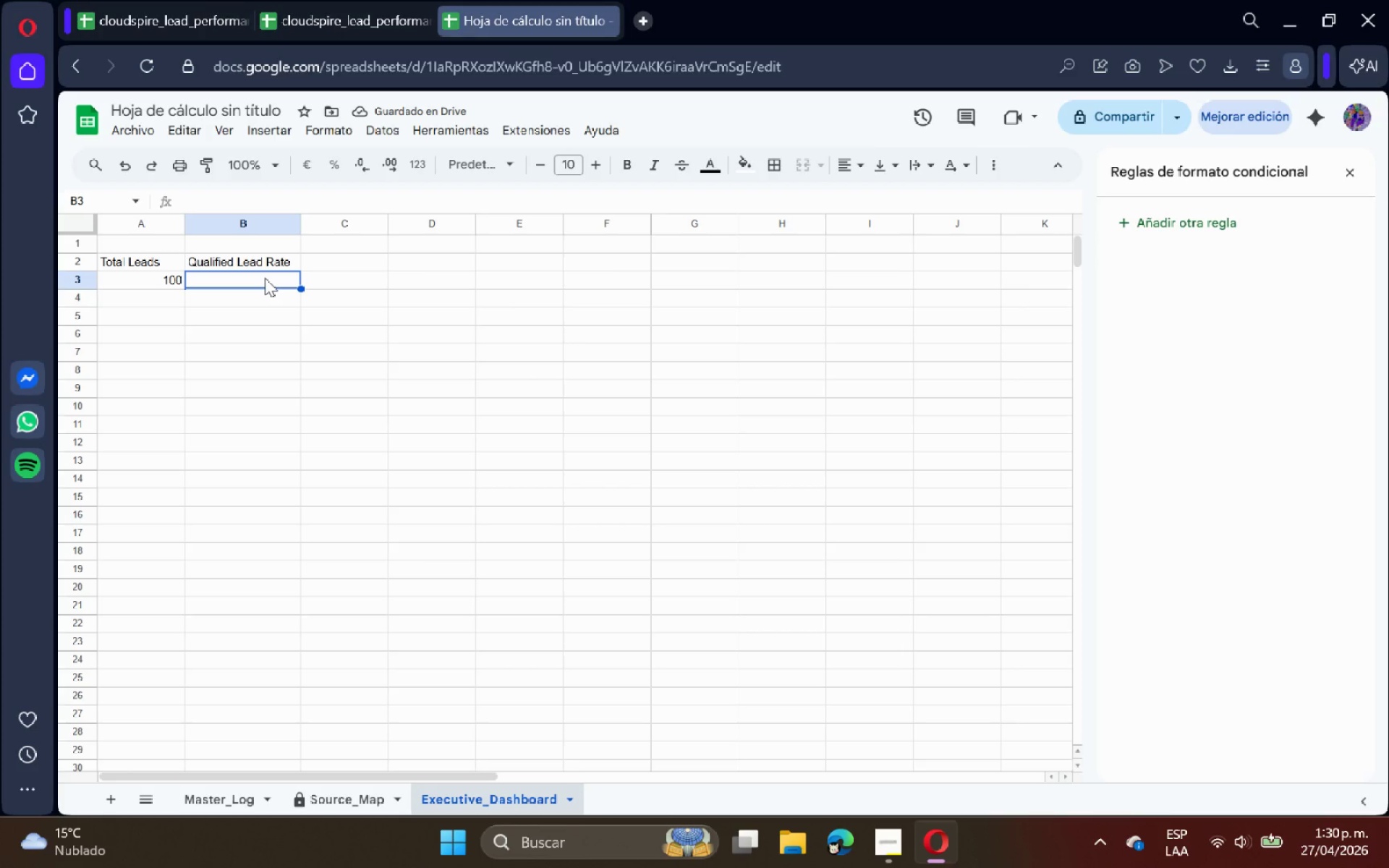 
type()COUNTIF*)
 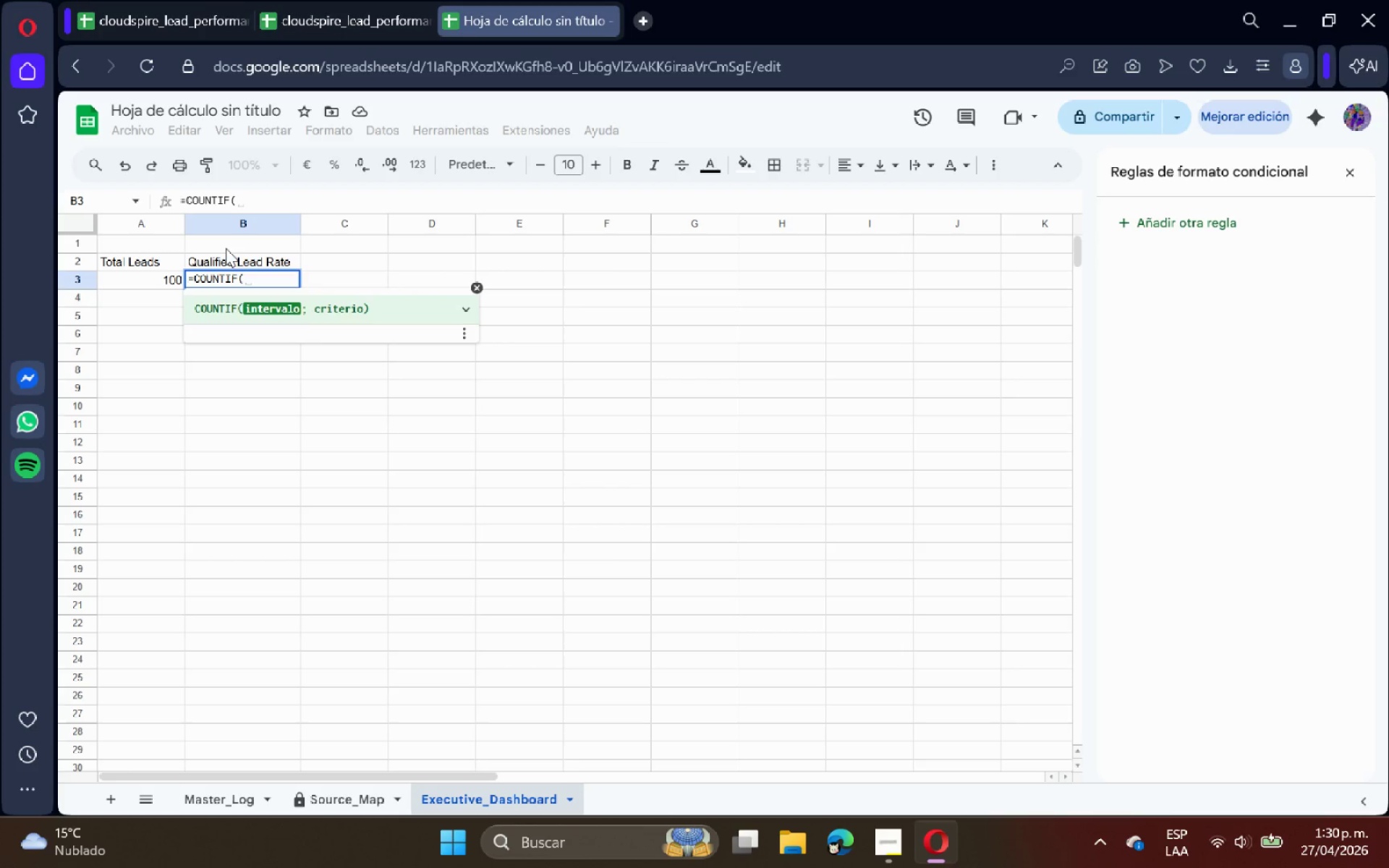 
left_click([202, 801])
 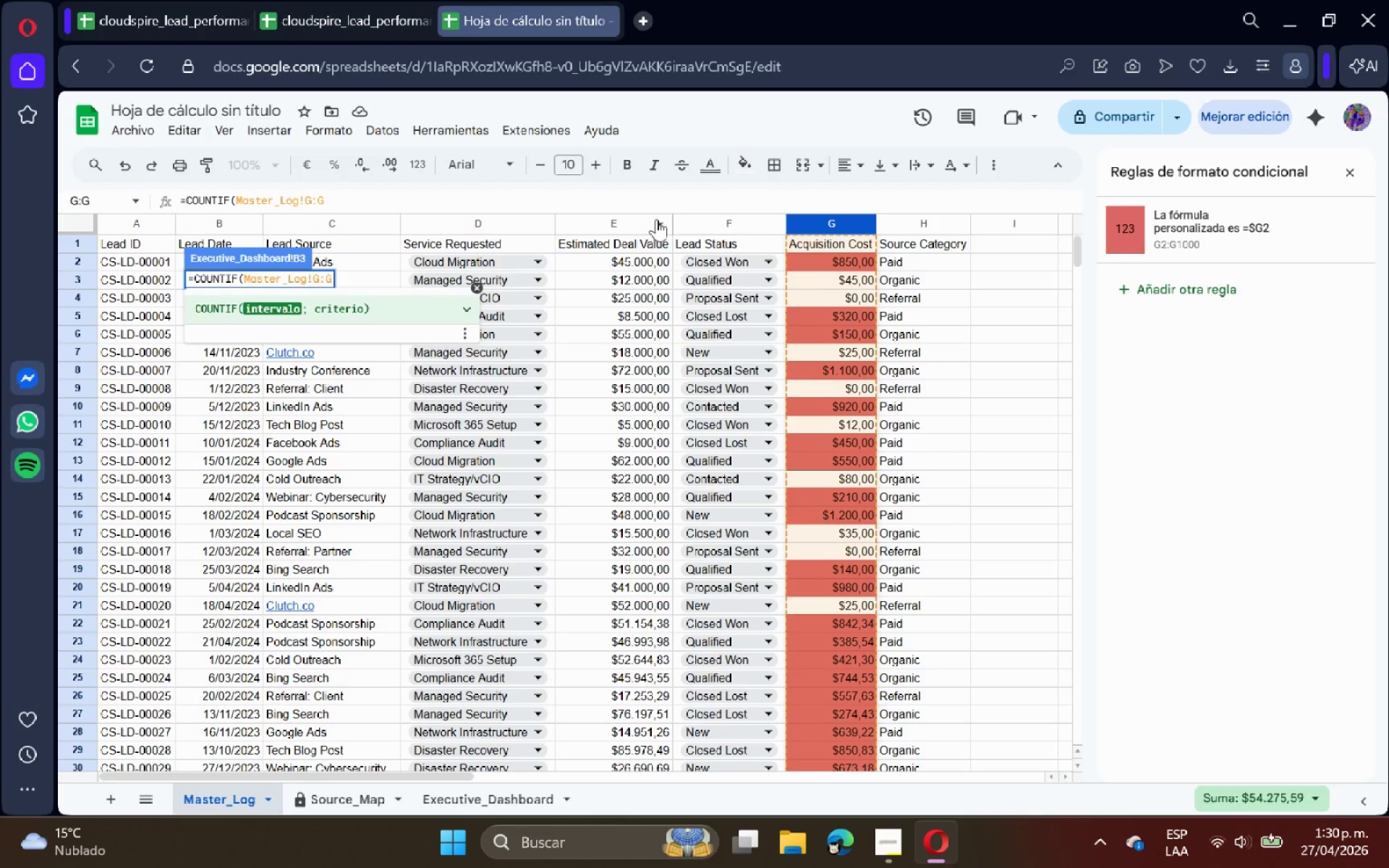 
left_click([704, 221])
 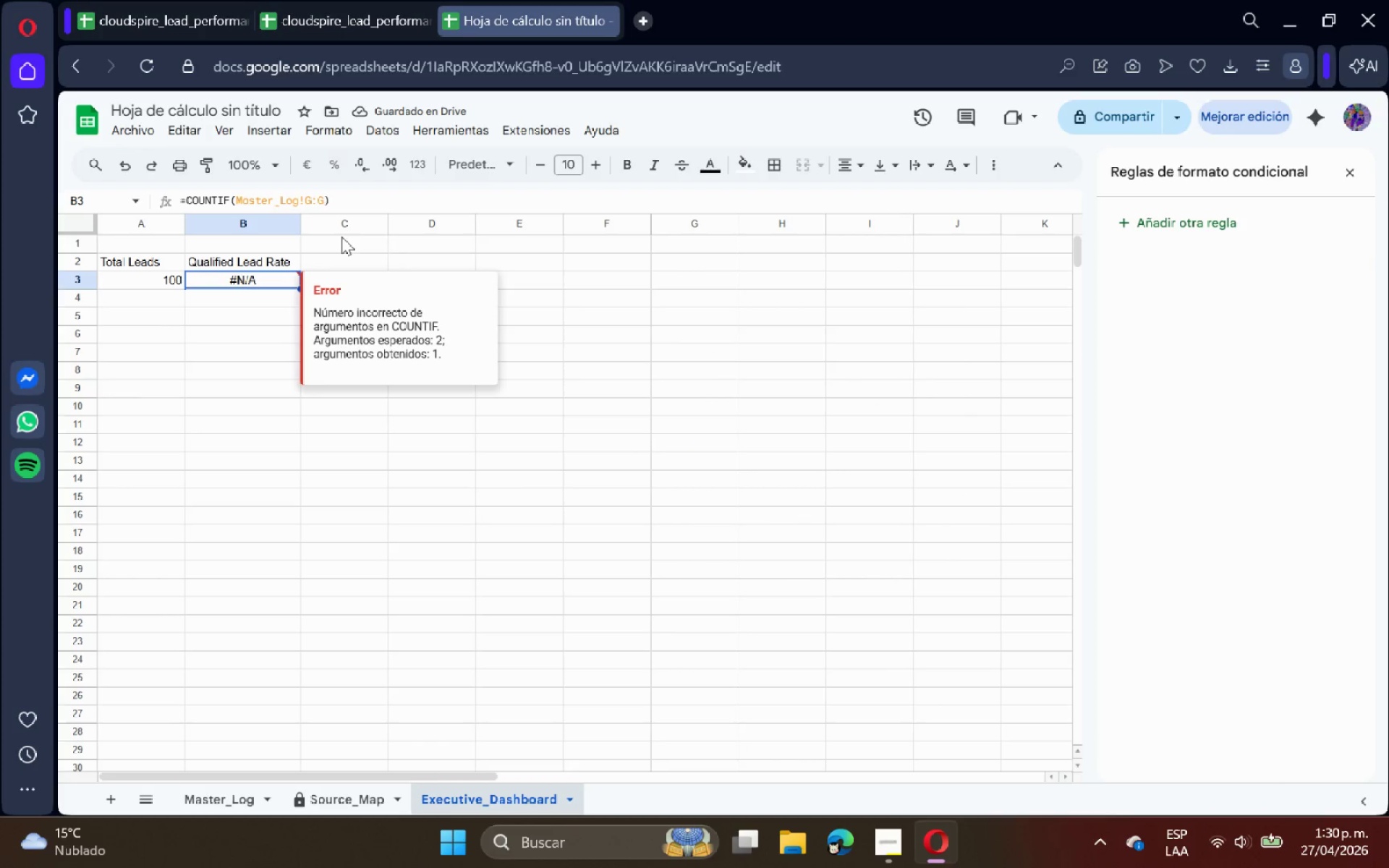 
double_click([248, 276])
 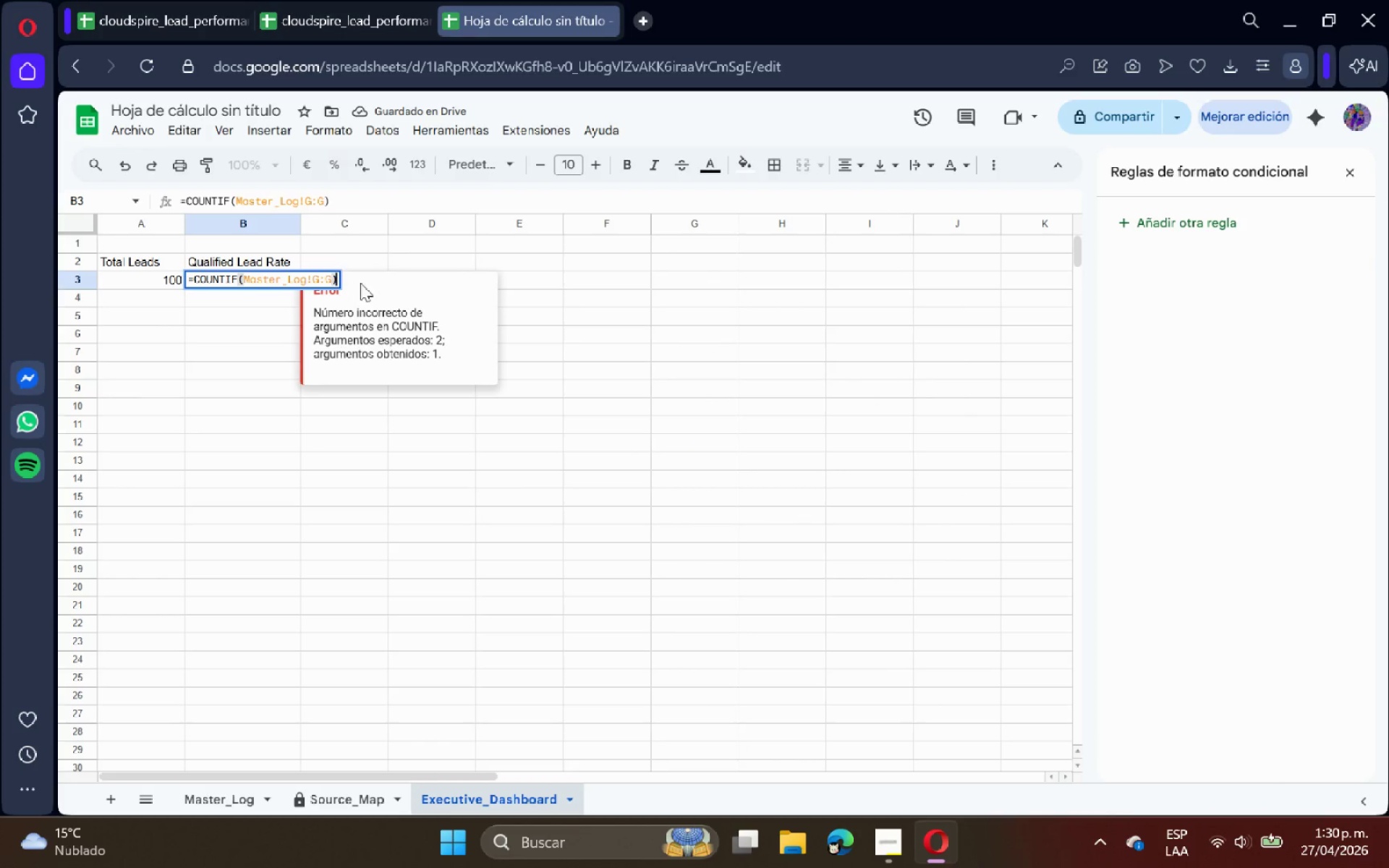 
hold_key(key=Backspace, duration=0.88)
 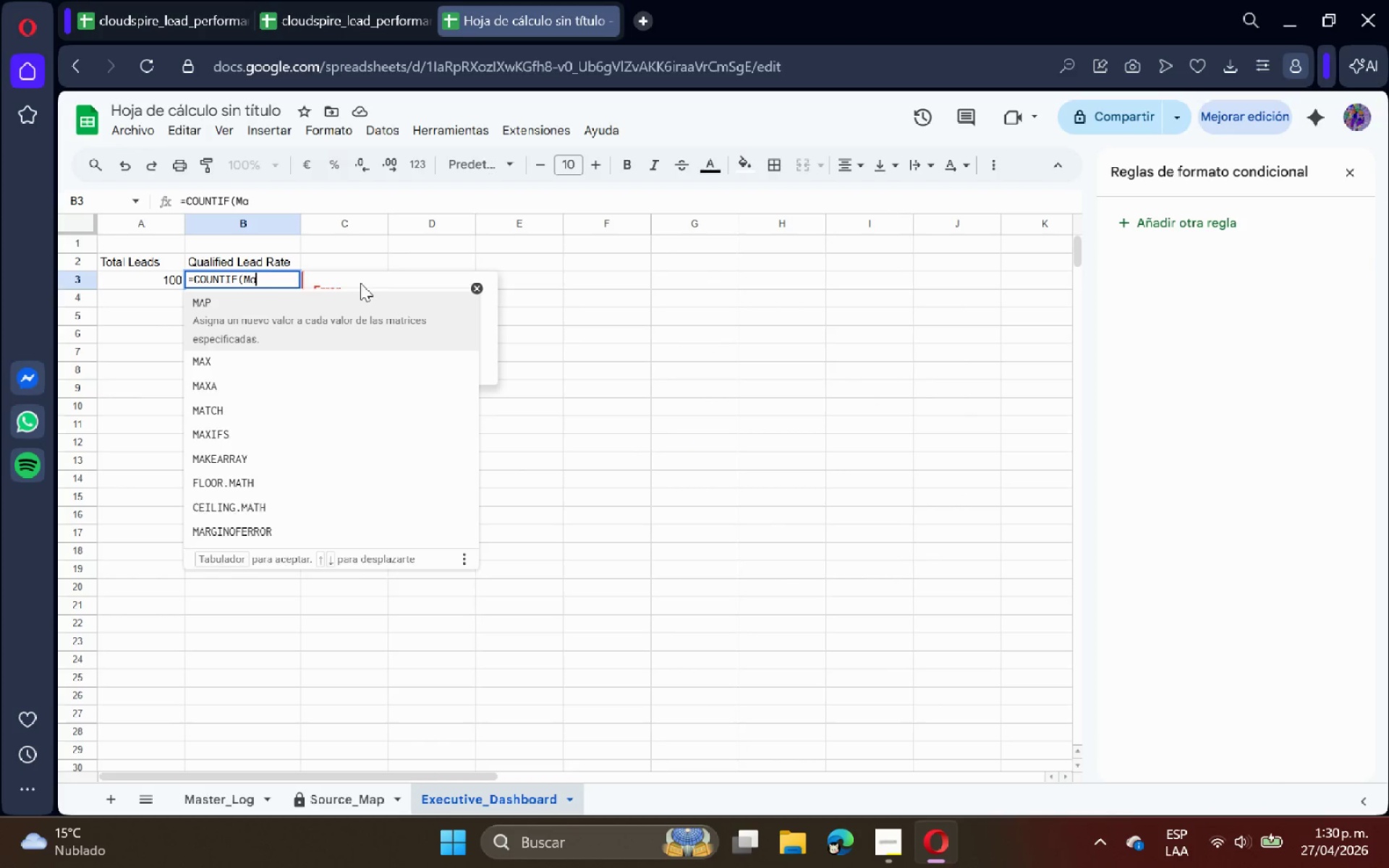 
key(Backspace)
 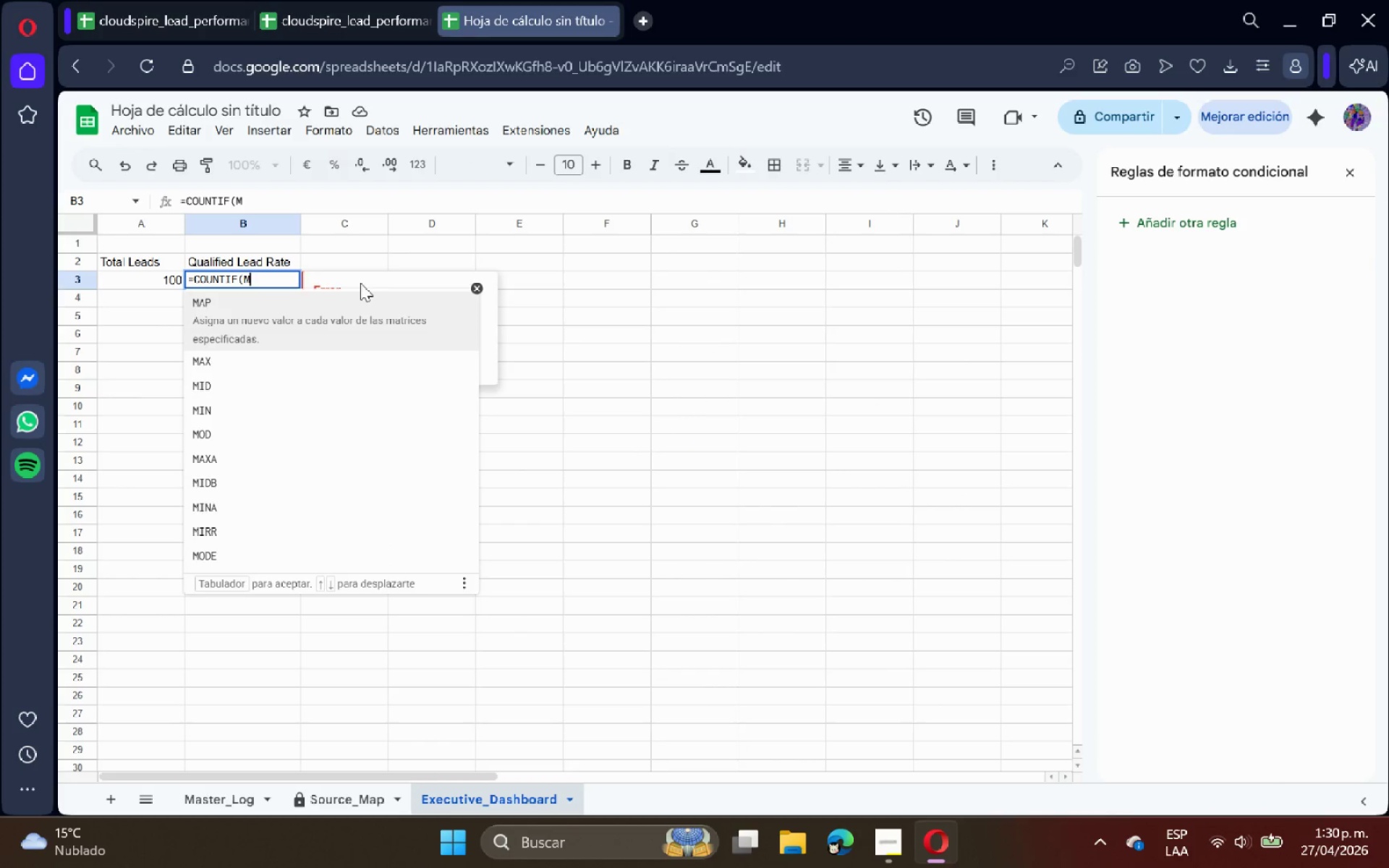 
key(Backspace)
 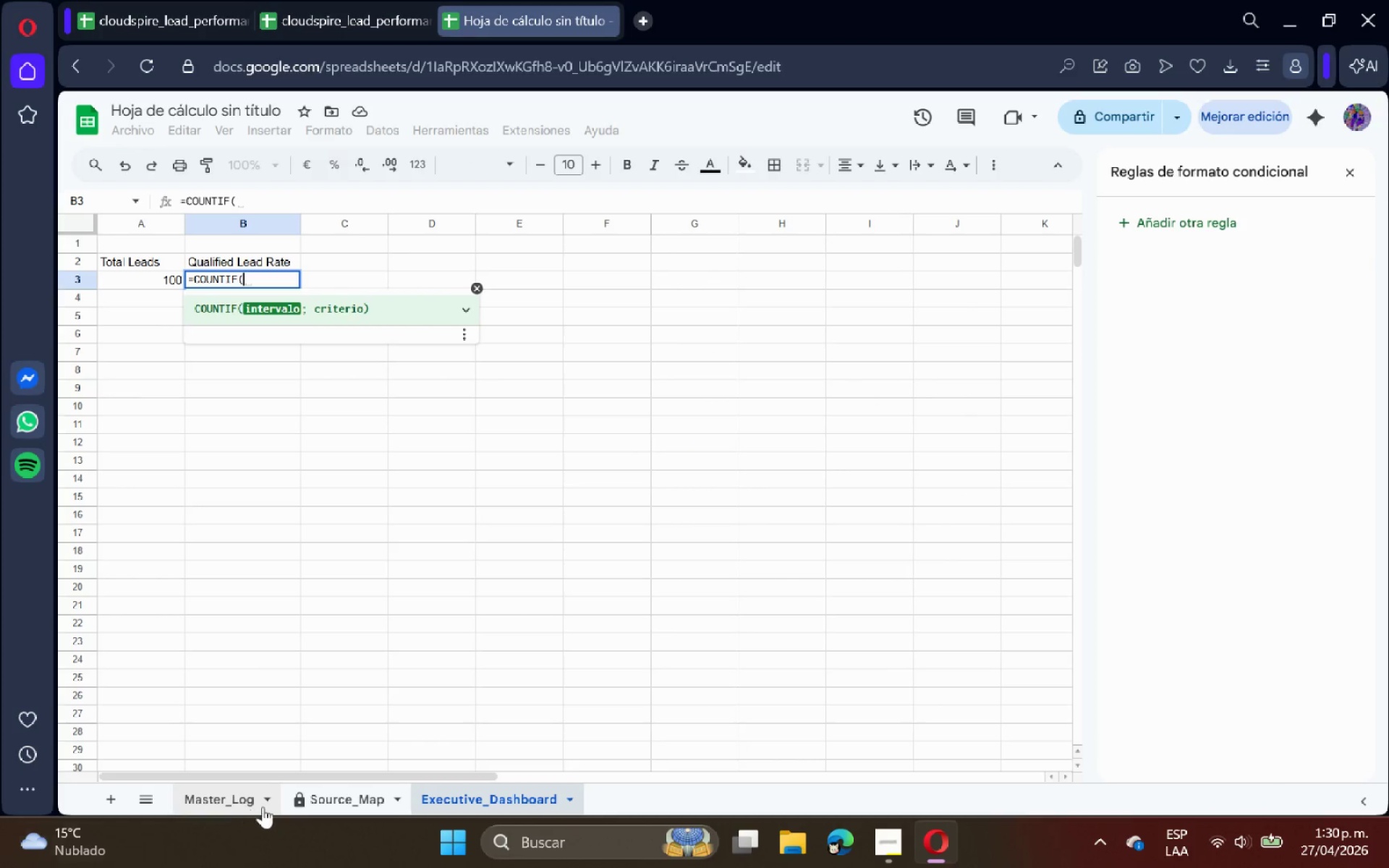 
left_click([212, 805])
 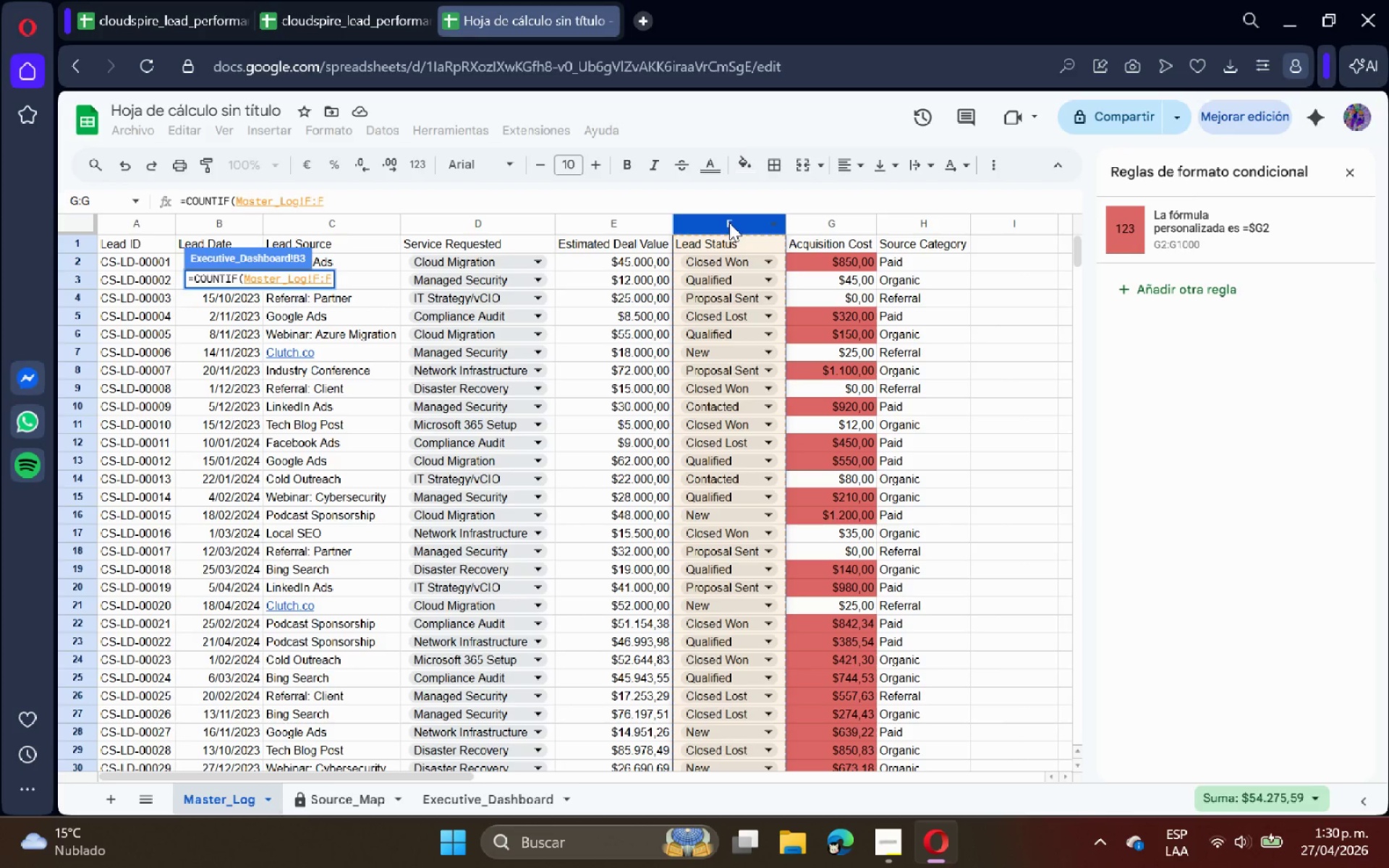 
wait(5.67)
 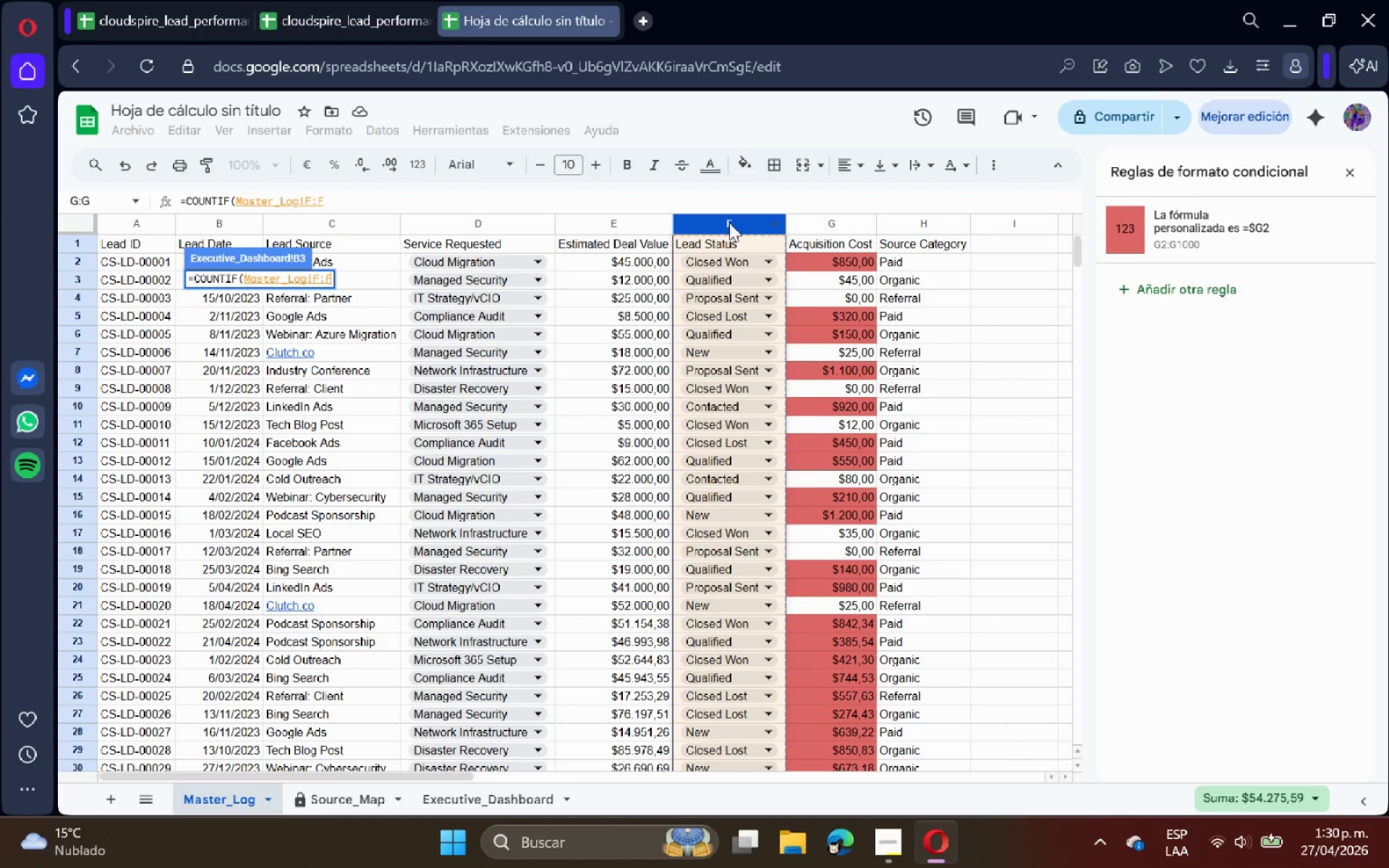 
type(< @Qualified@)
 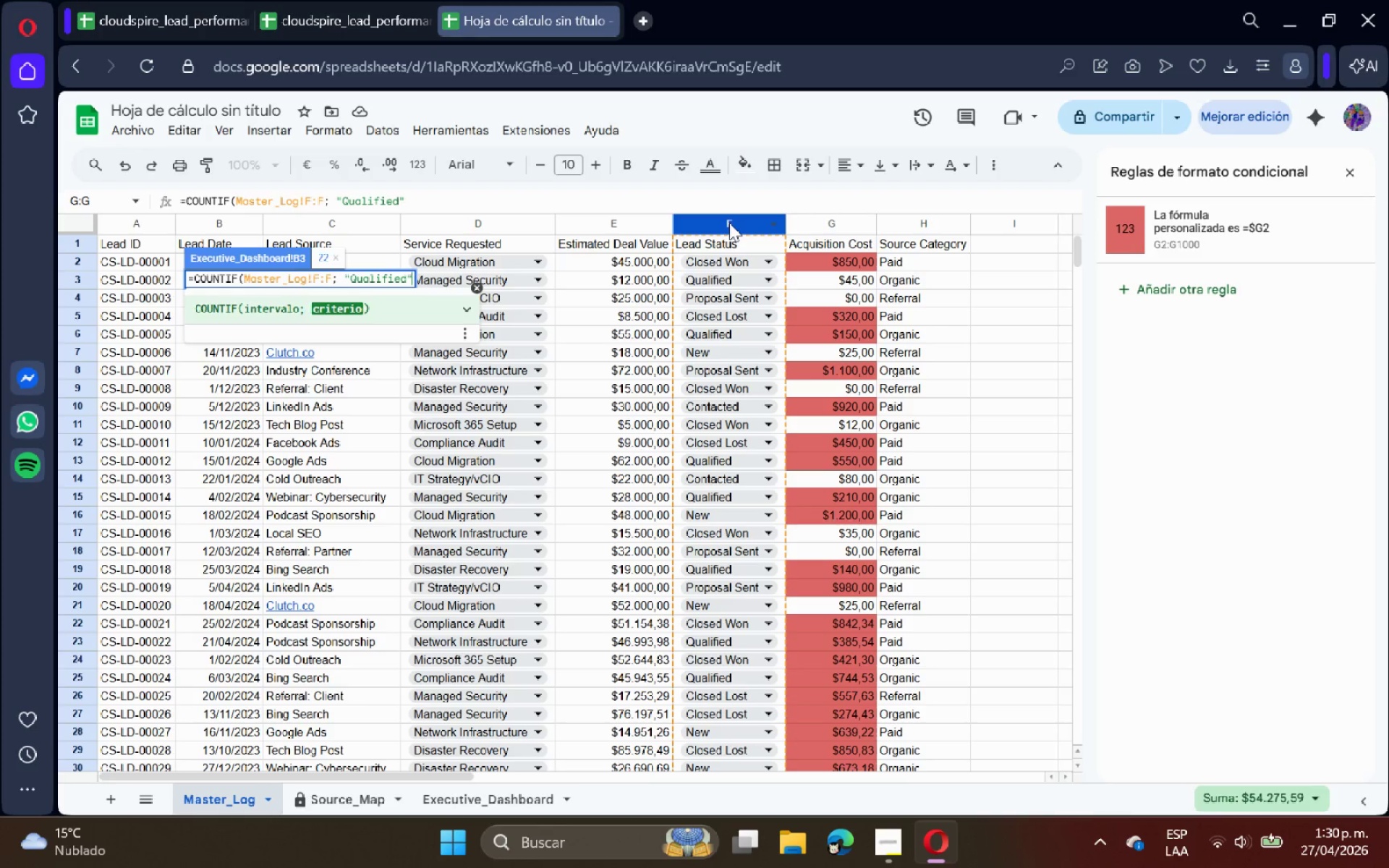 
type(( & A3)
 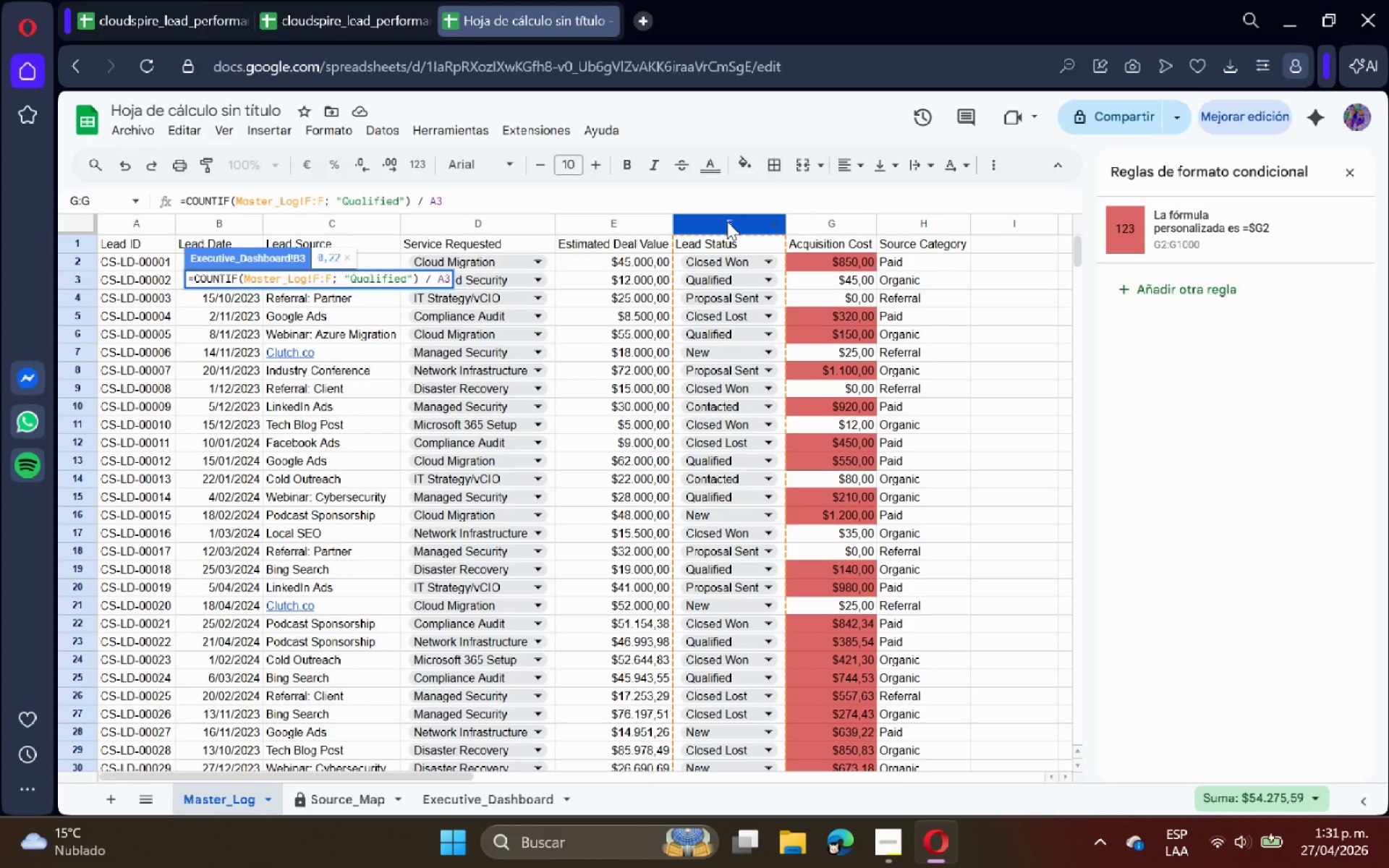 
key(Enter)
 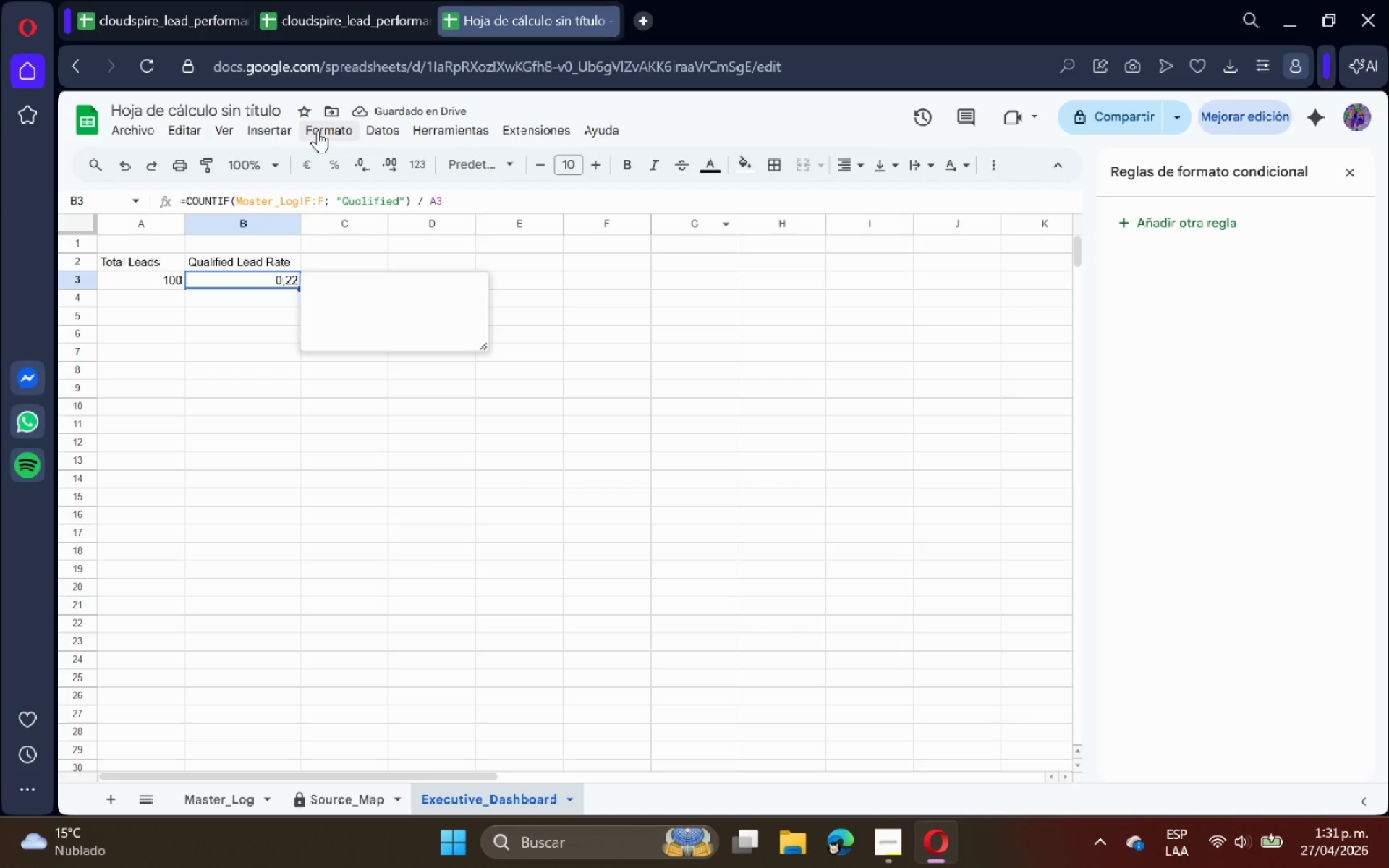 
left_click([318, 130])
 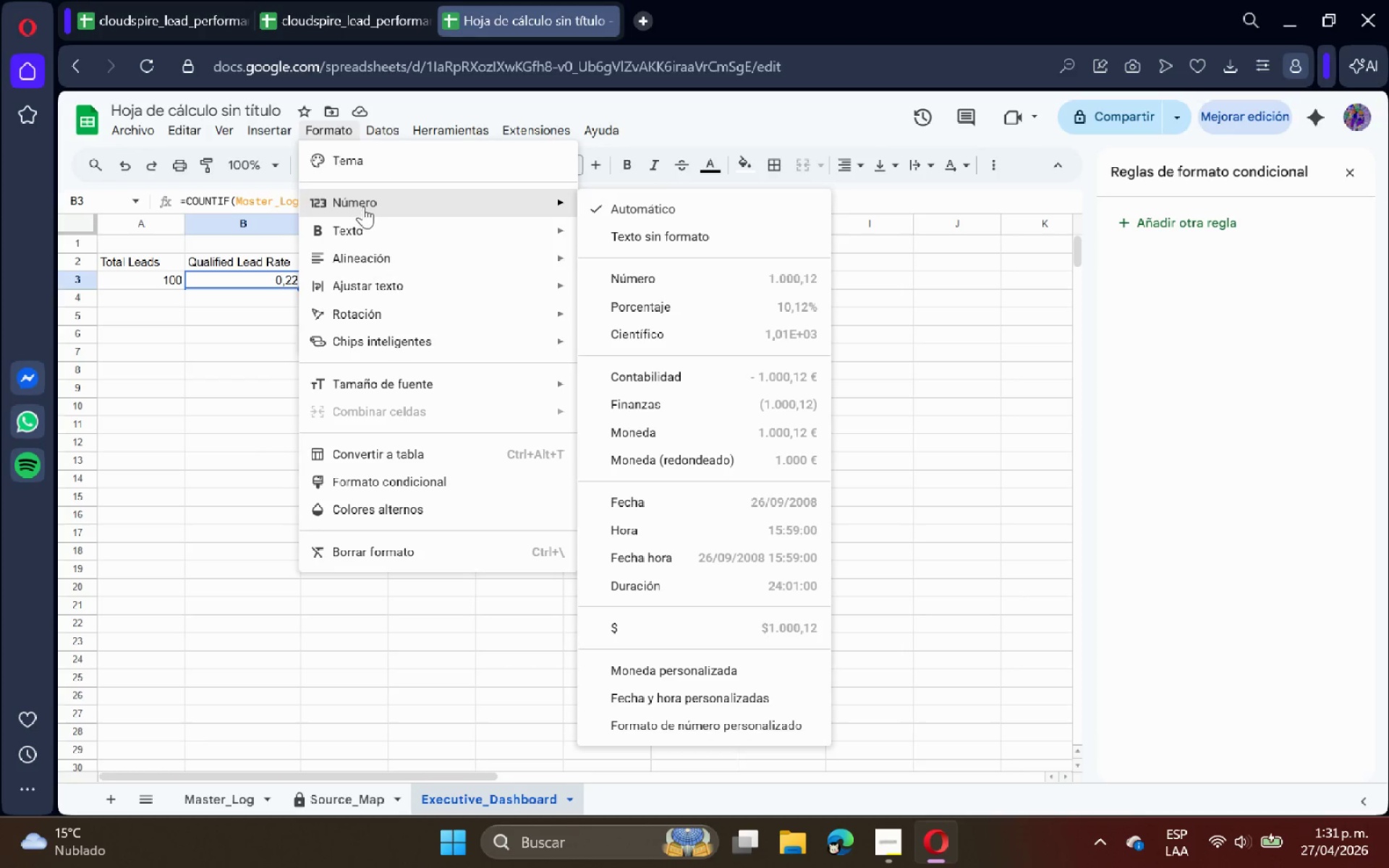 
left_click([665, 313])
 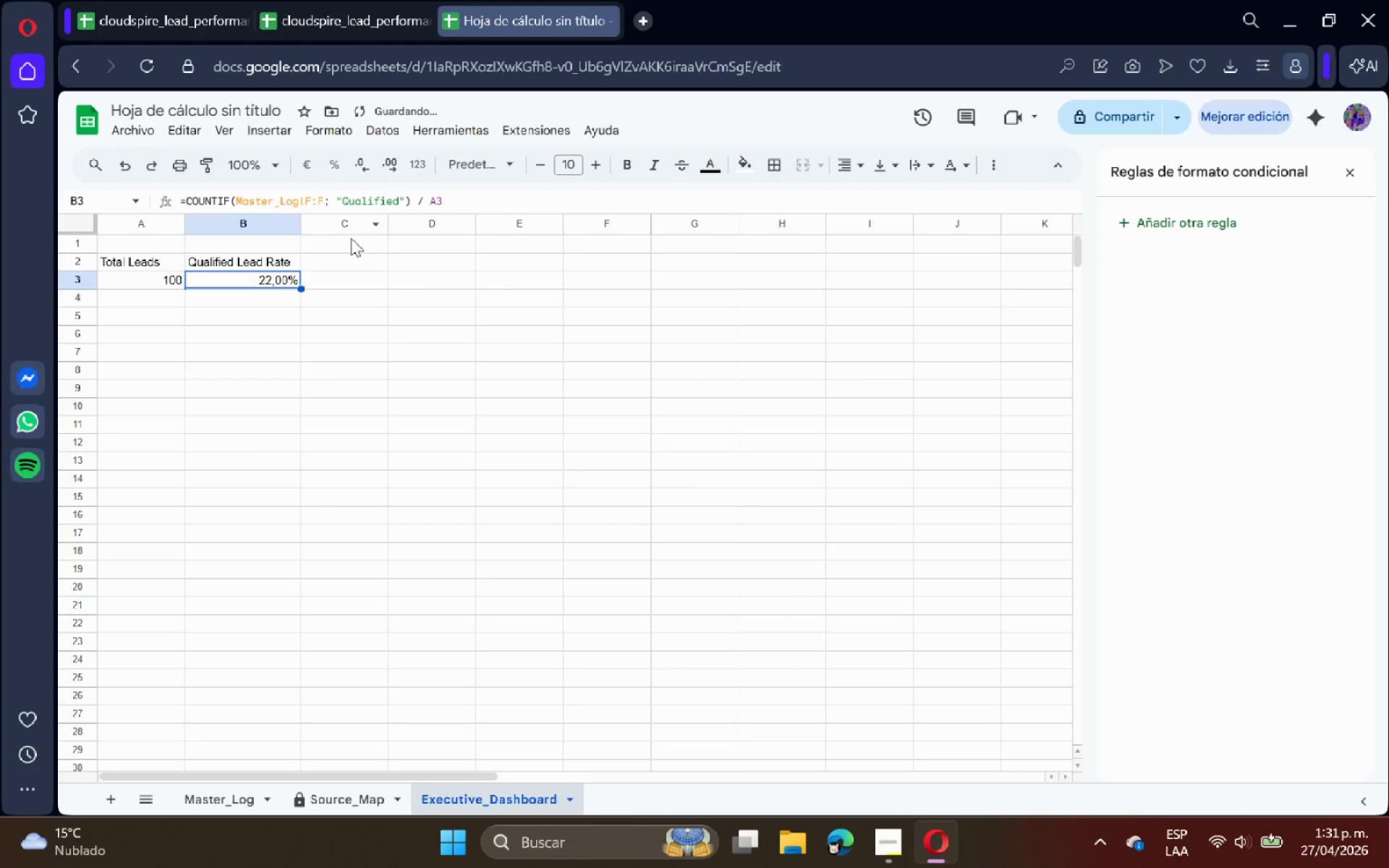 
left_click([353, 255])
 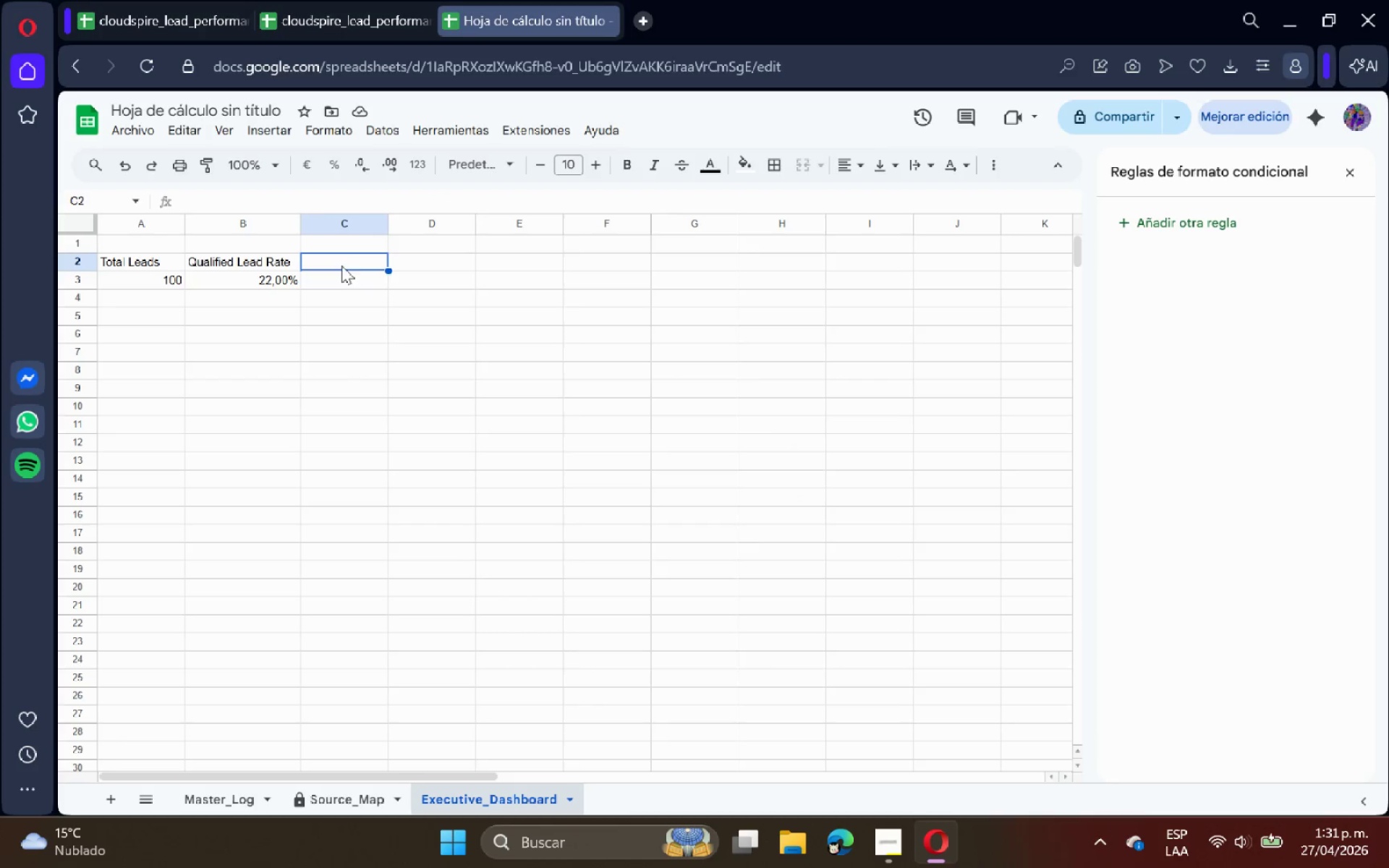 
wait(6.05)
 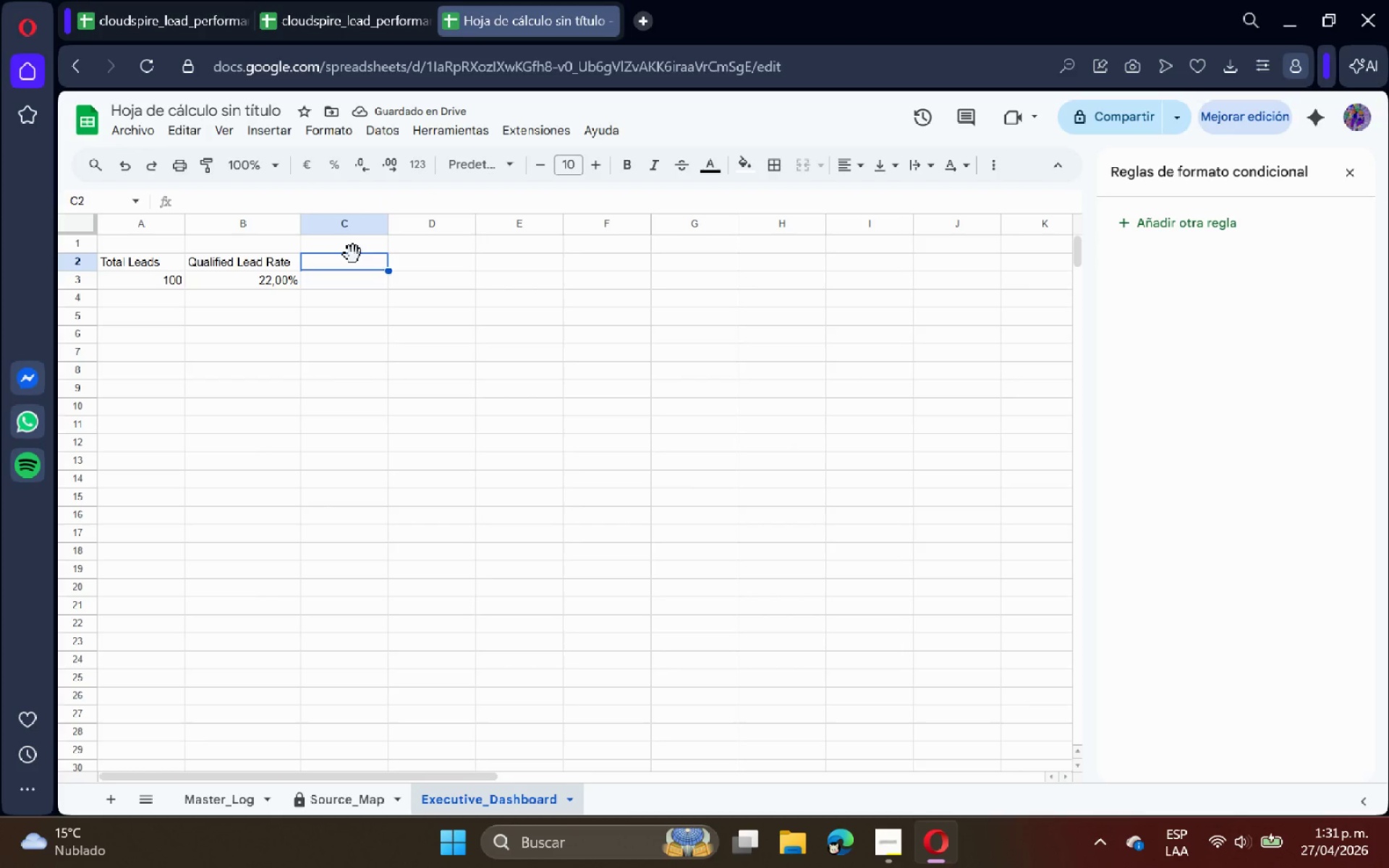 
type(Total Pipeline Value)
 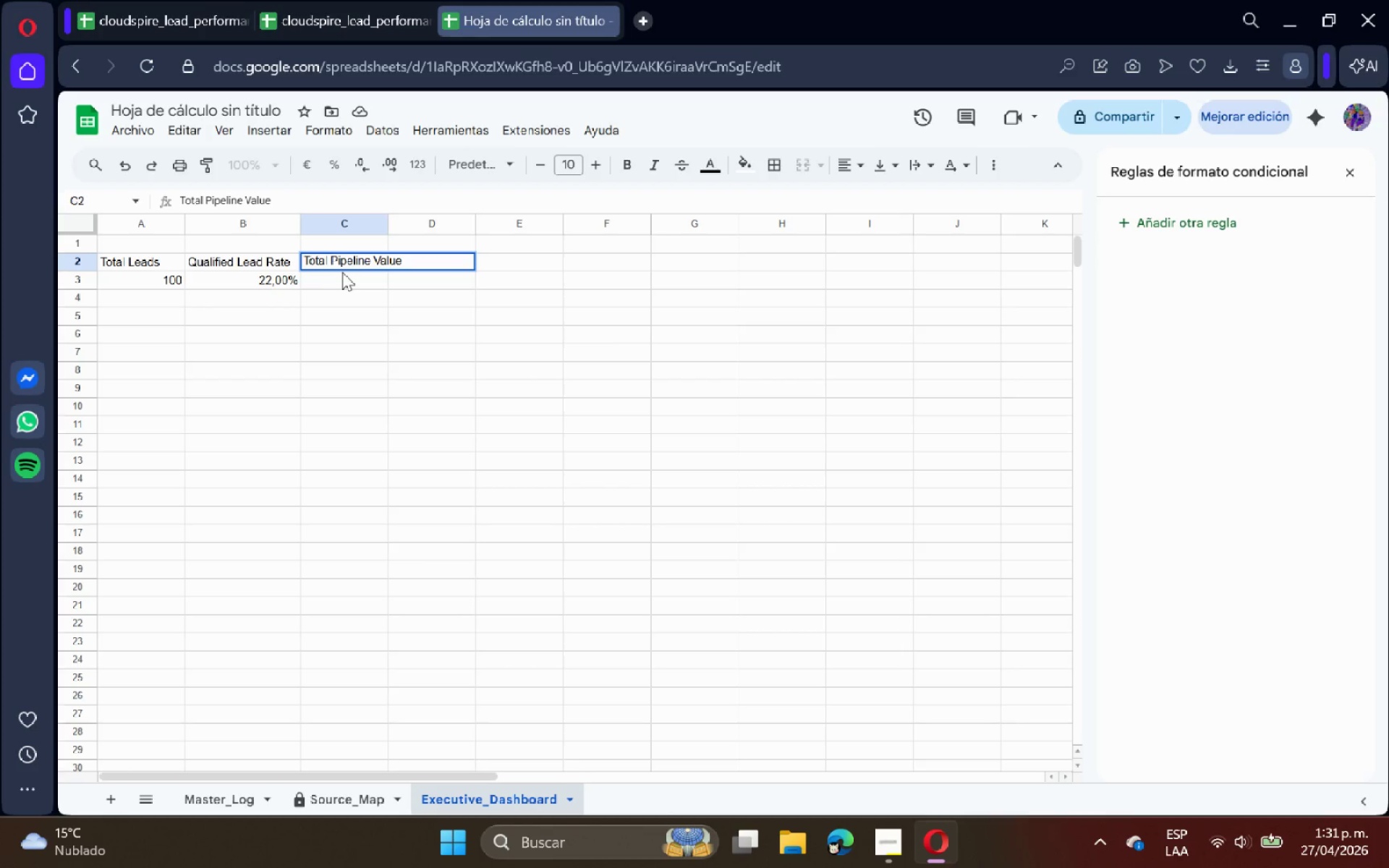 
key(Enter)
 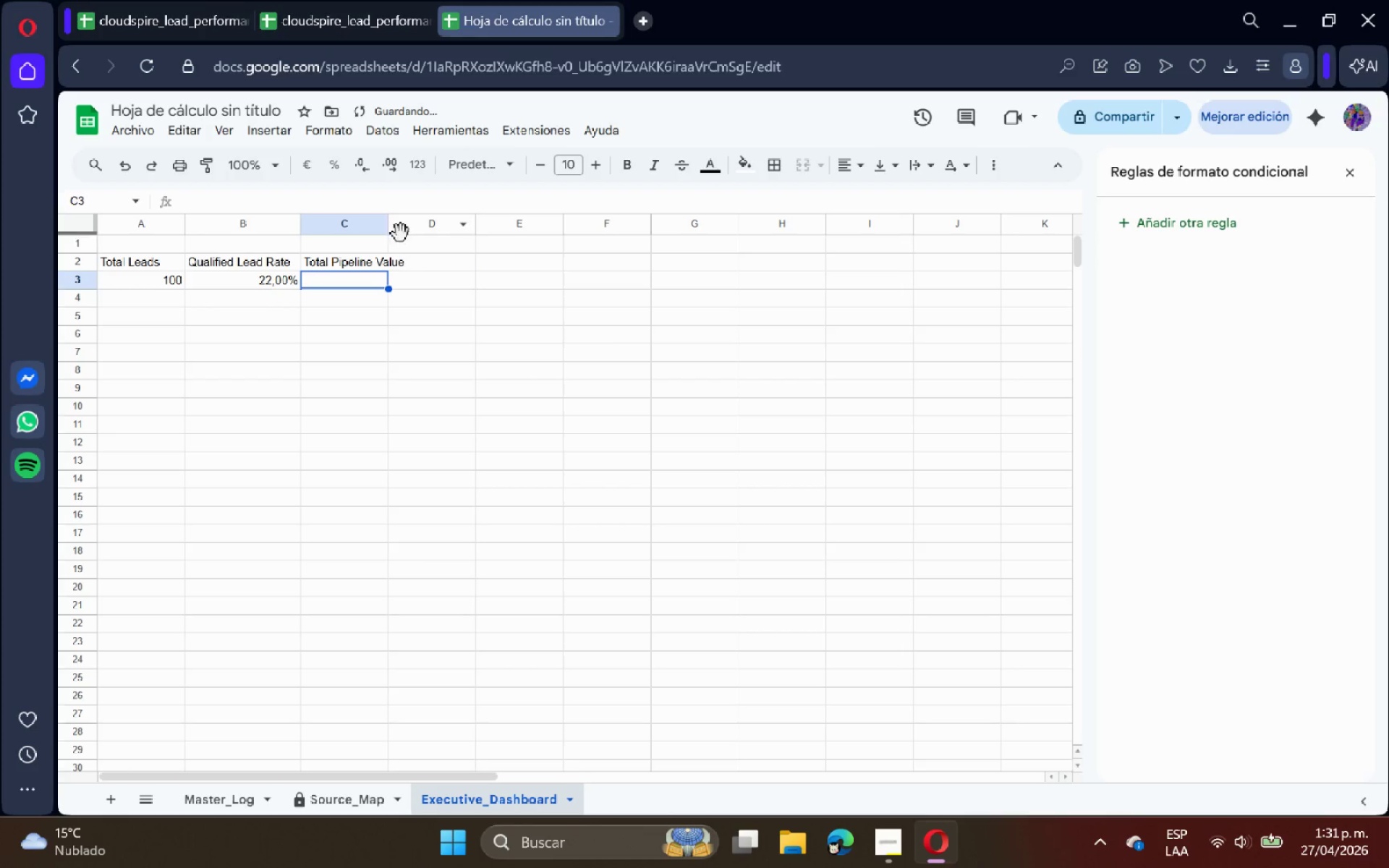 
double_click([391, 229])
 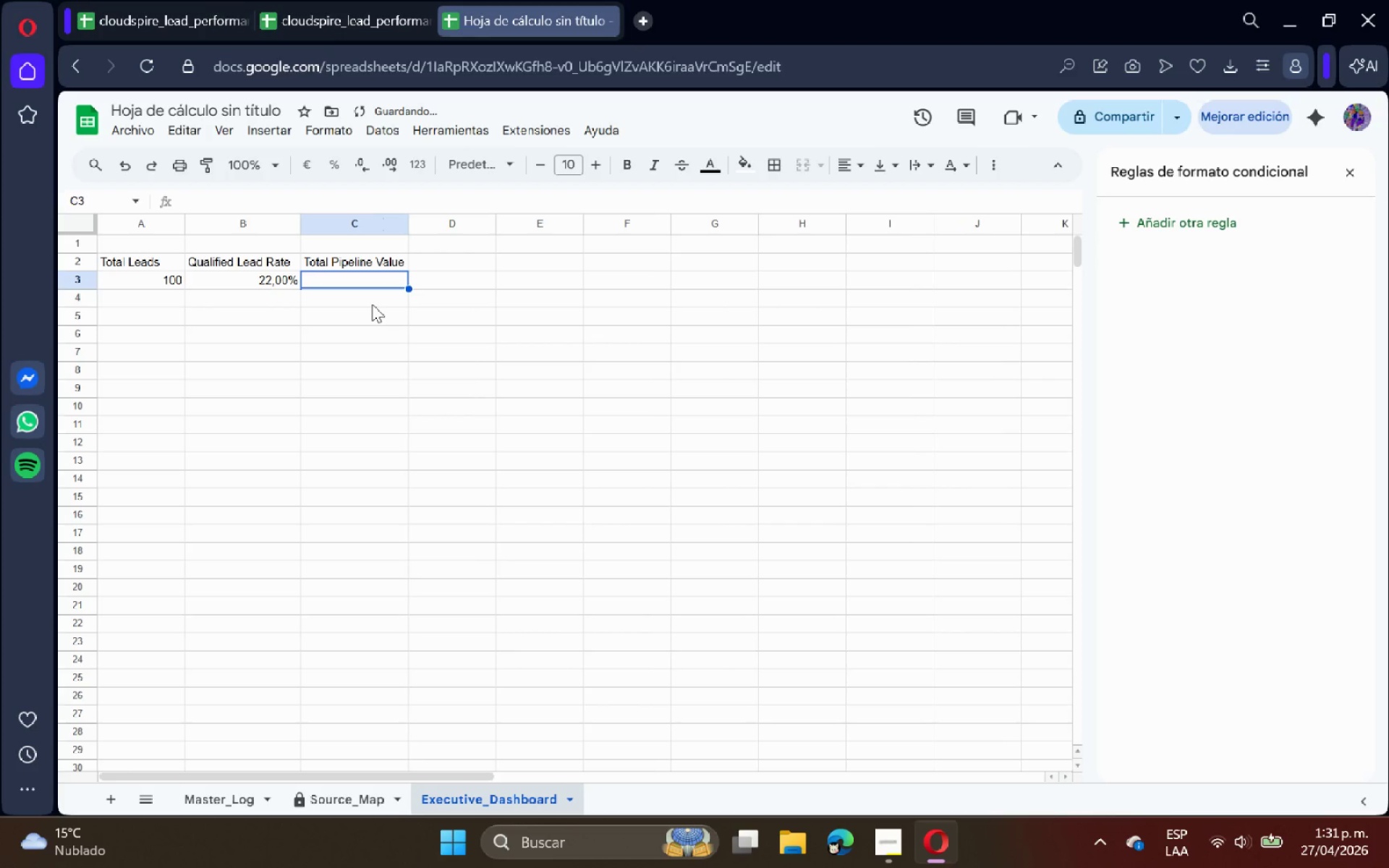 
type()SUM)
 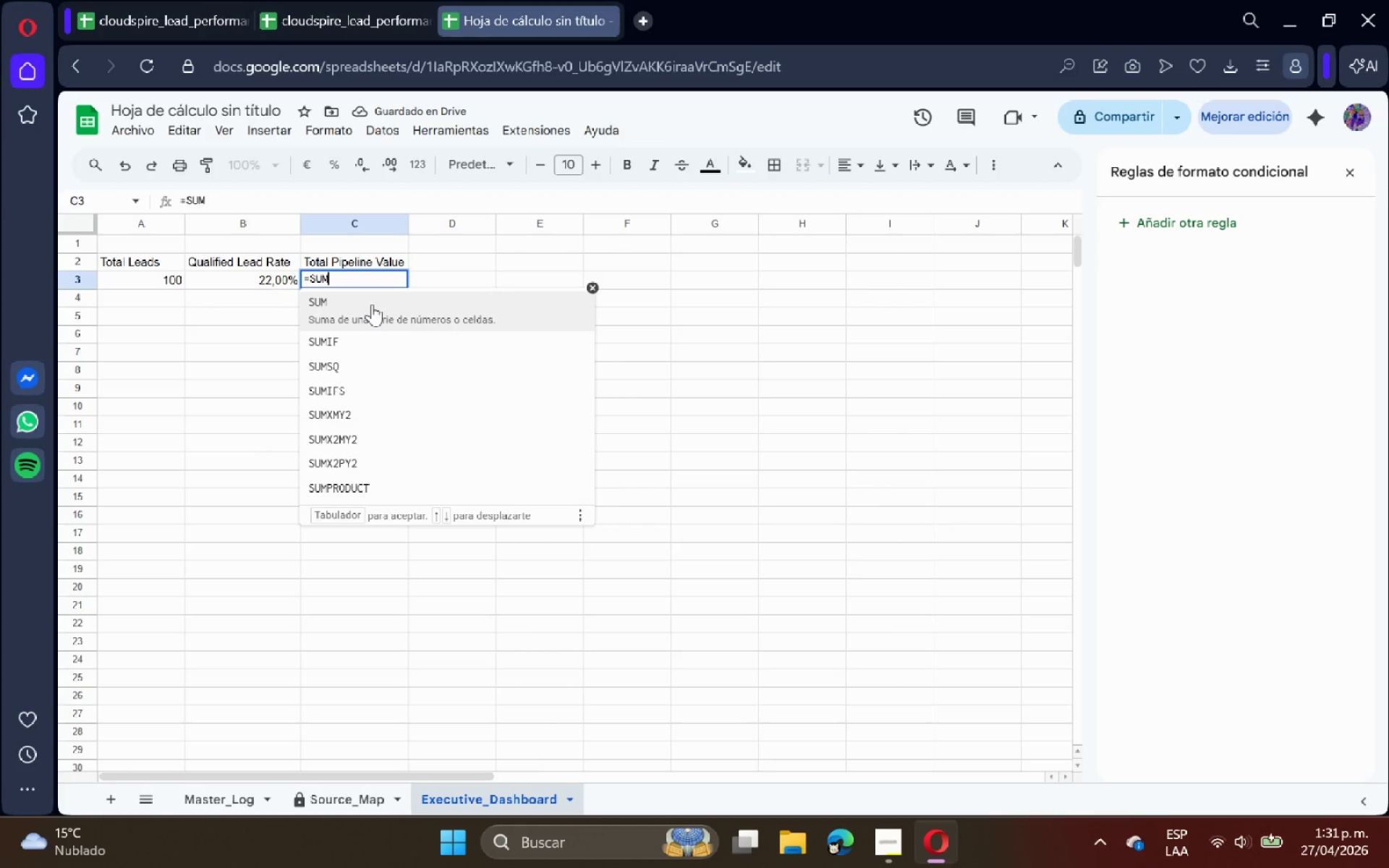 
key(Shift+8)
 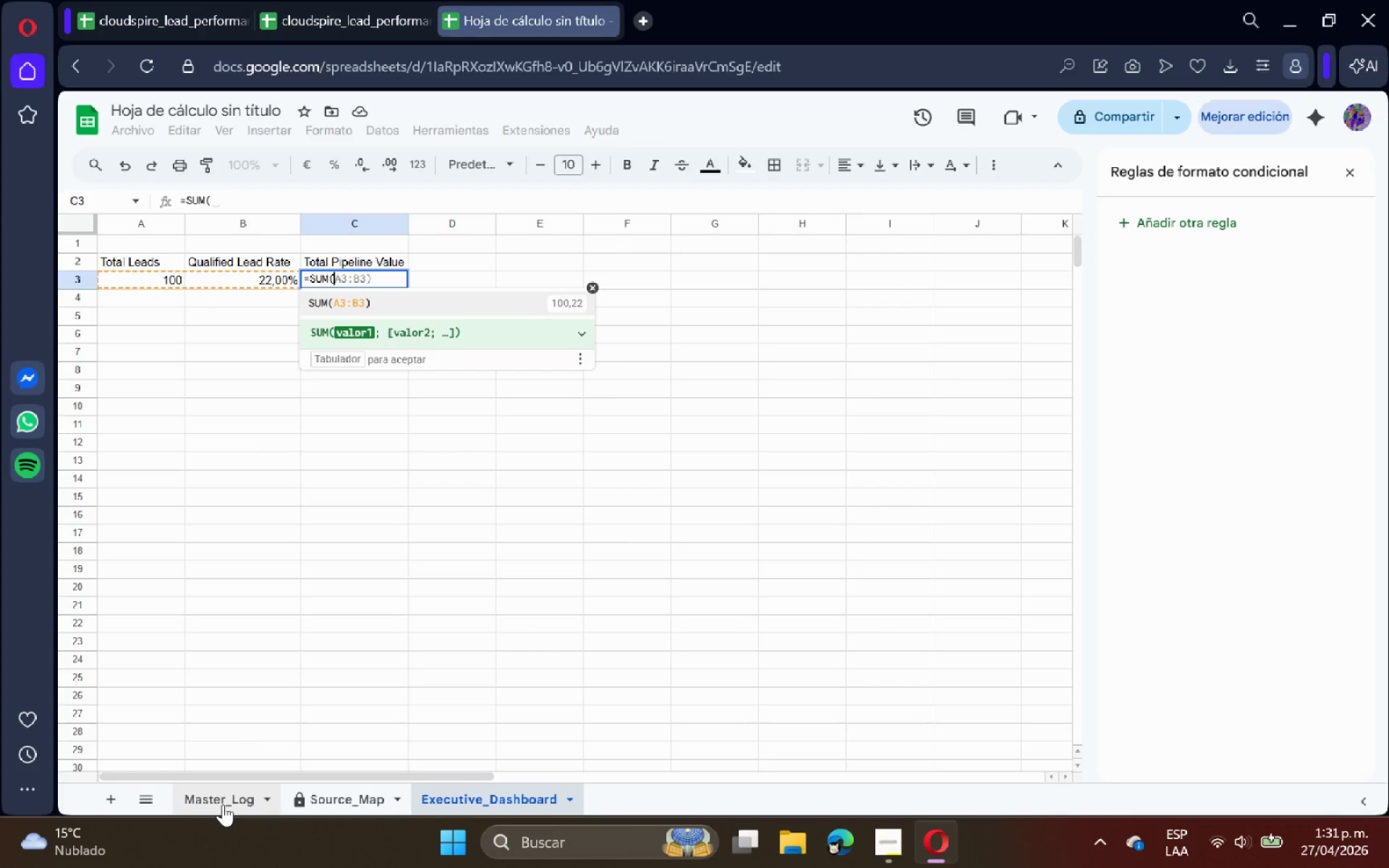 
left_click([223, 804])
 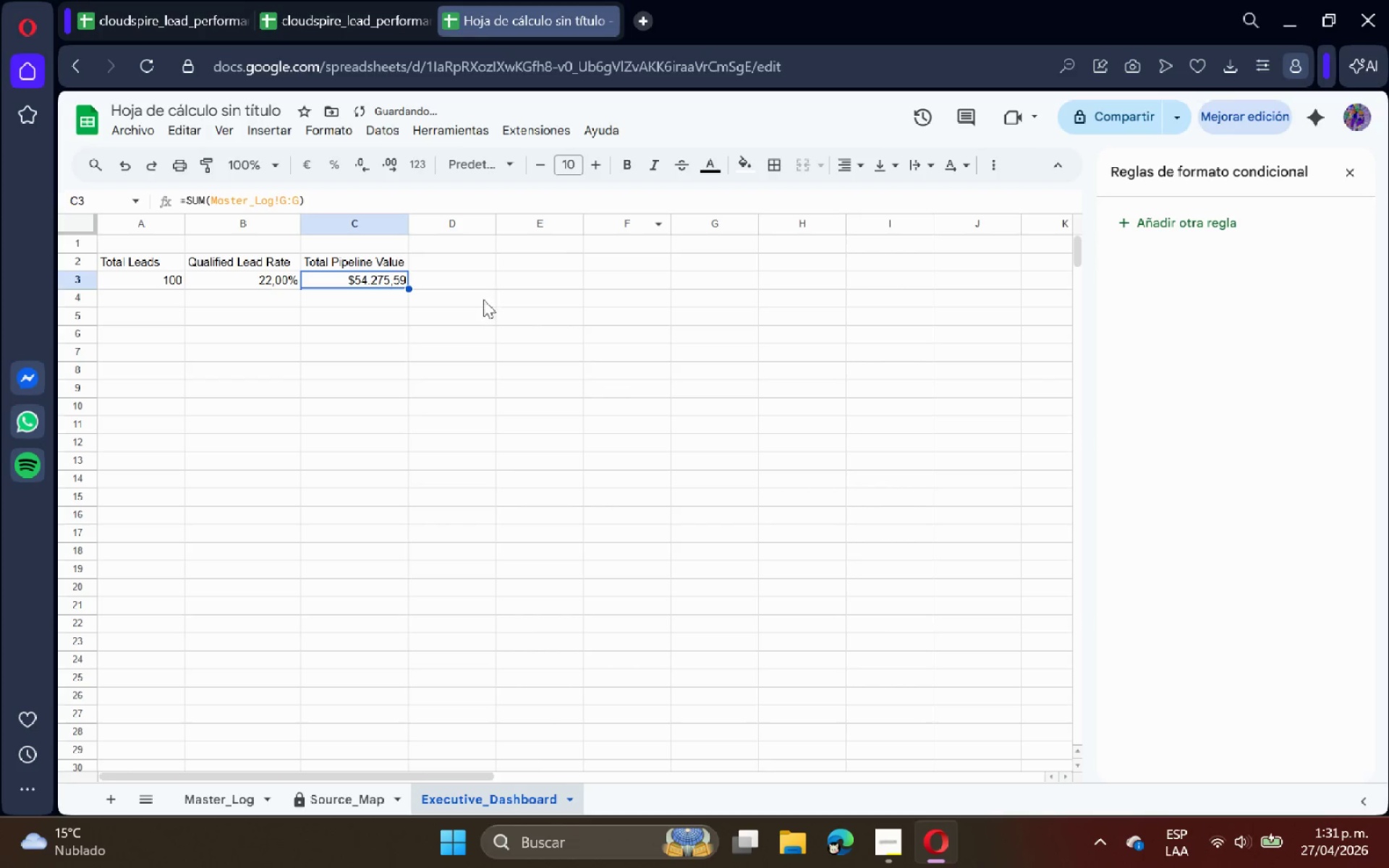 
left_click([242, 799])
 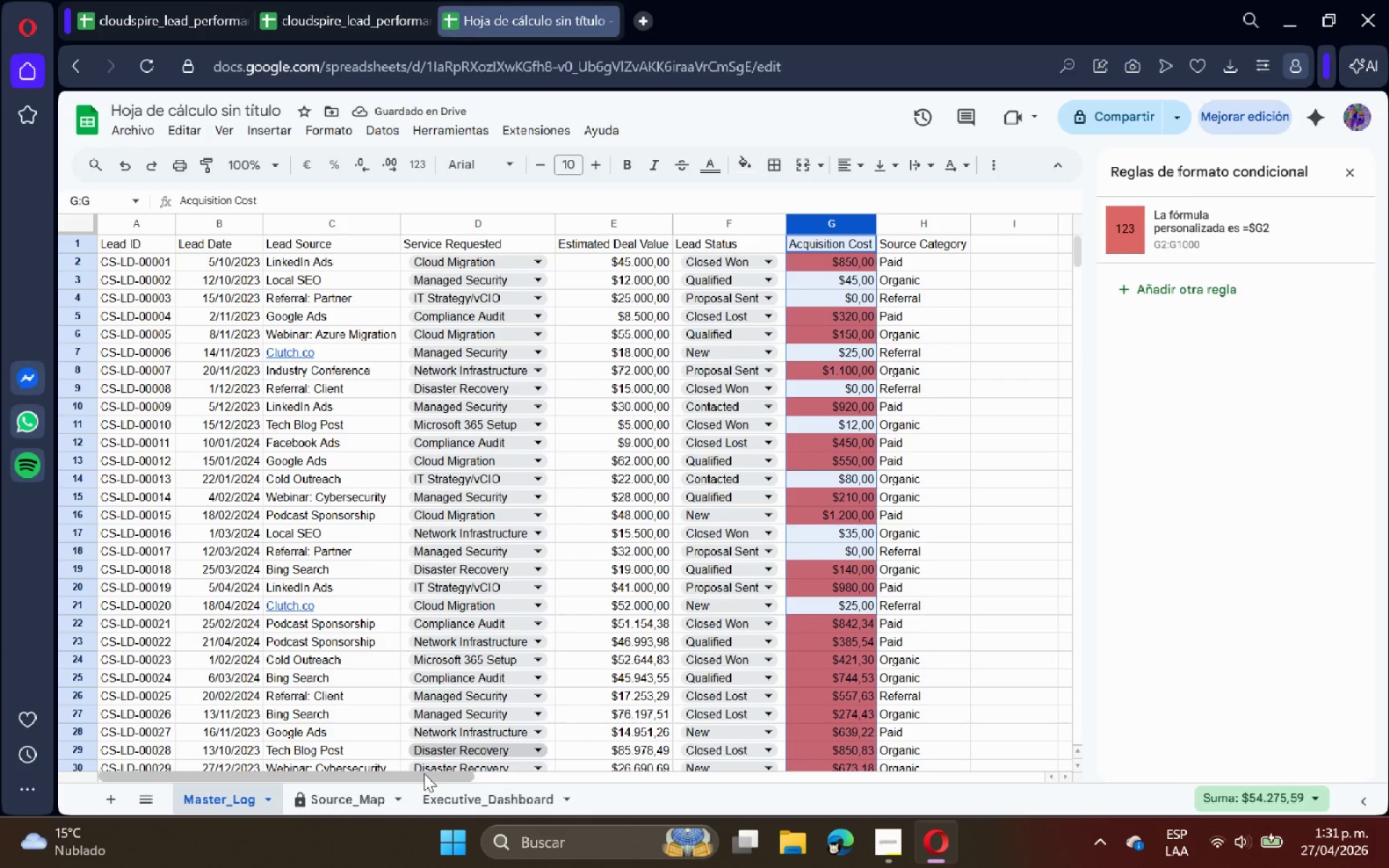 
left_click([365, 800])
 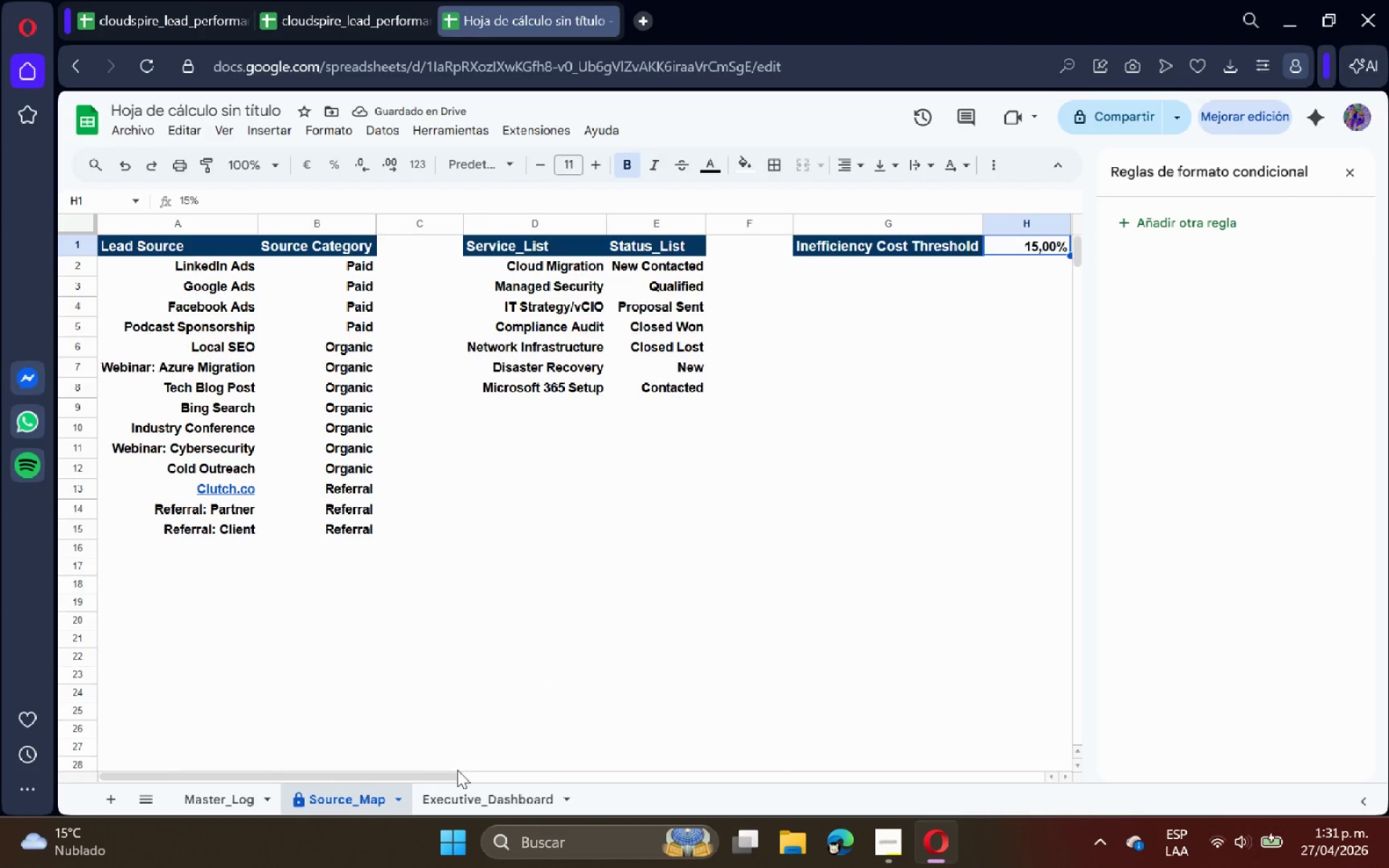 
left_click([460, 788])
 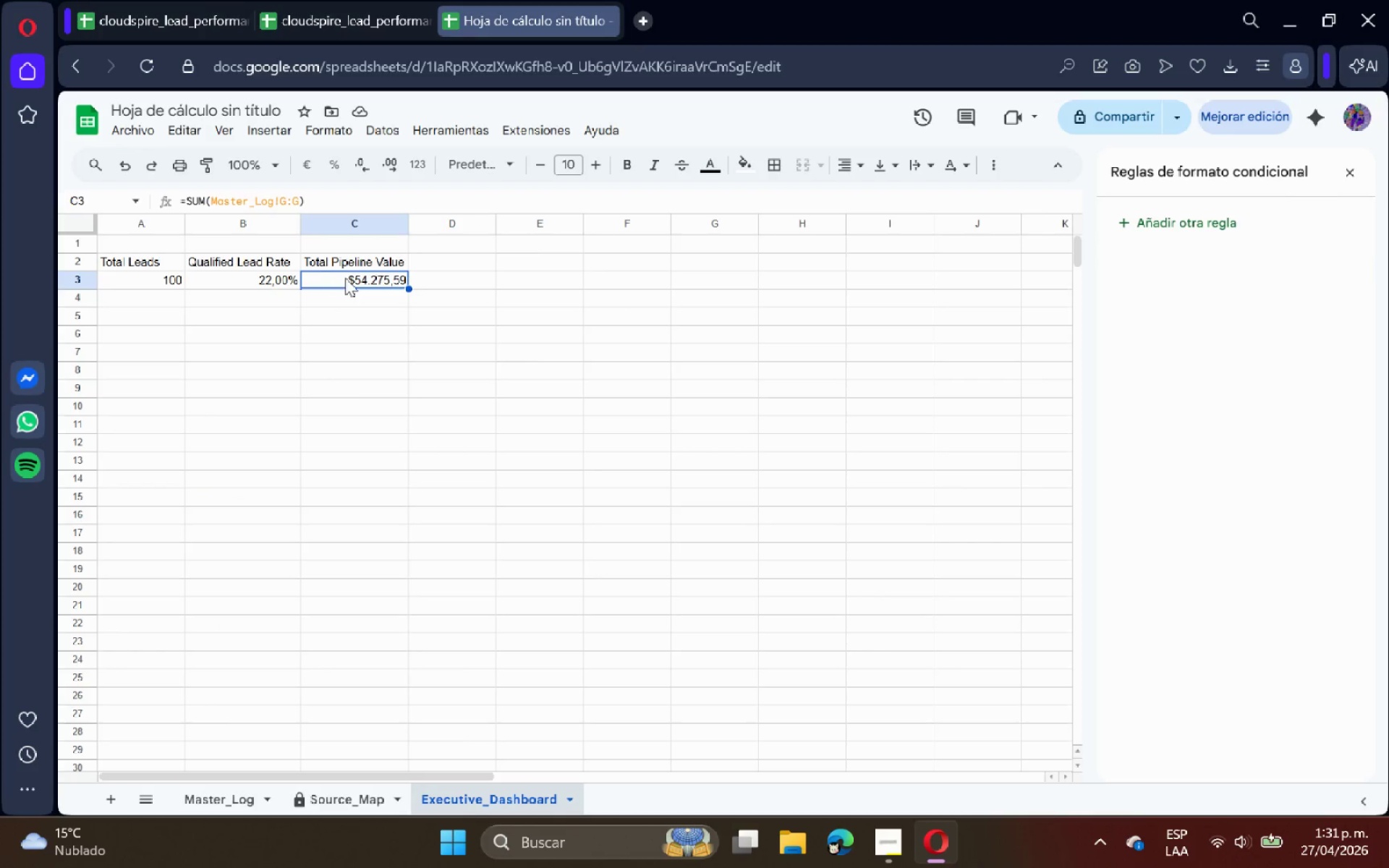 
double_click([352, 278])
 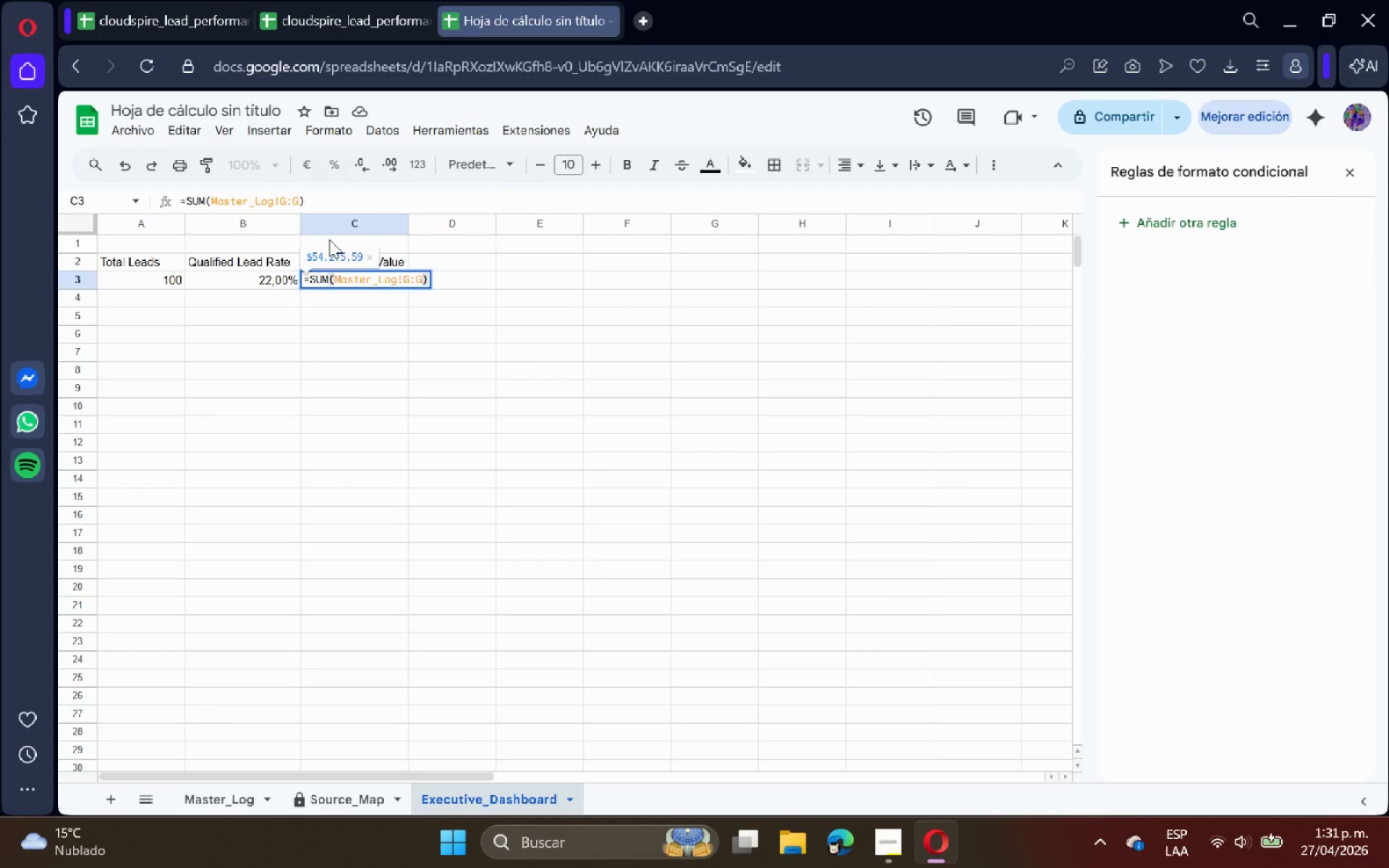 
left_click([364, 200])
 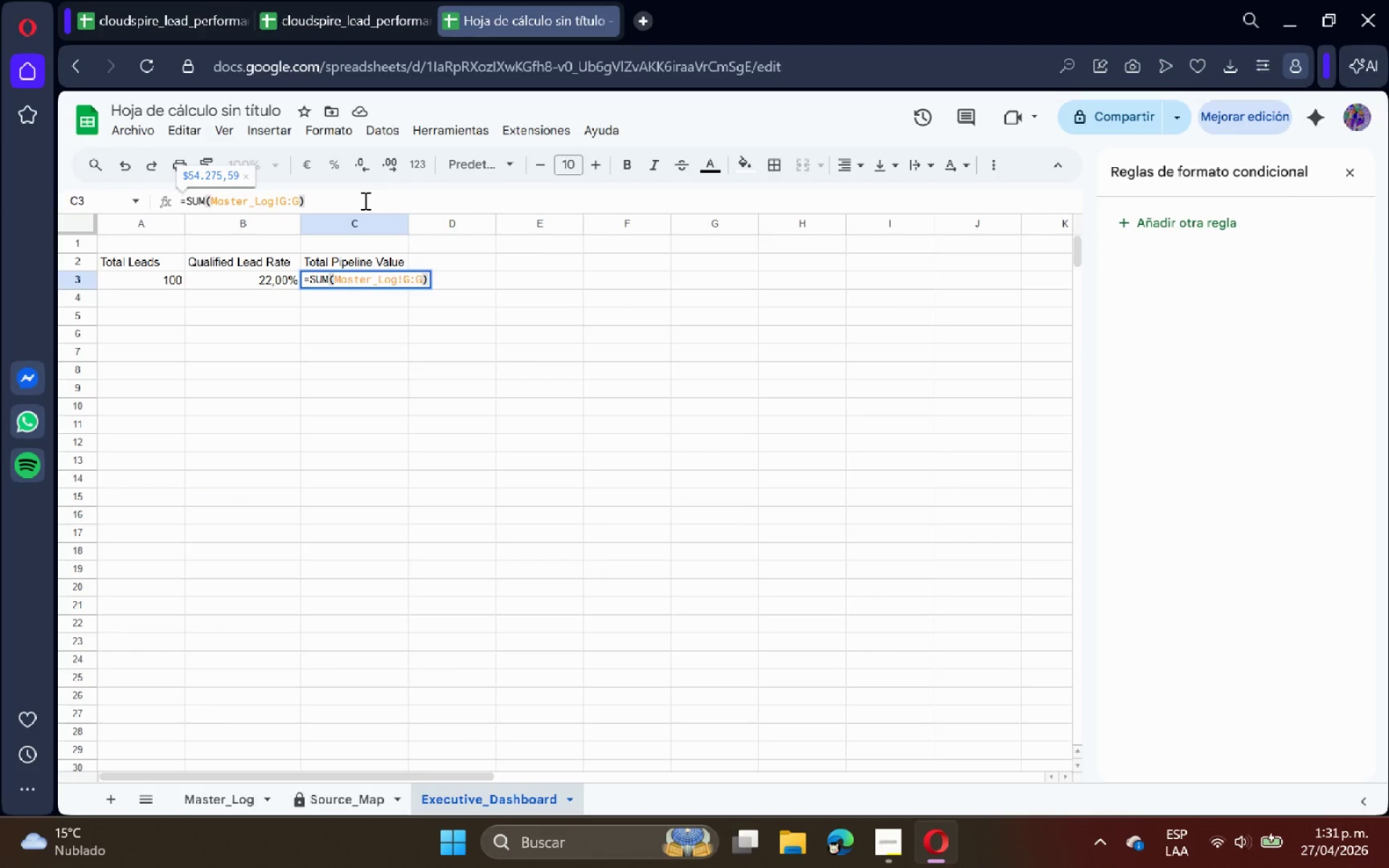 
key(Backspace)
 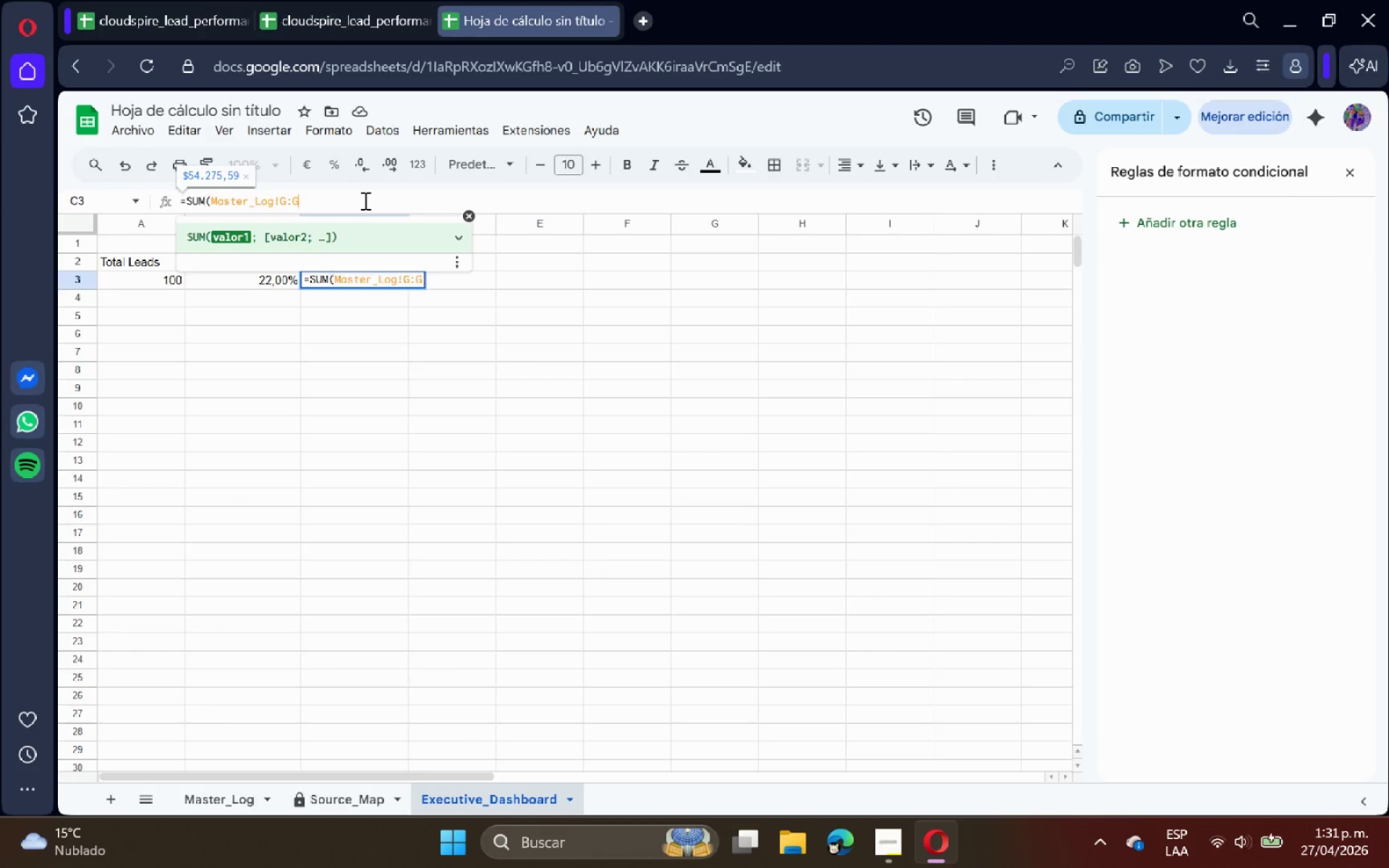 
key(Backspace)
 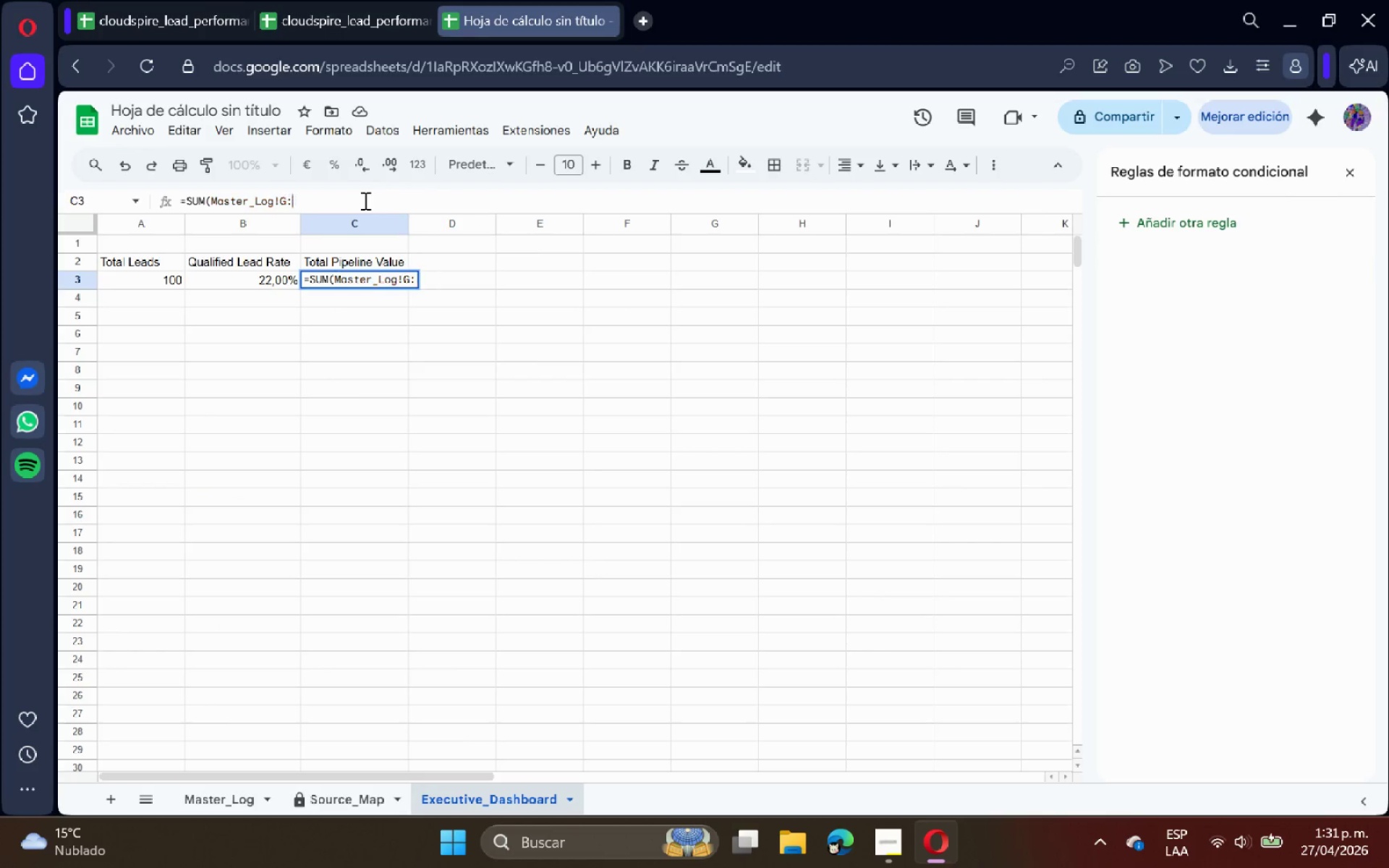 
key(Backspace)
 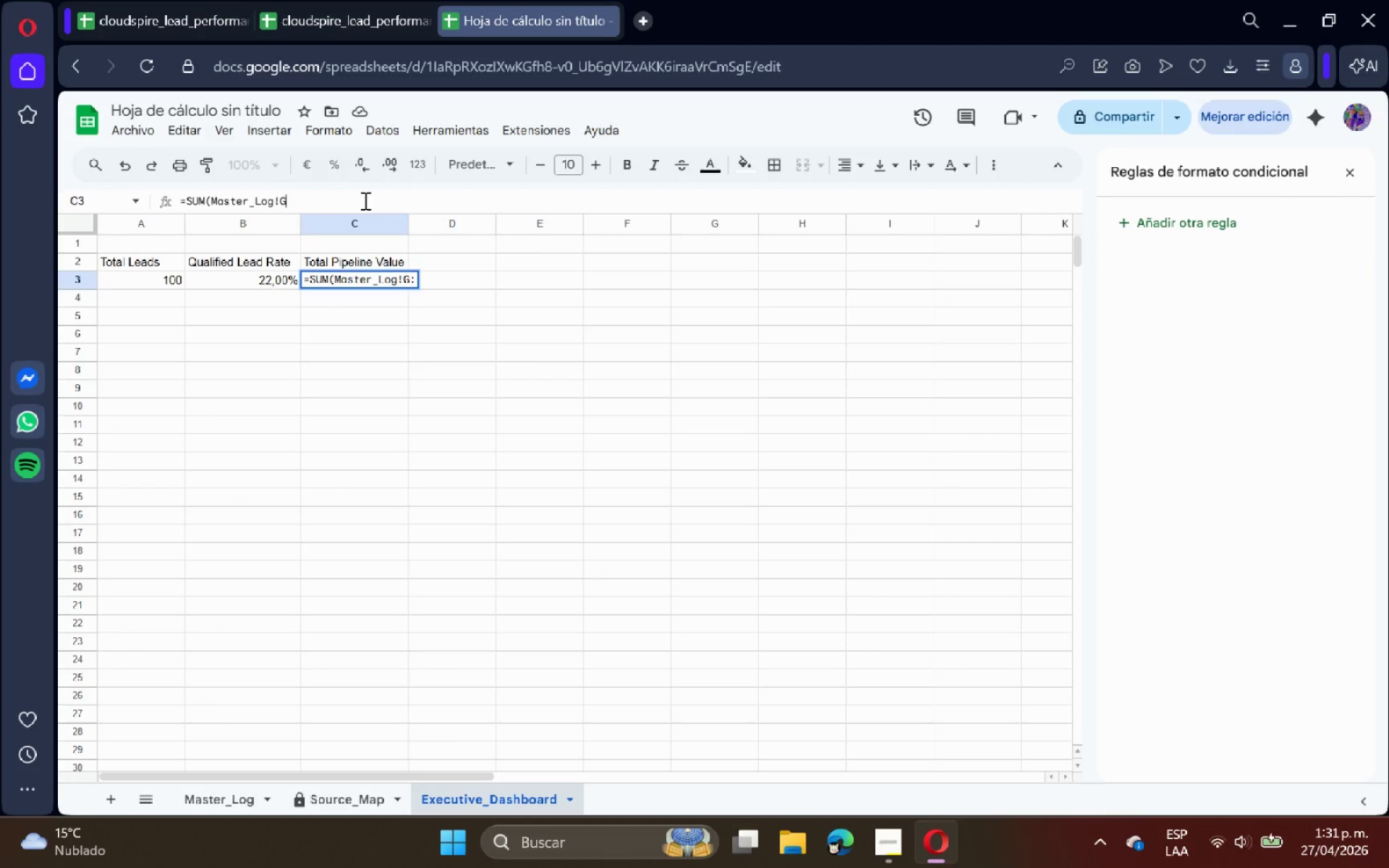 
key(Backspace)
 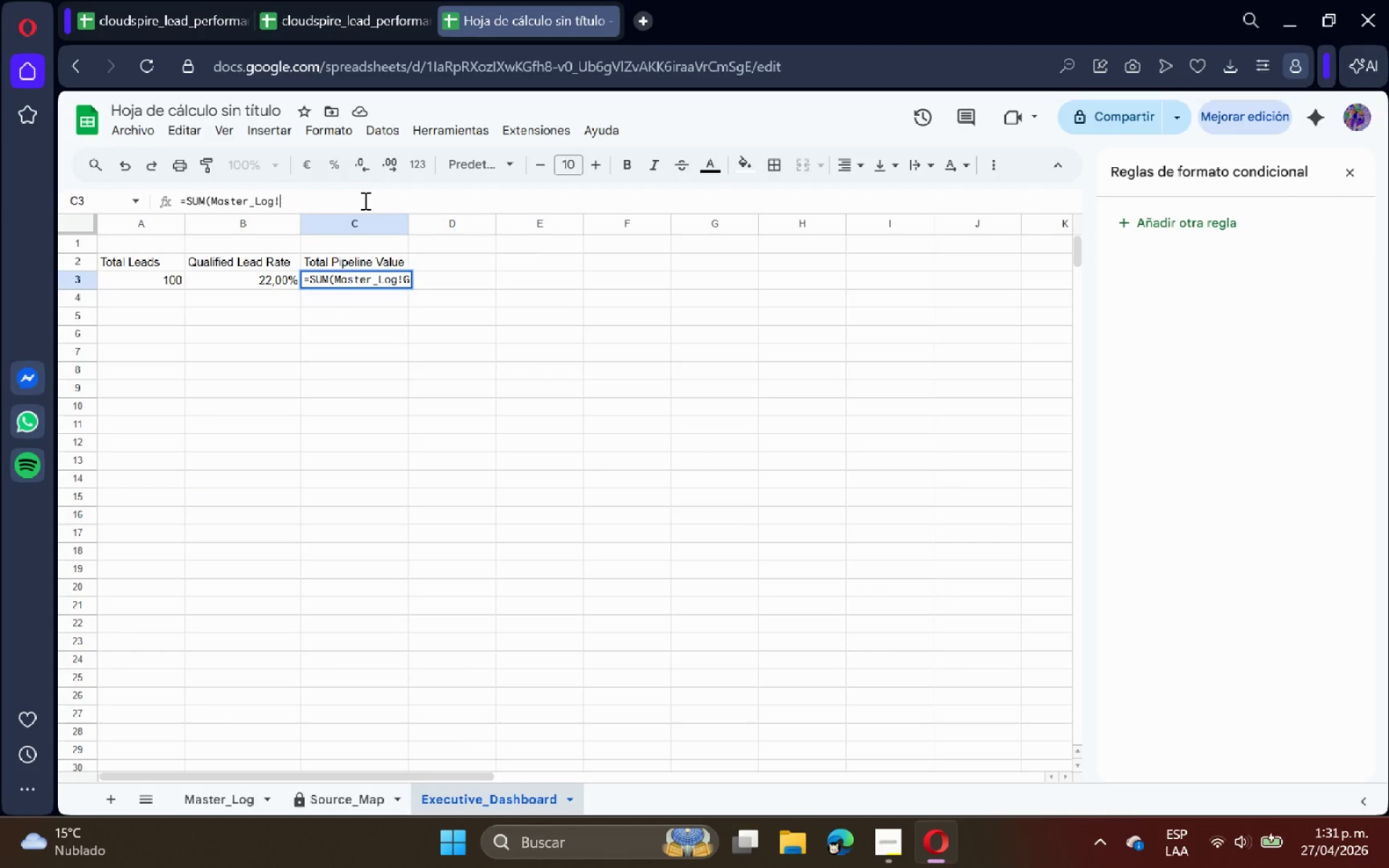 
key(Backspace)
 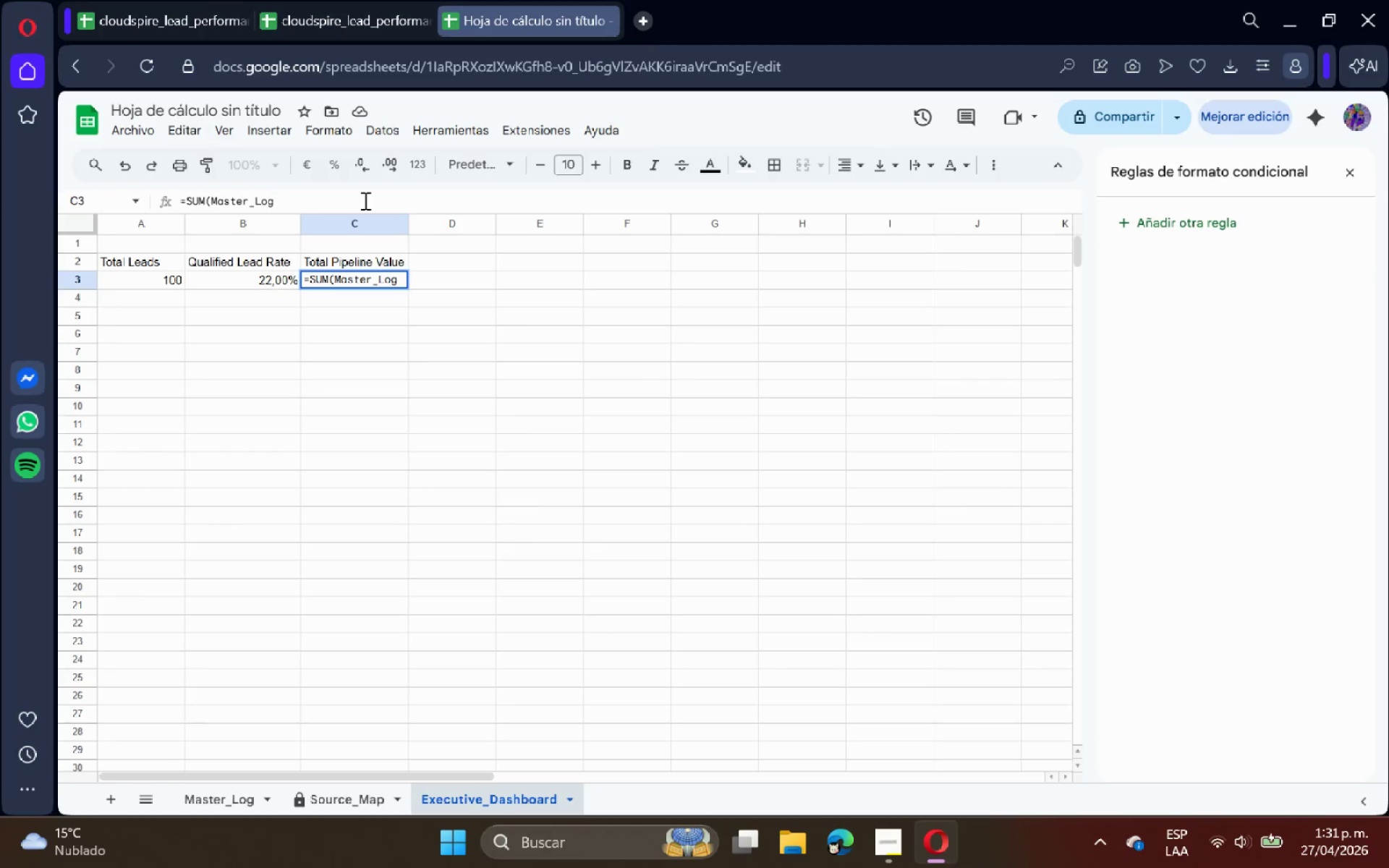 
key(Backspace)
 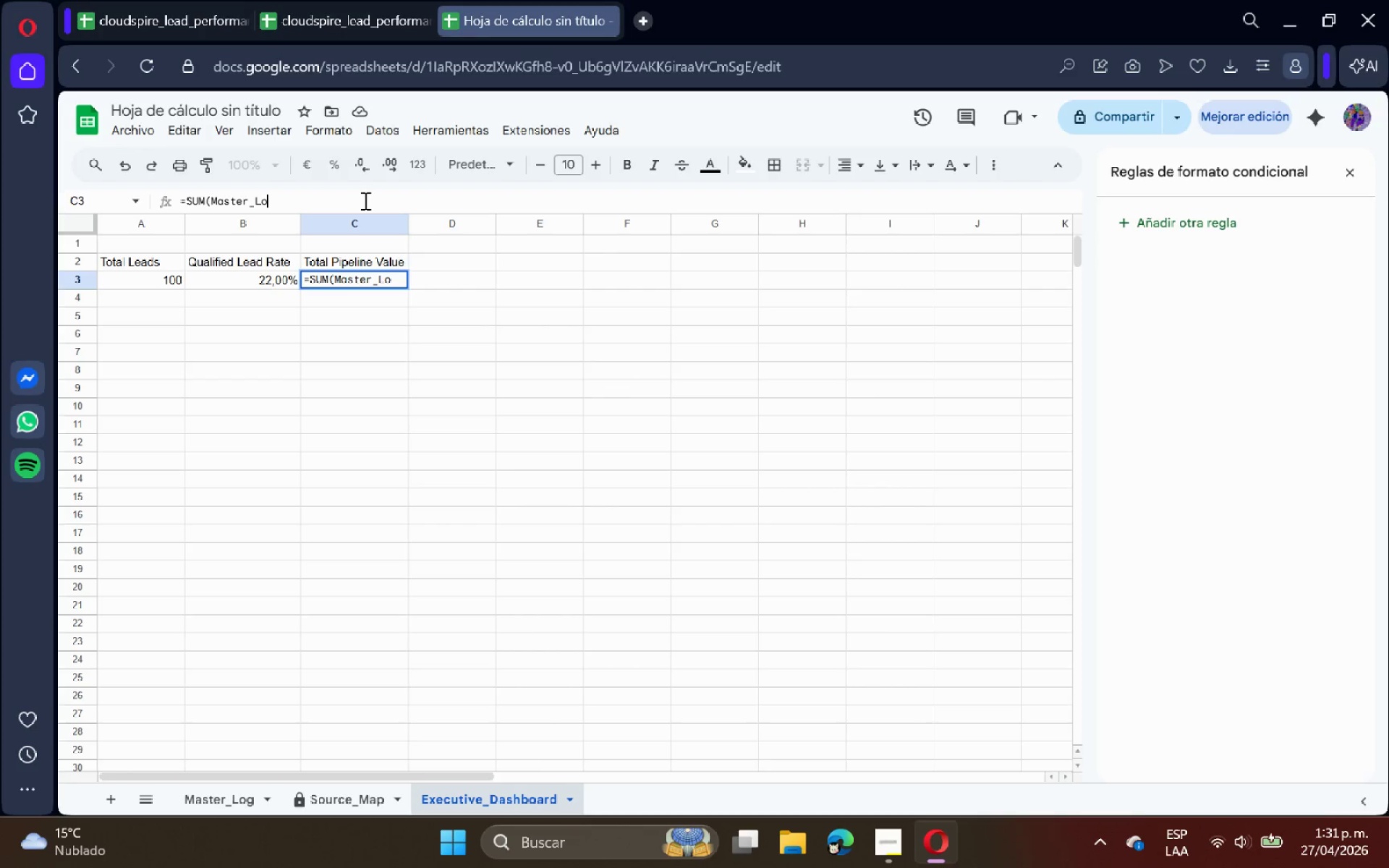 
key(Backspace)
 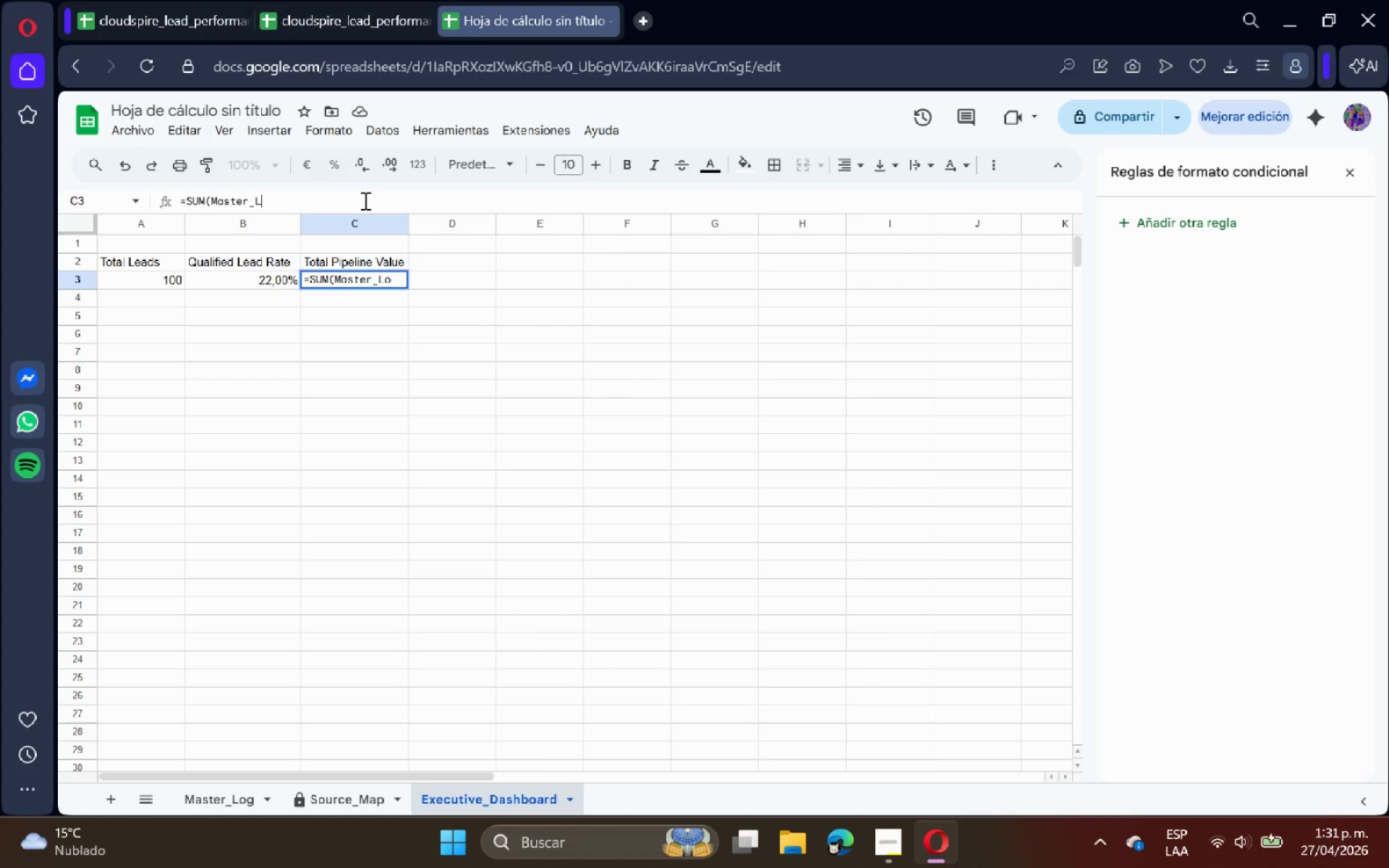 
key(Backspace)
 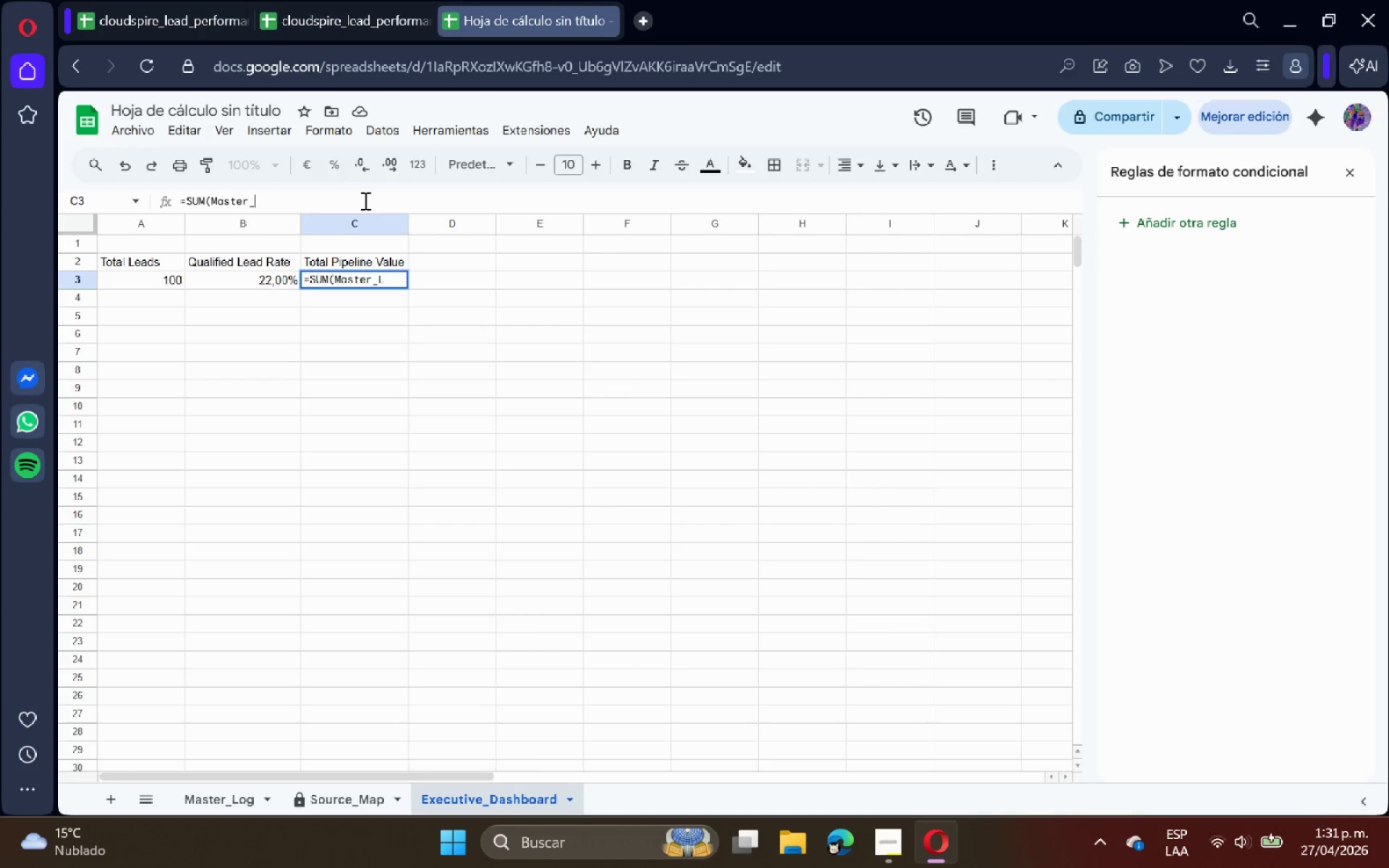 
key(Backspace)
 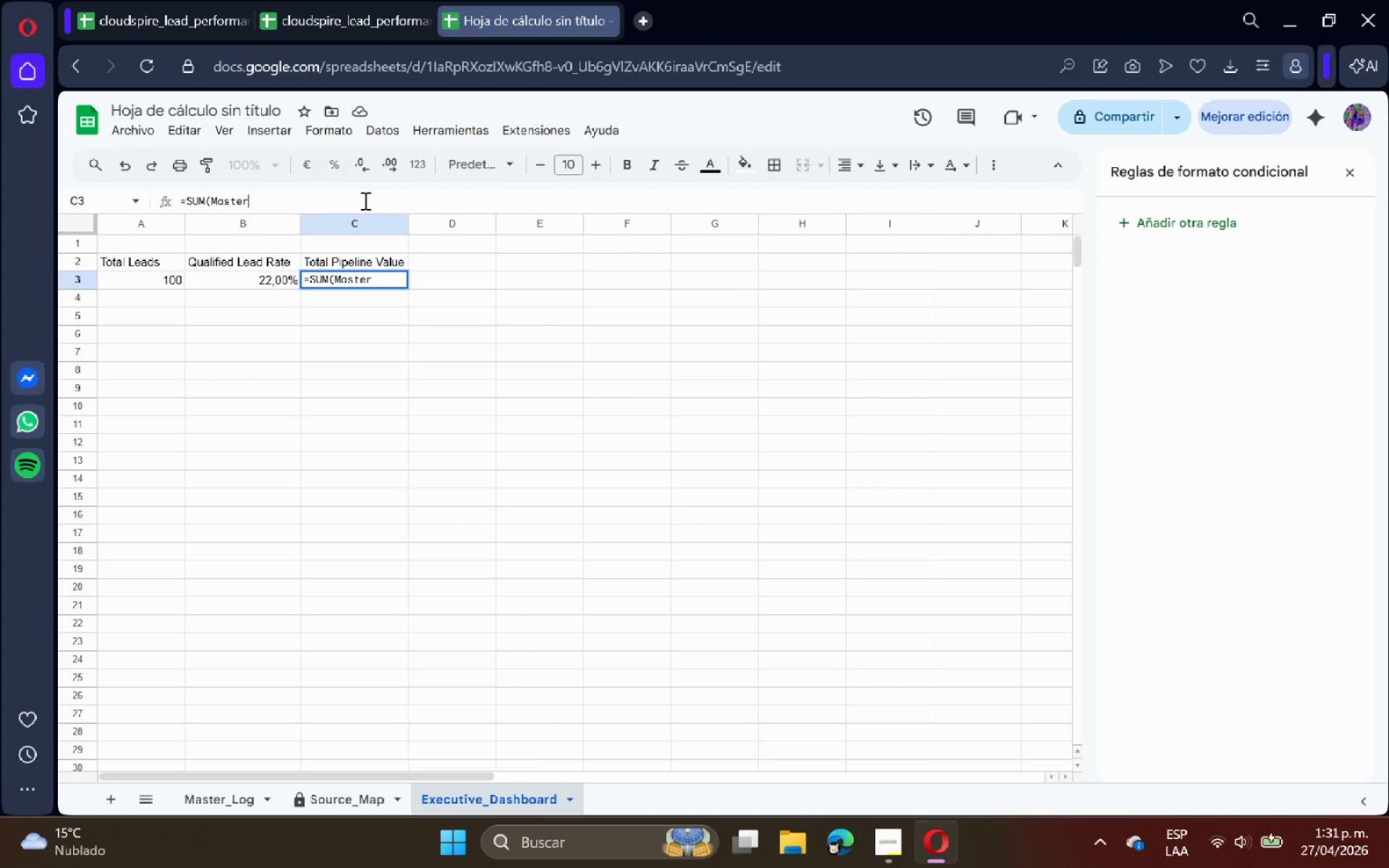 
key(Backspace)
 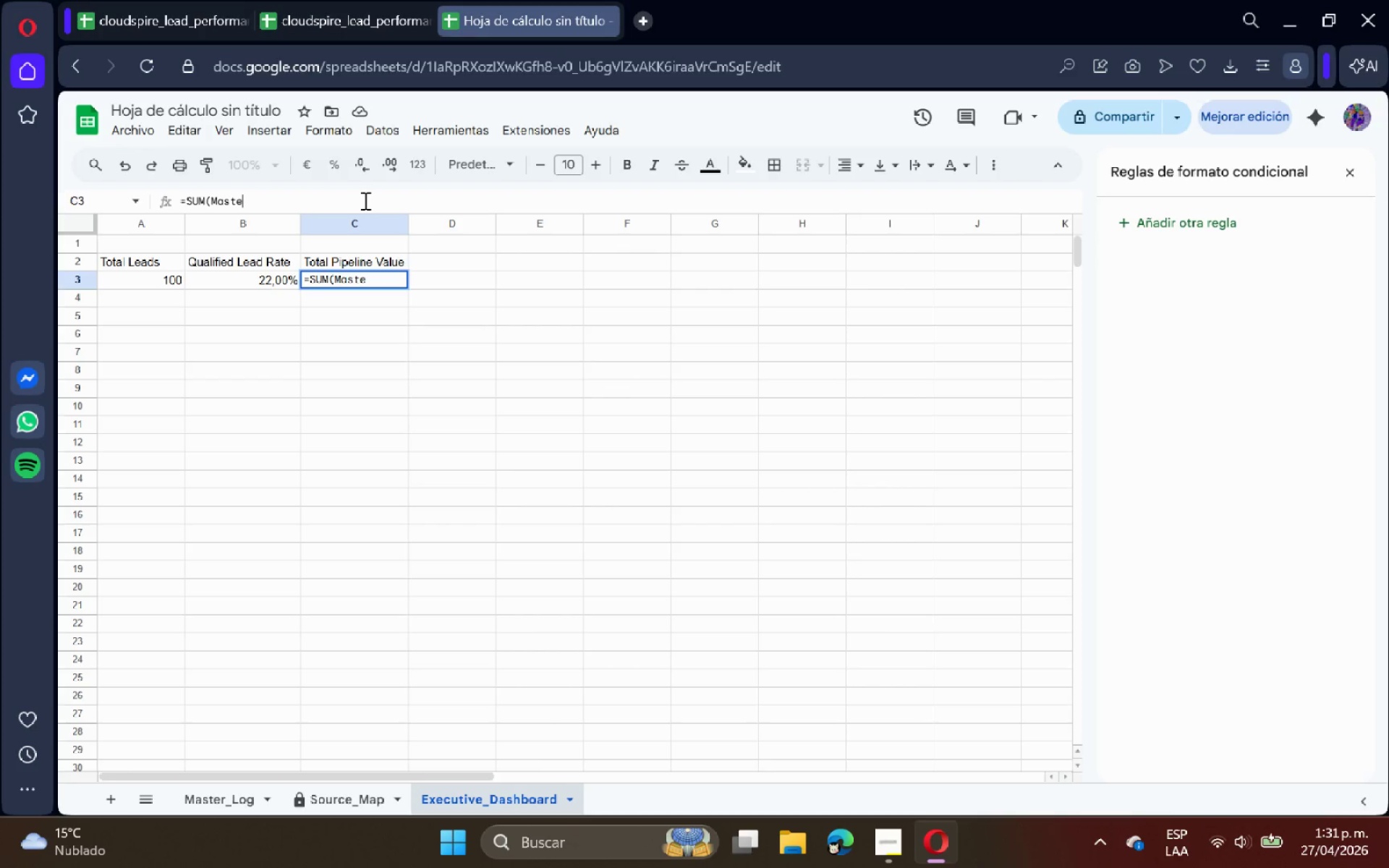 
key(Backspace)
 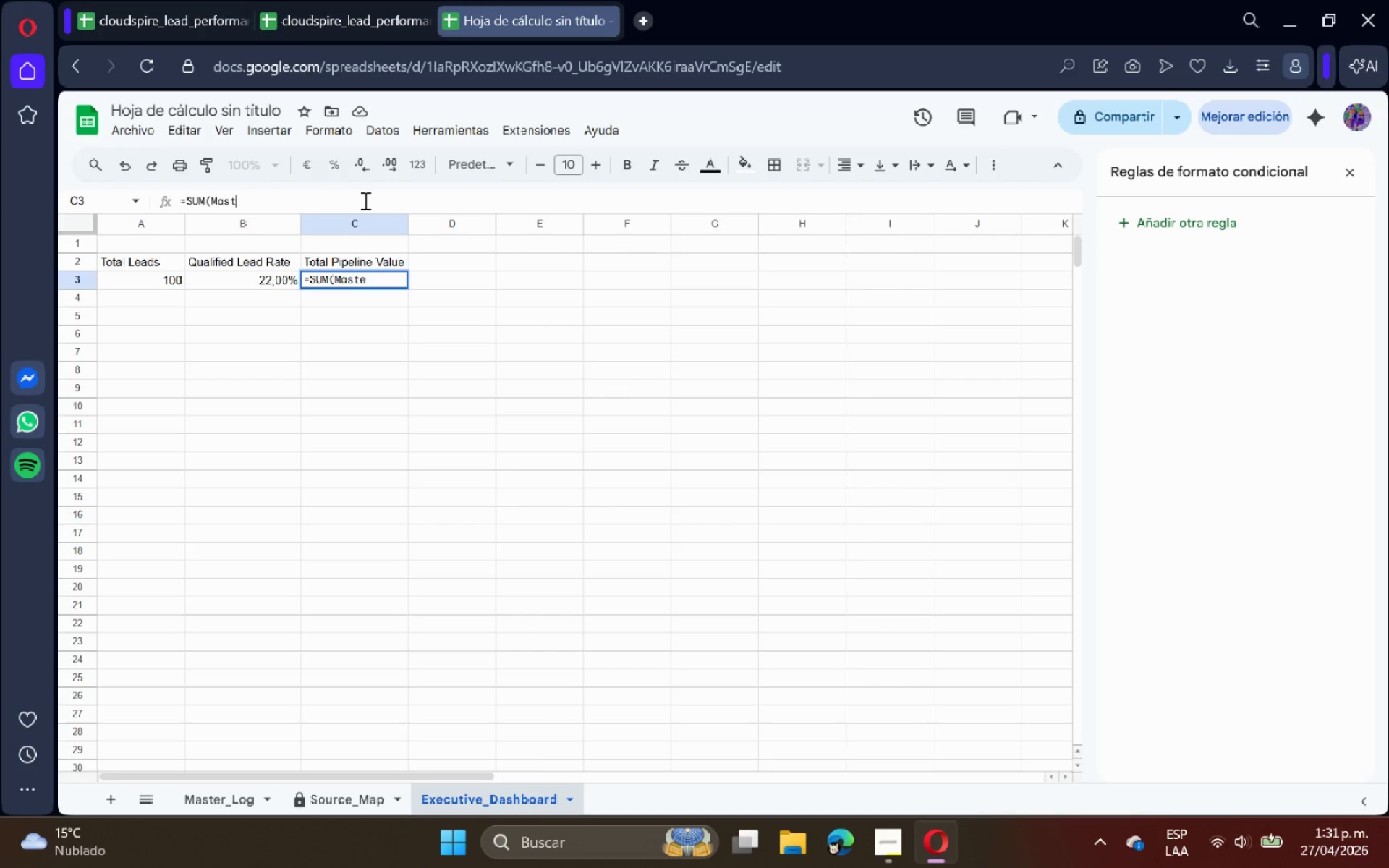 
key(Backspace)
 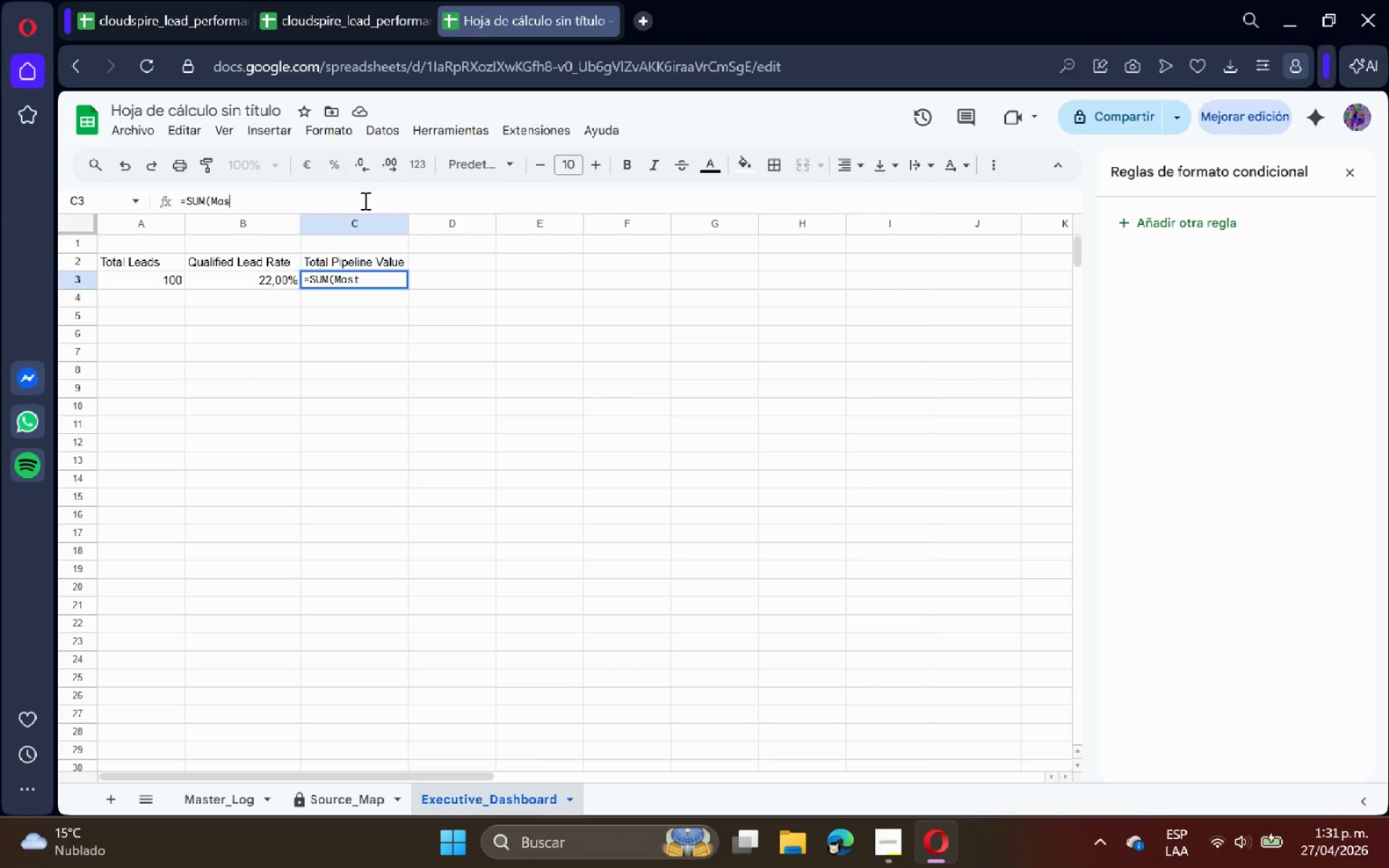 
key(Backspace)
 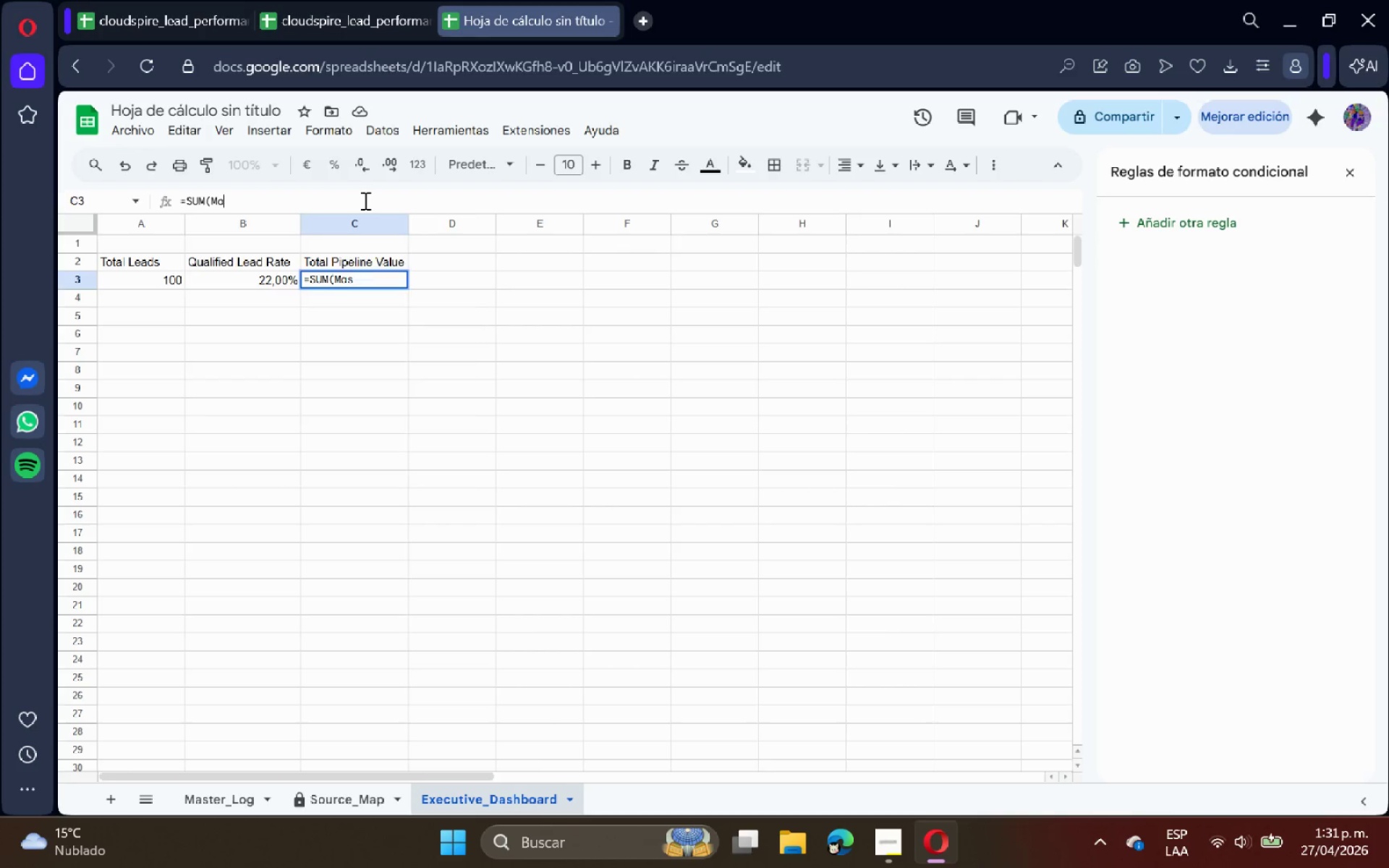 
key(Backspace)
 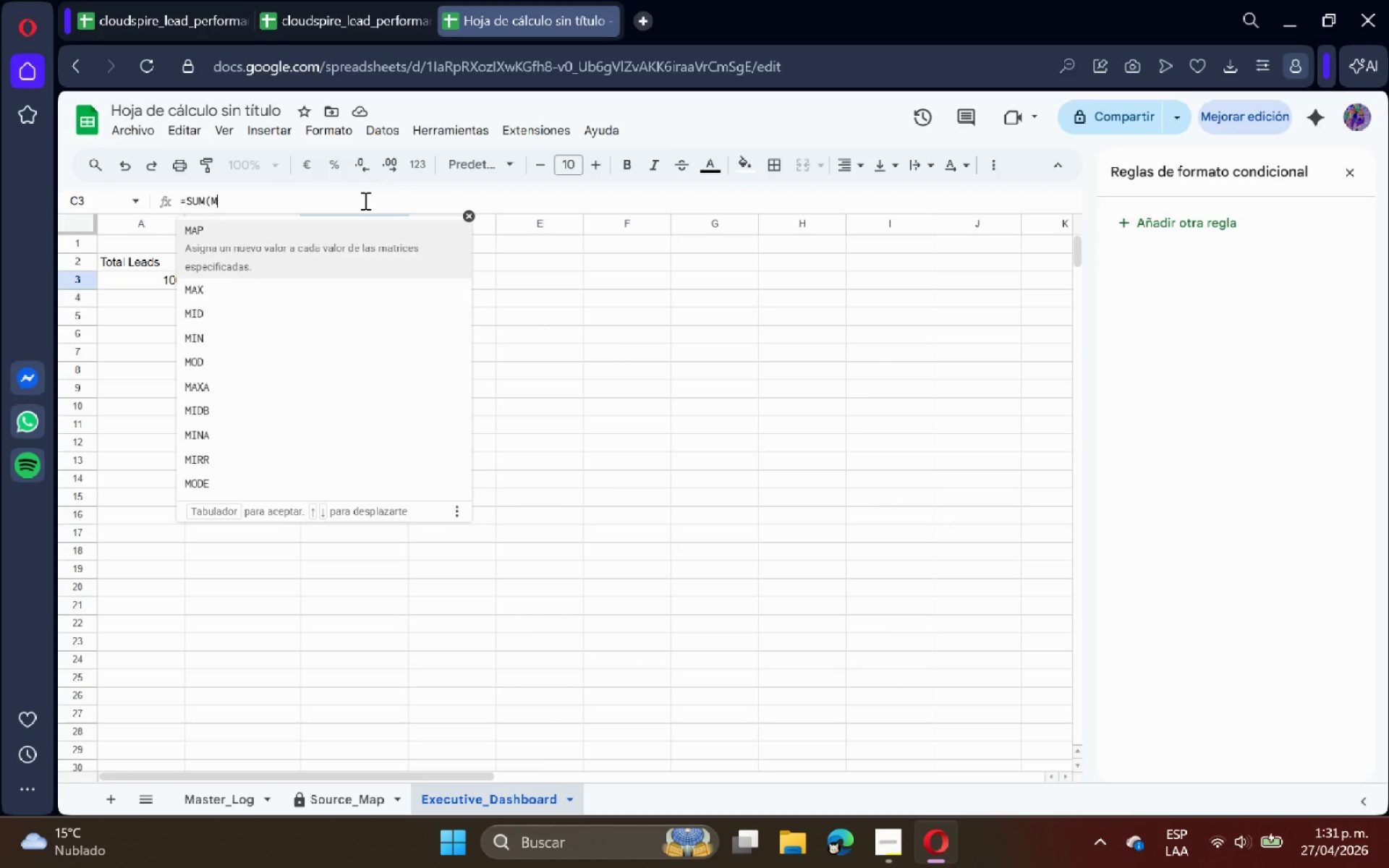 
key(Backspace)
 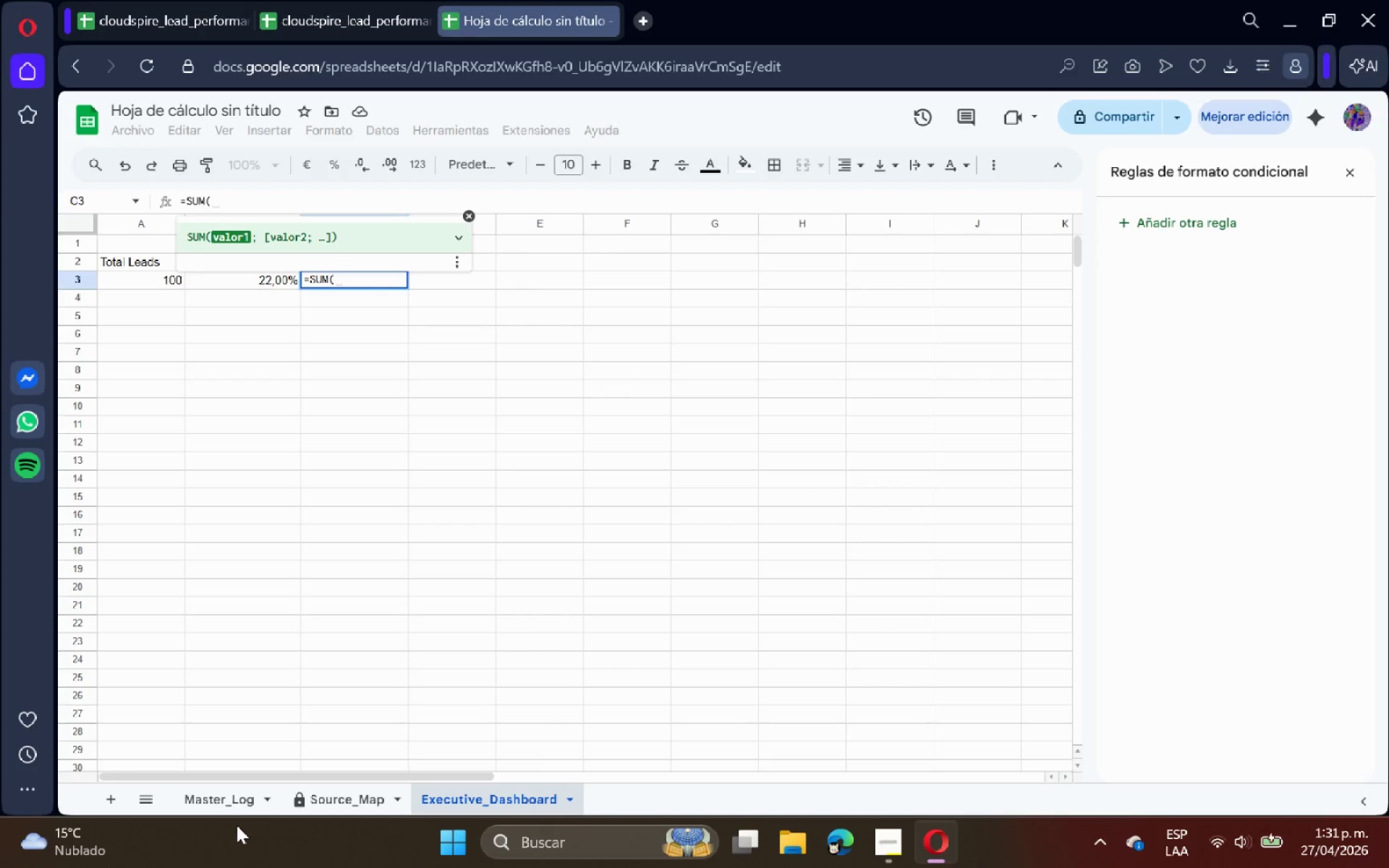 
left_click([230, 809])
 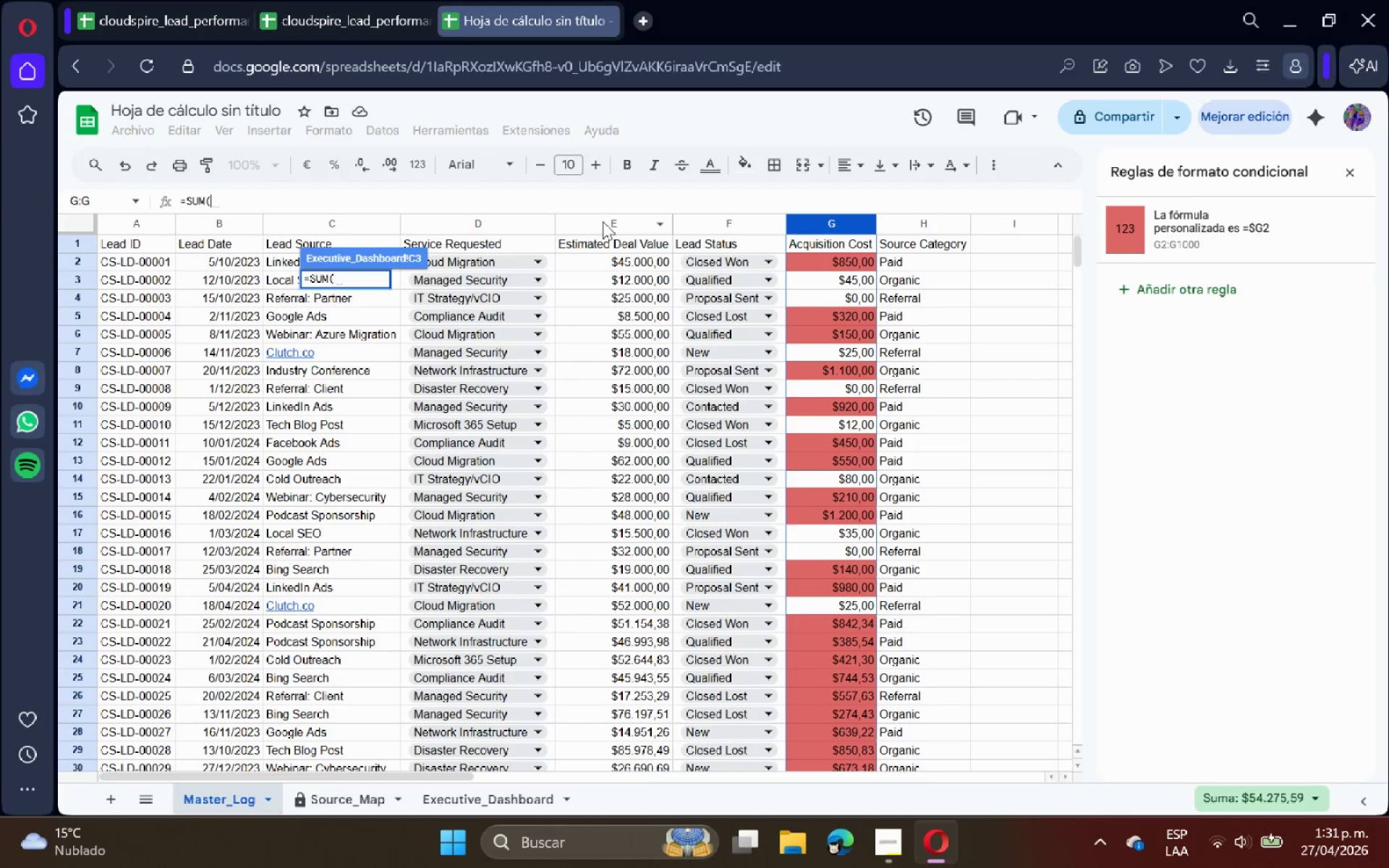 
left_click([609, 226])
 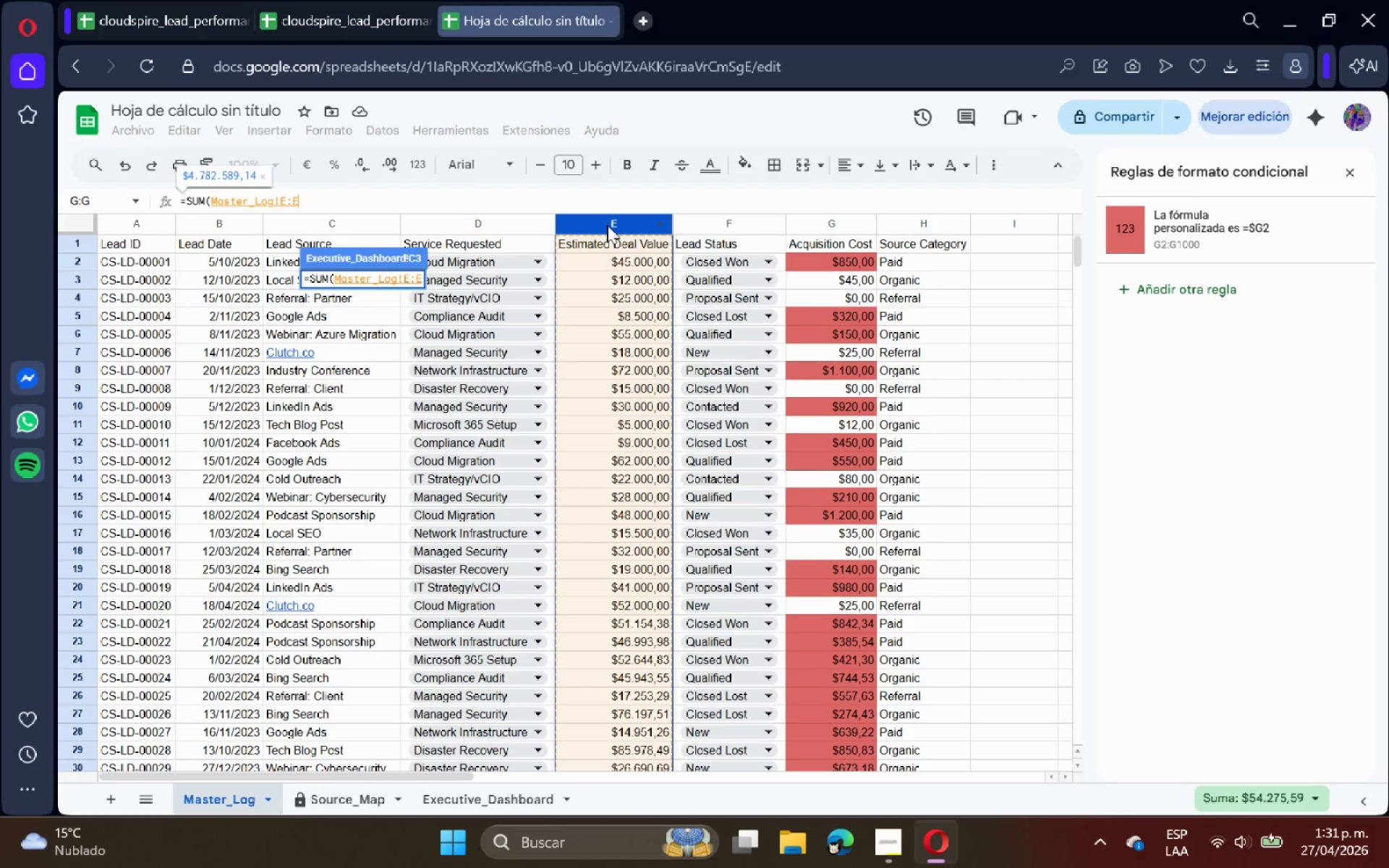 
wait(6.59)
 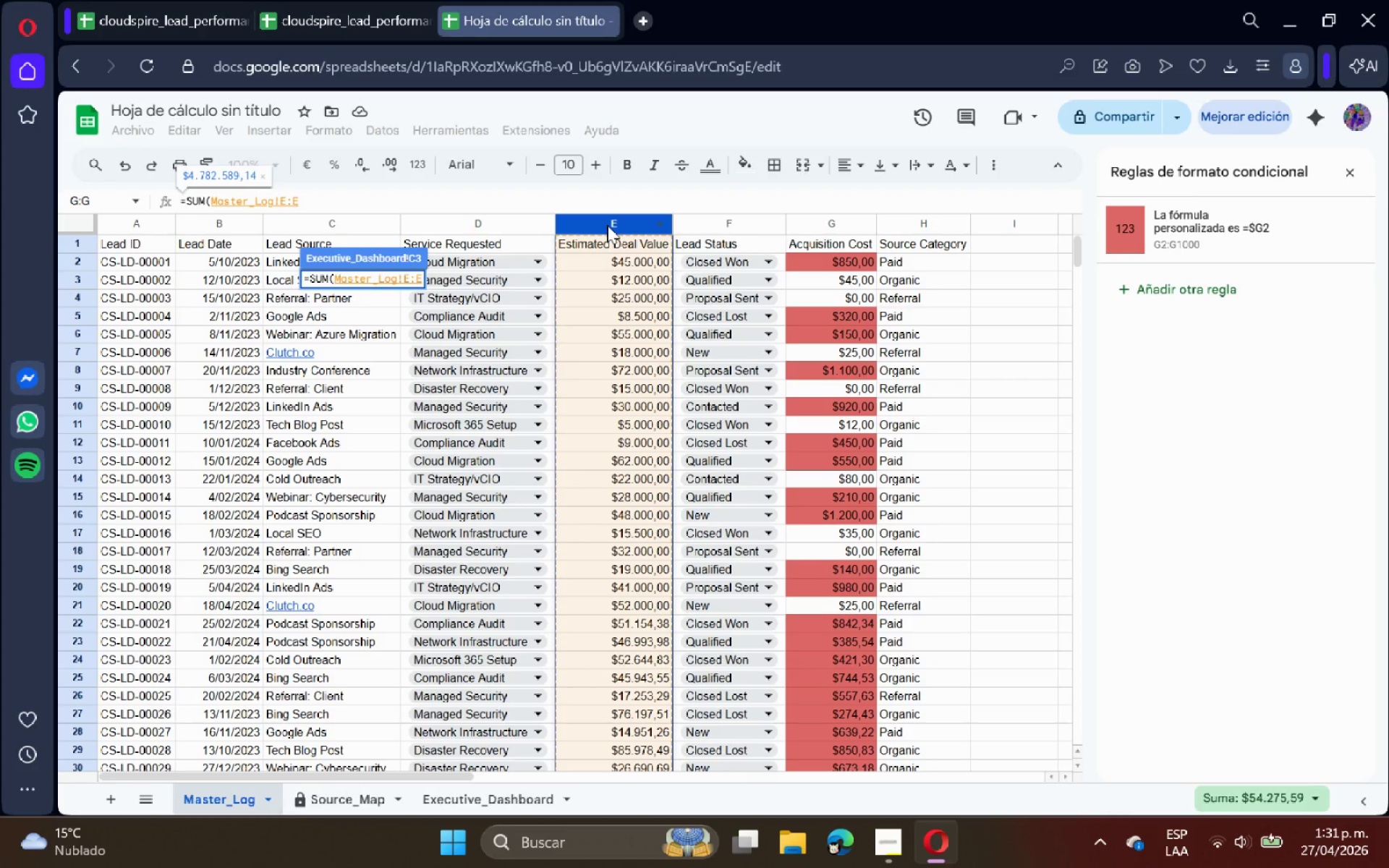 
key(Shift+9)
 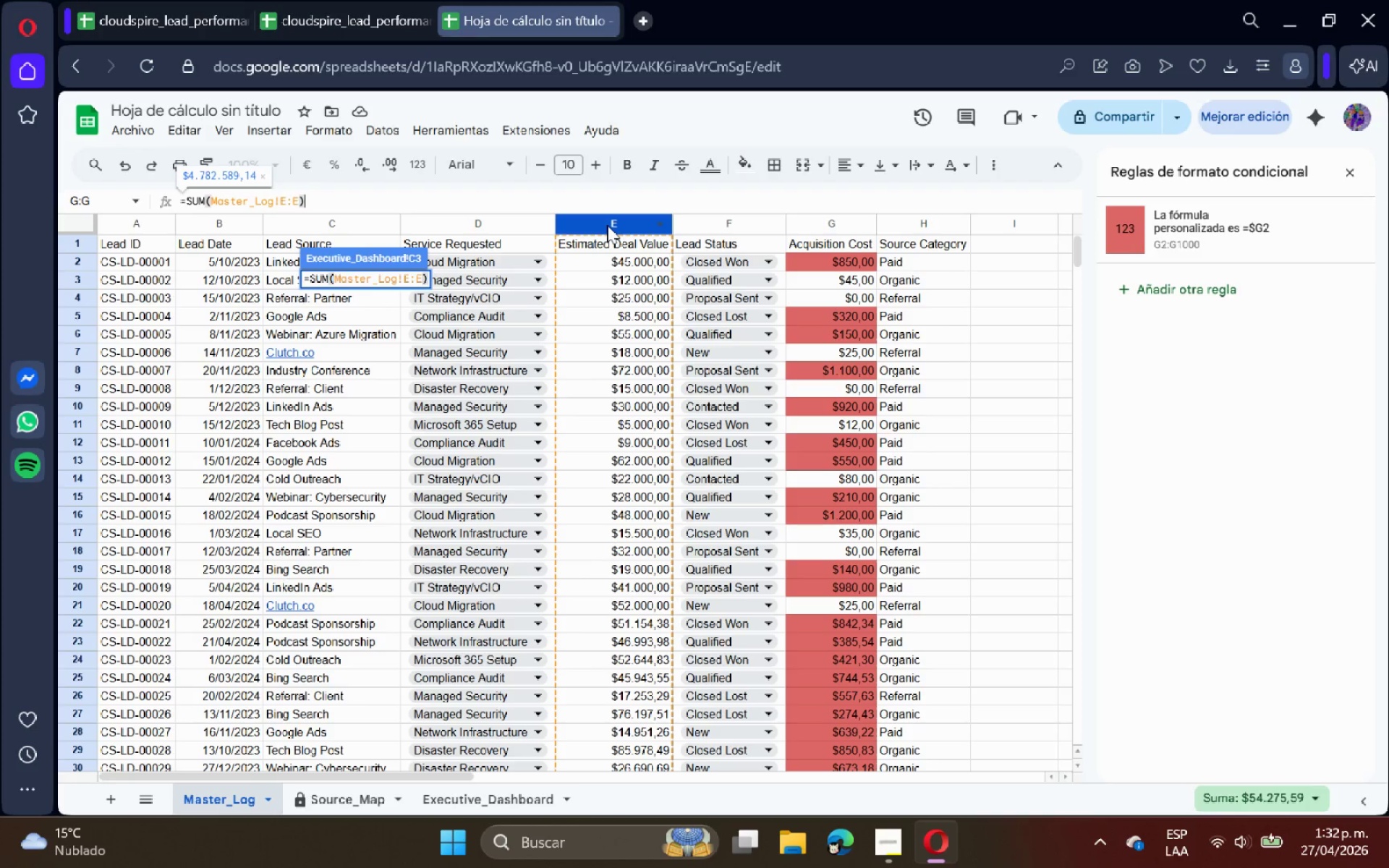 
key(Enter)
 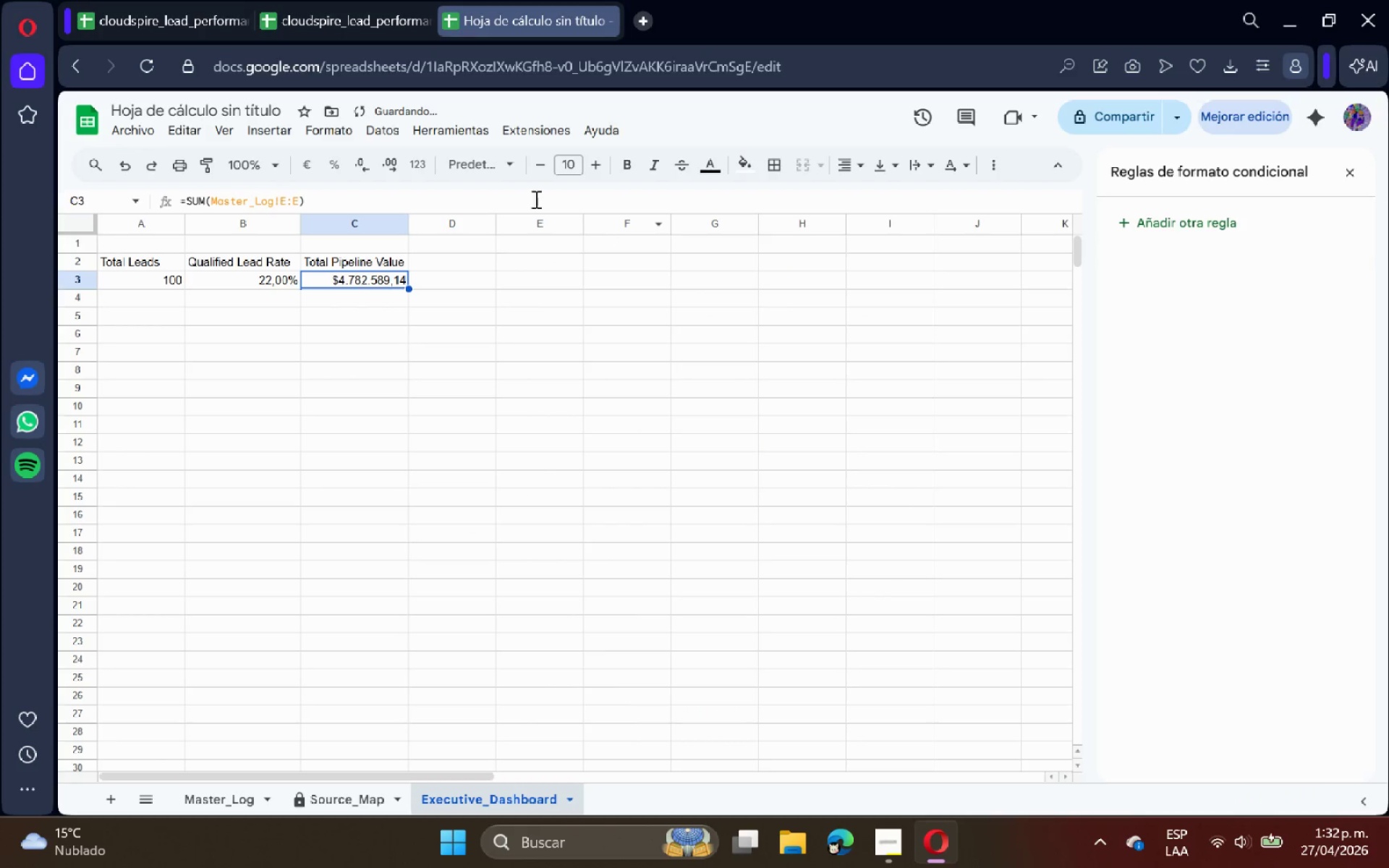 
mouse_move([331, 153])
 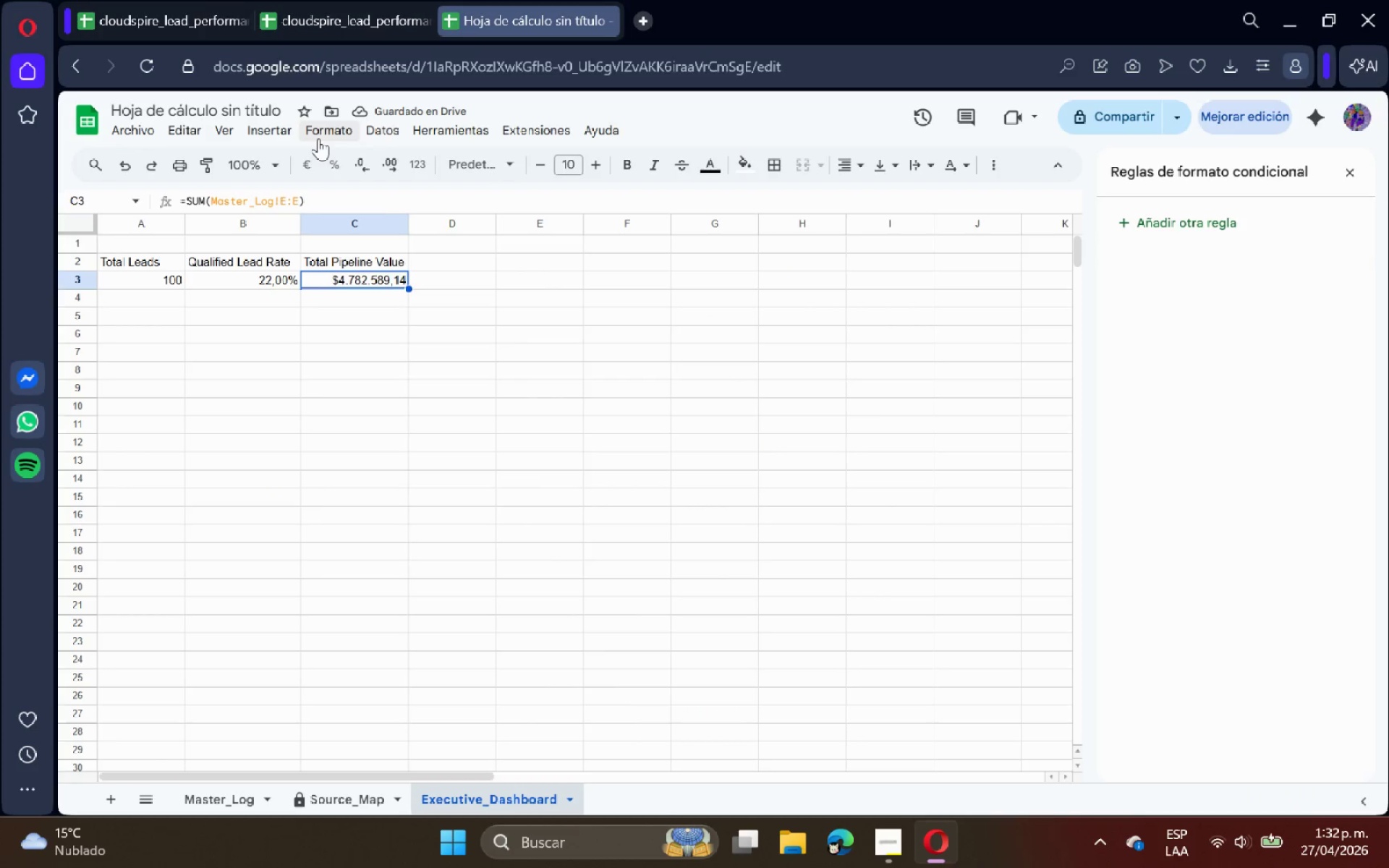 
left_click([318, 137])
 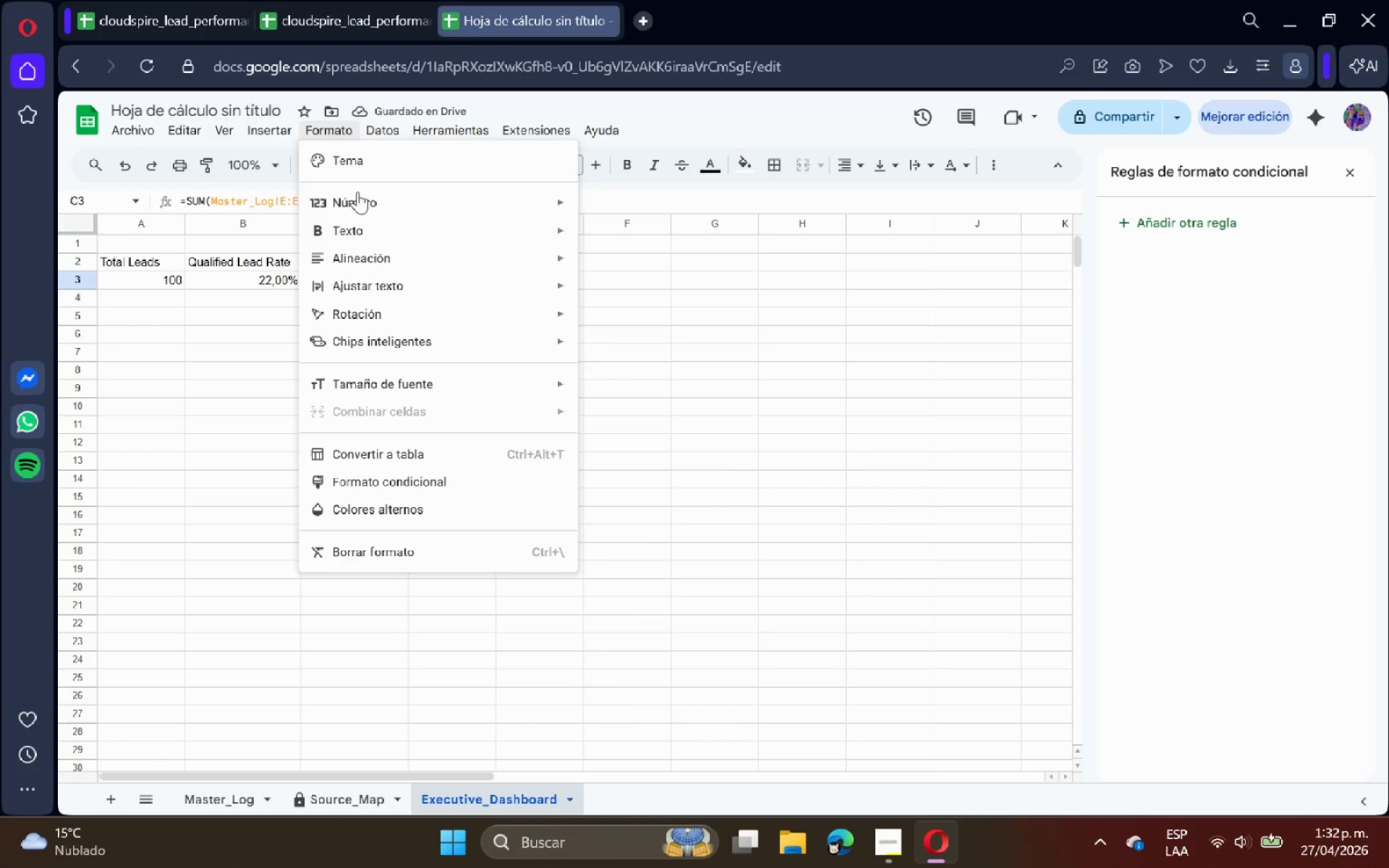 
left_click([360, 194])
 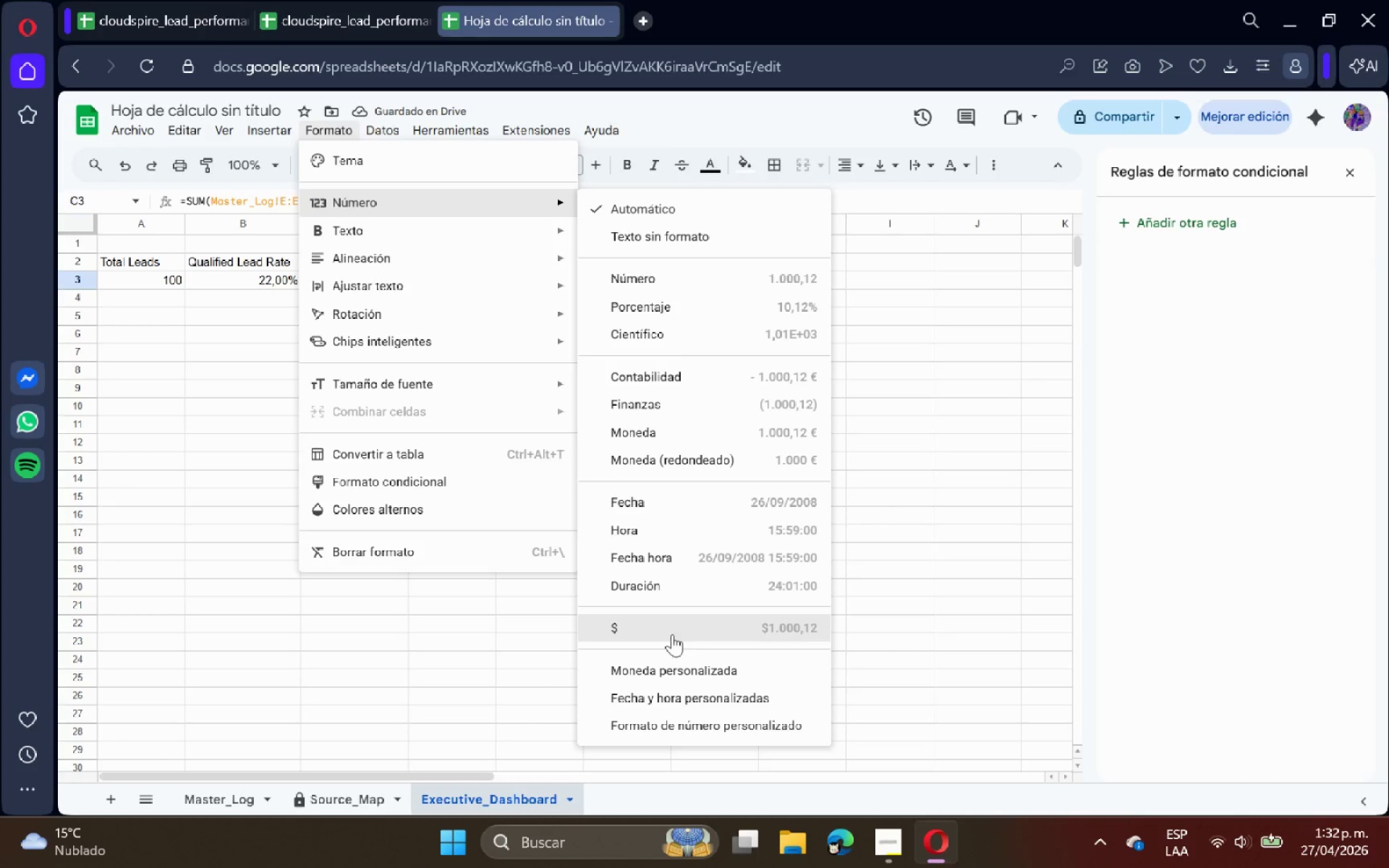 
left_click([672, 634])
 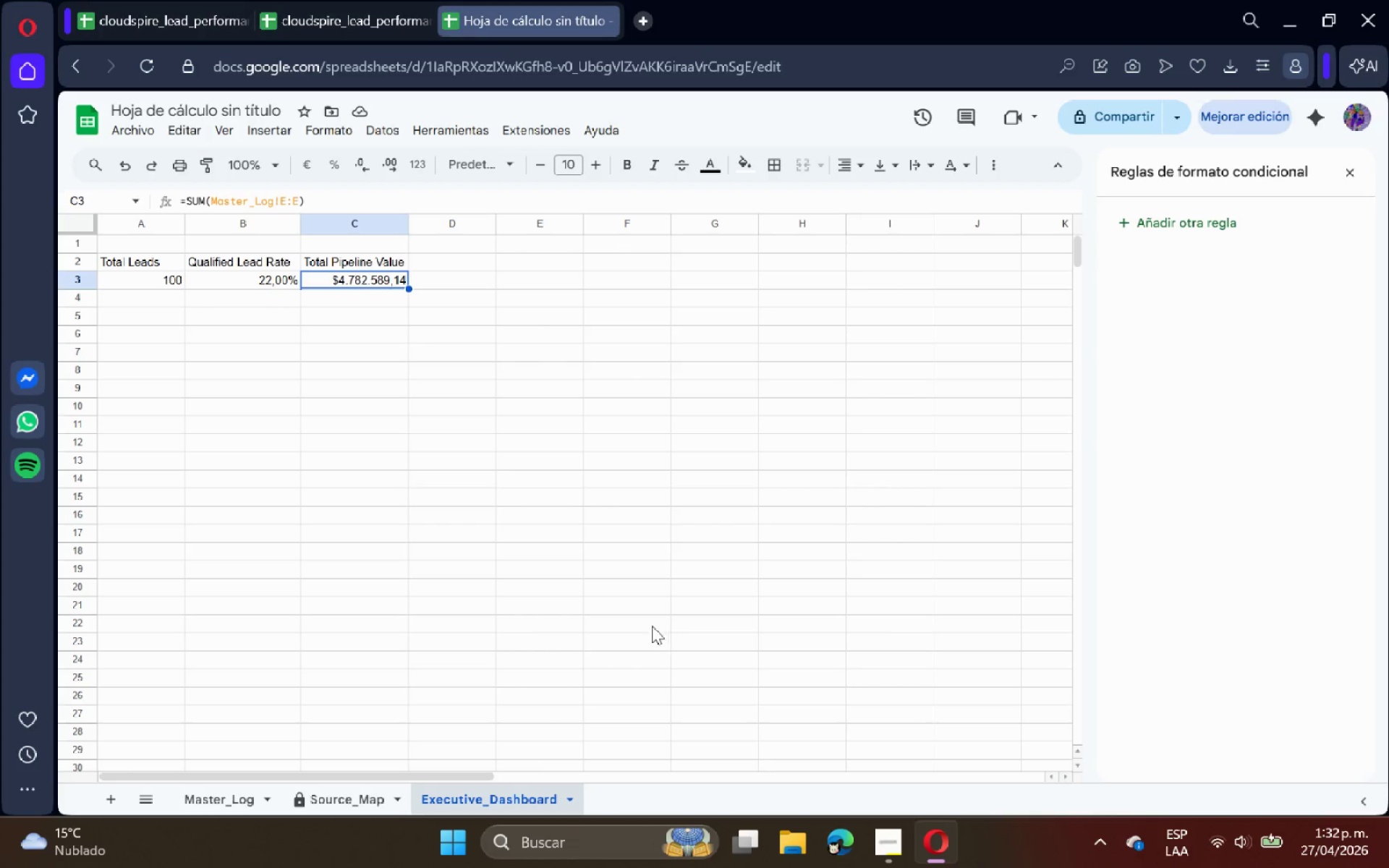 
wait(7.75)
 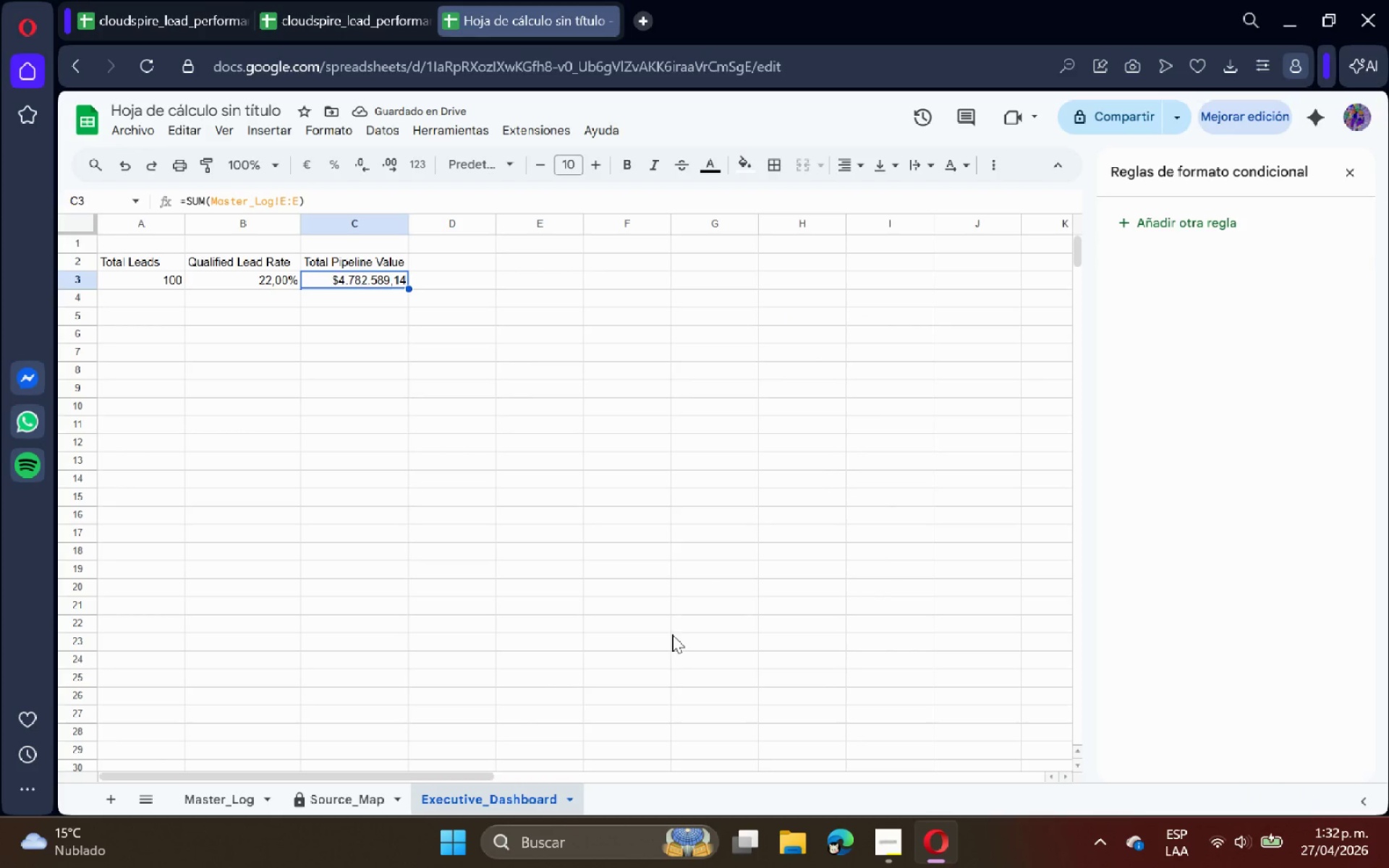 
type(Avg Acquisition Cost)
 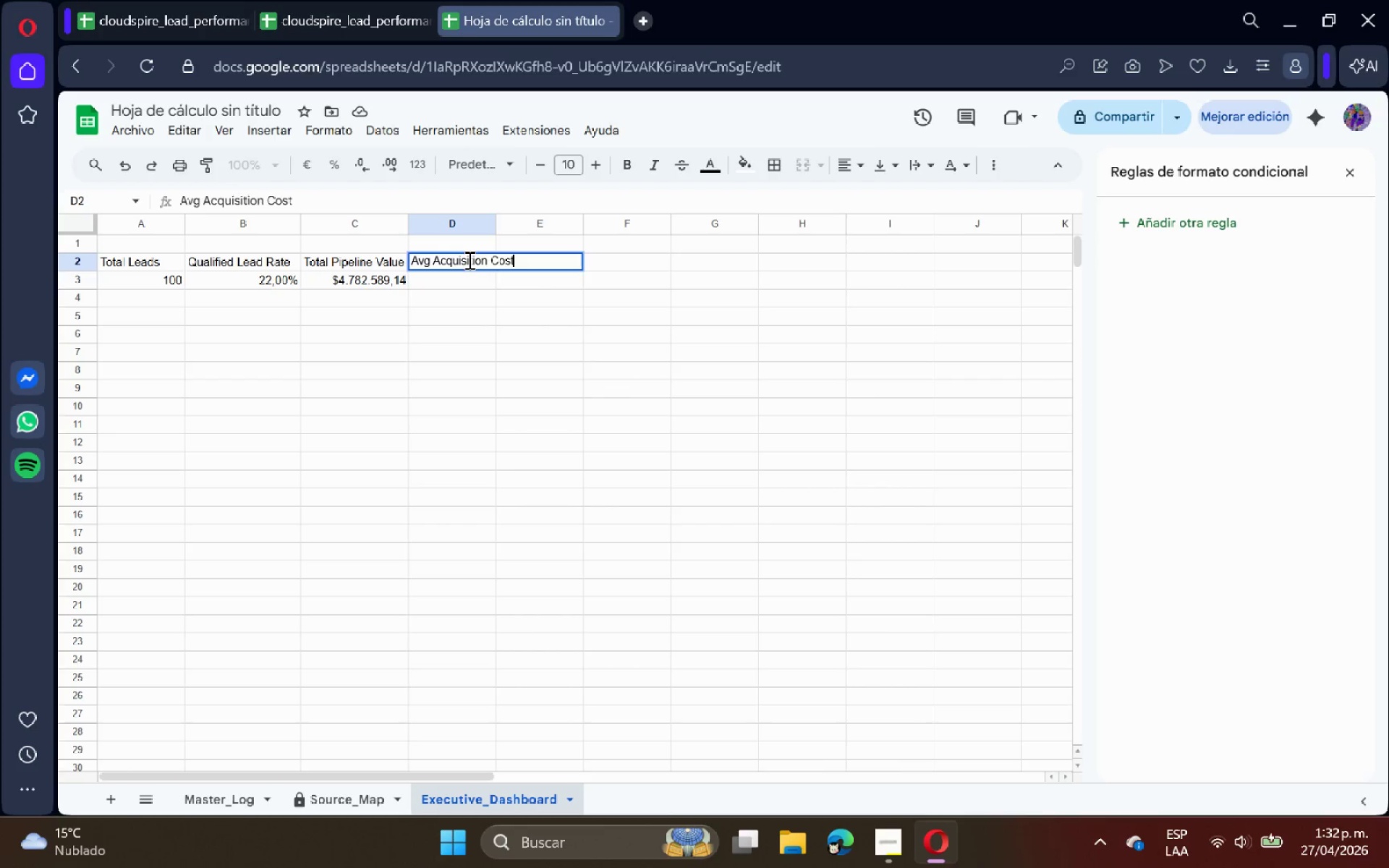 
key(Enter)
 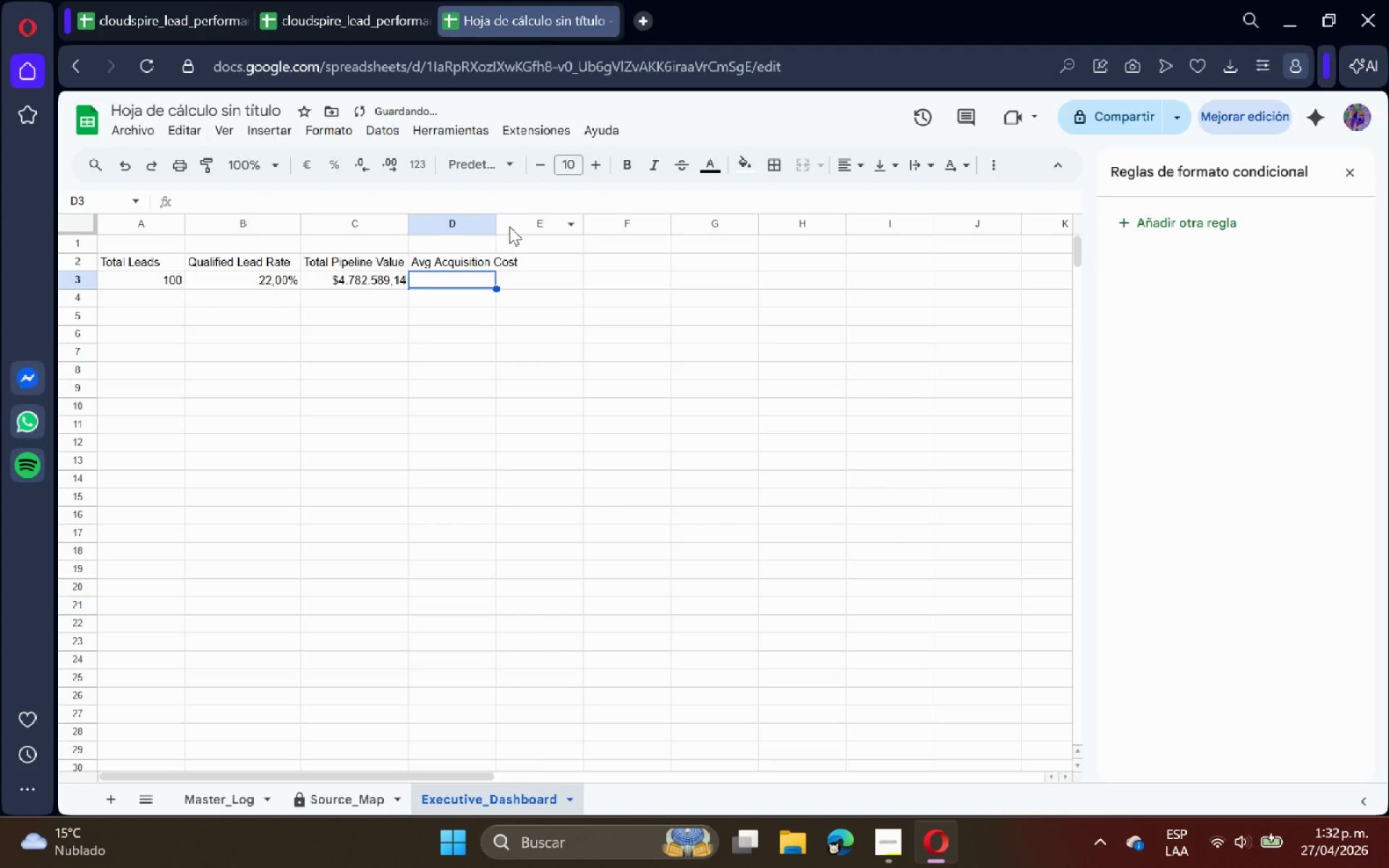 
double_click([495, 221])
 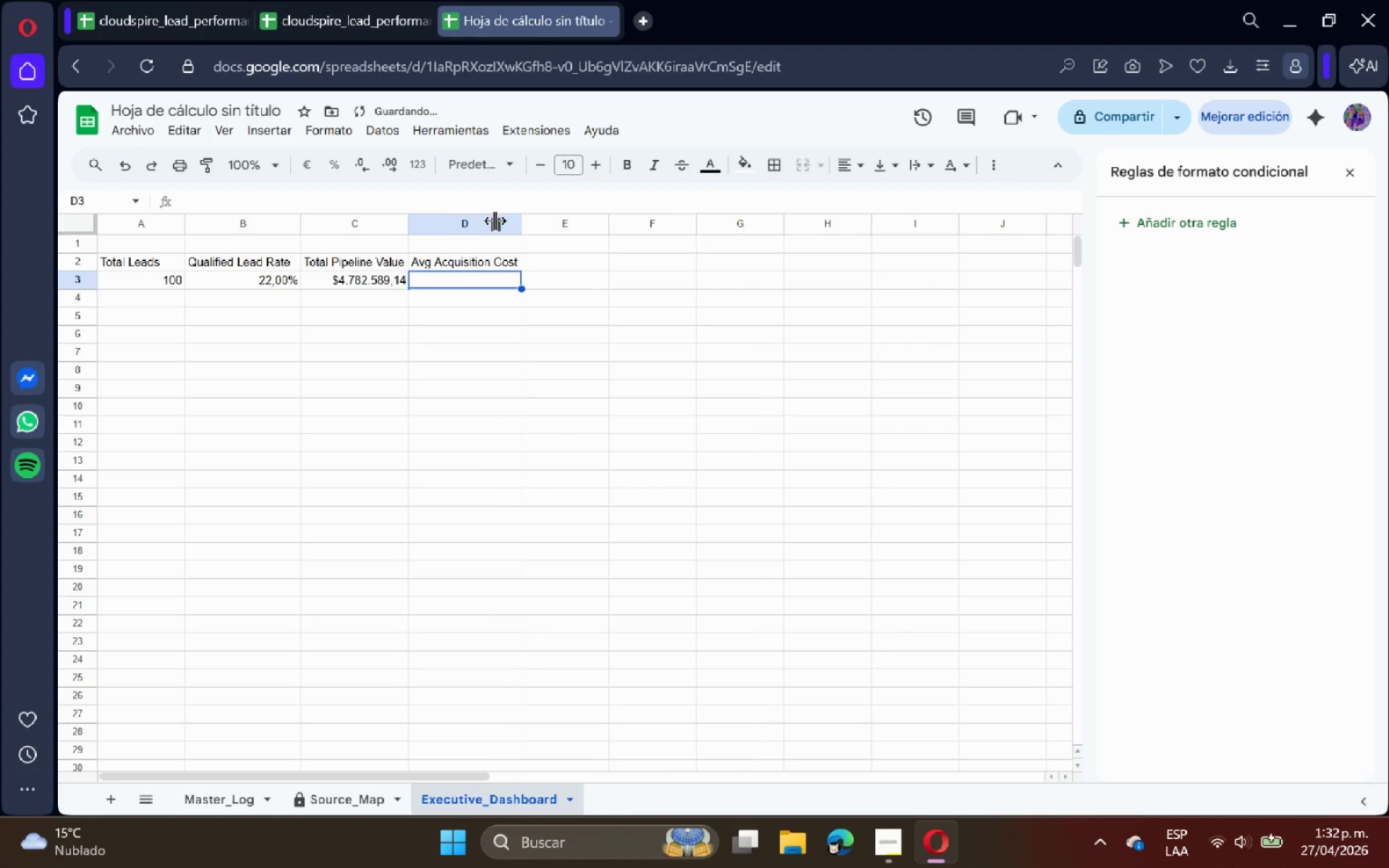 
type()AVERA)
key(Tab)
 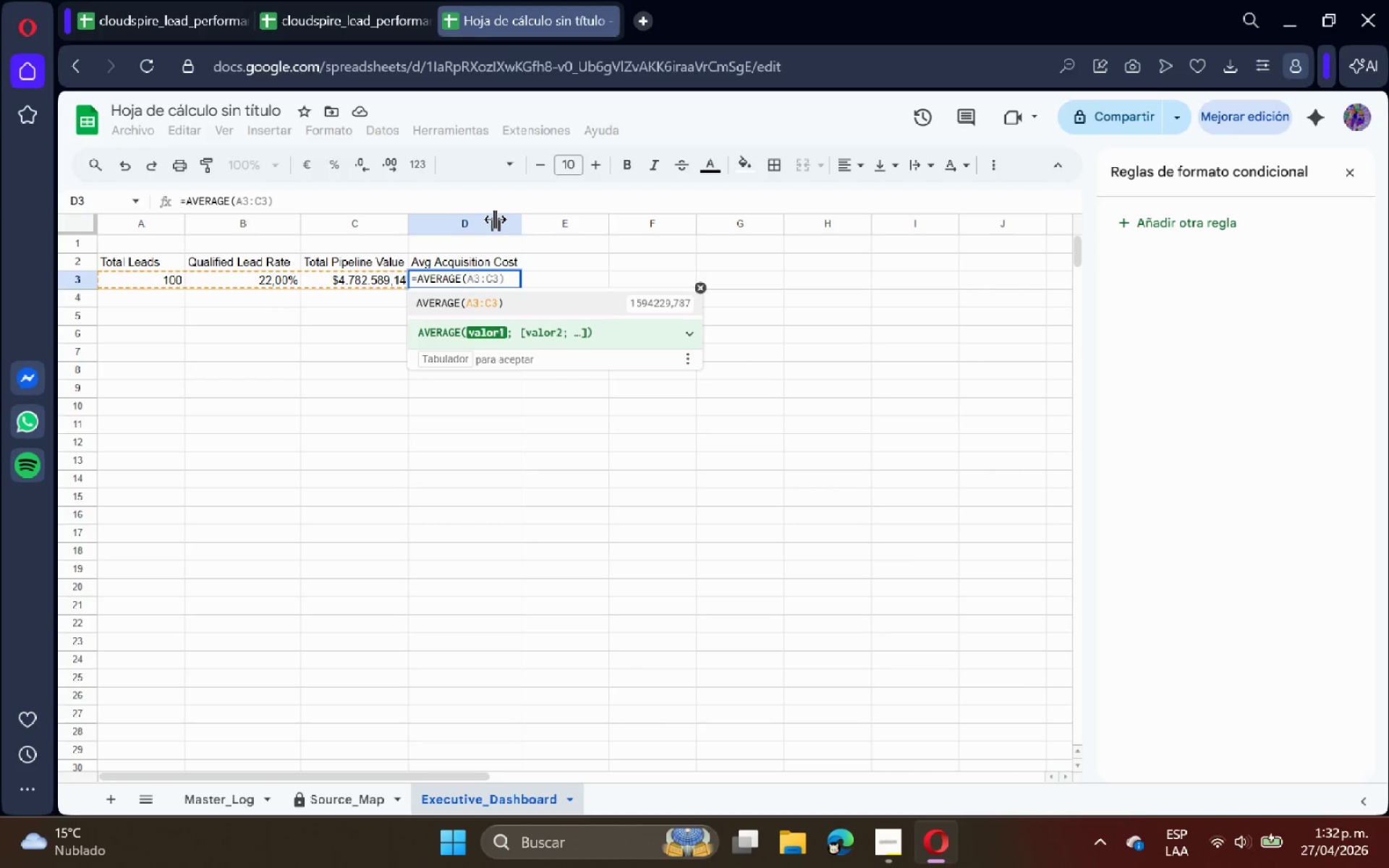 
wait(8.85)
 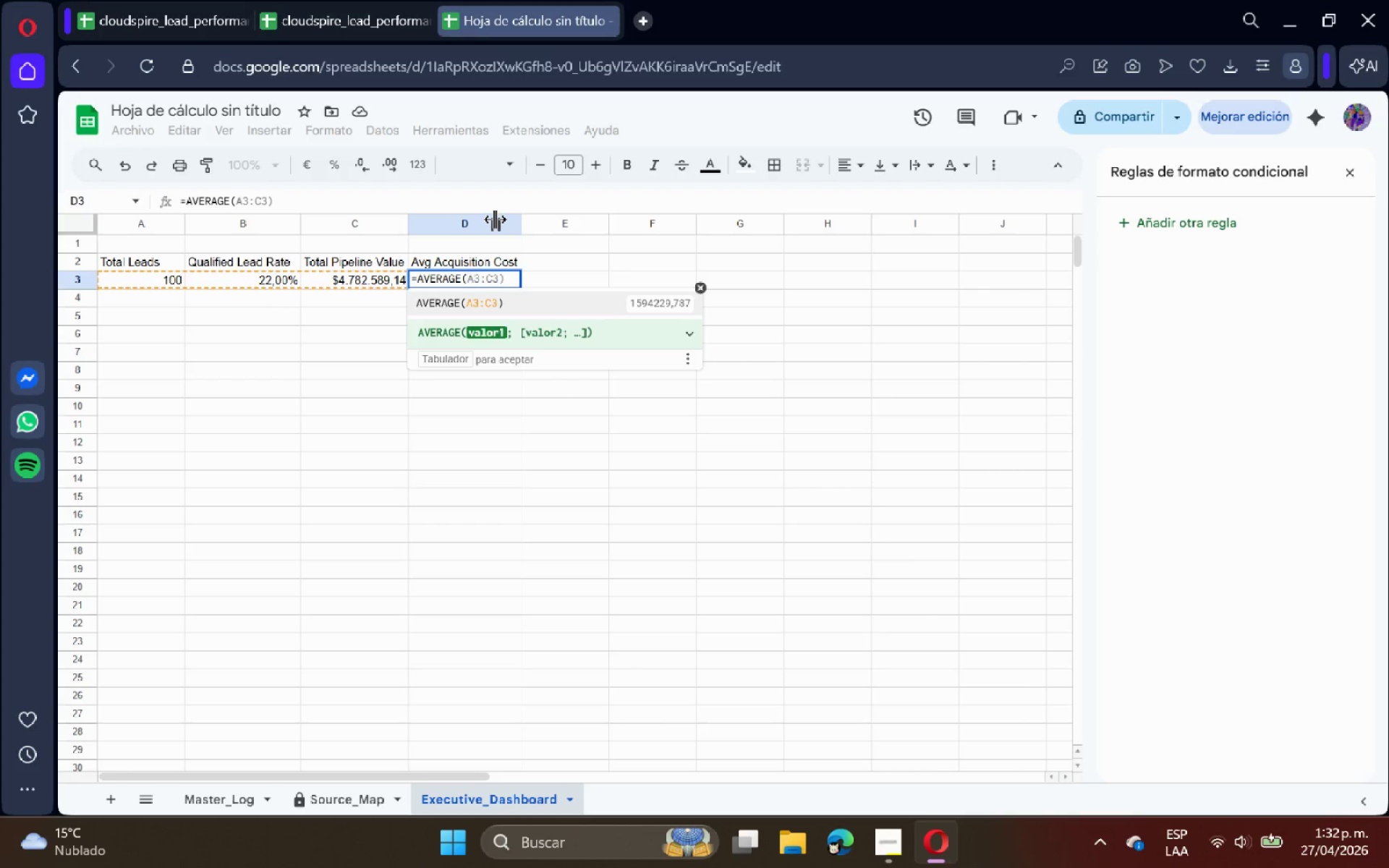 
mouse_move([451, 164])
 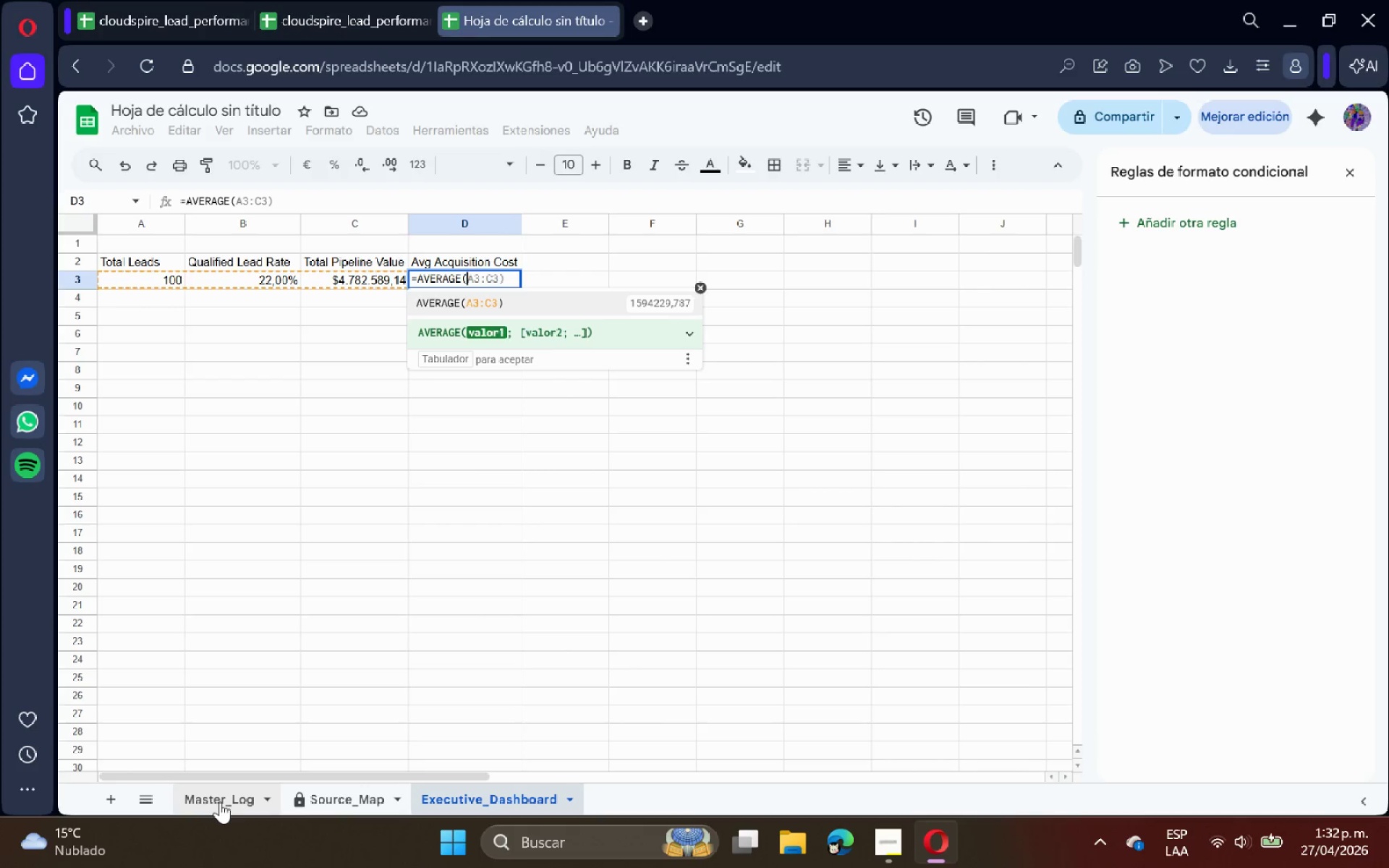 
left_click([220, 801])
 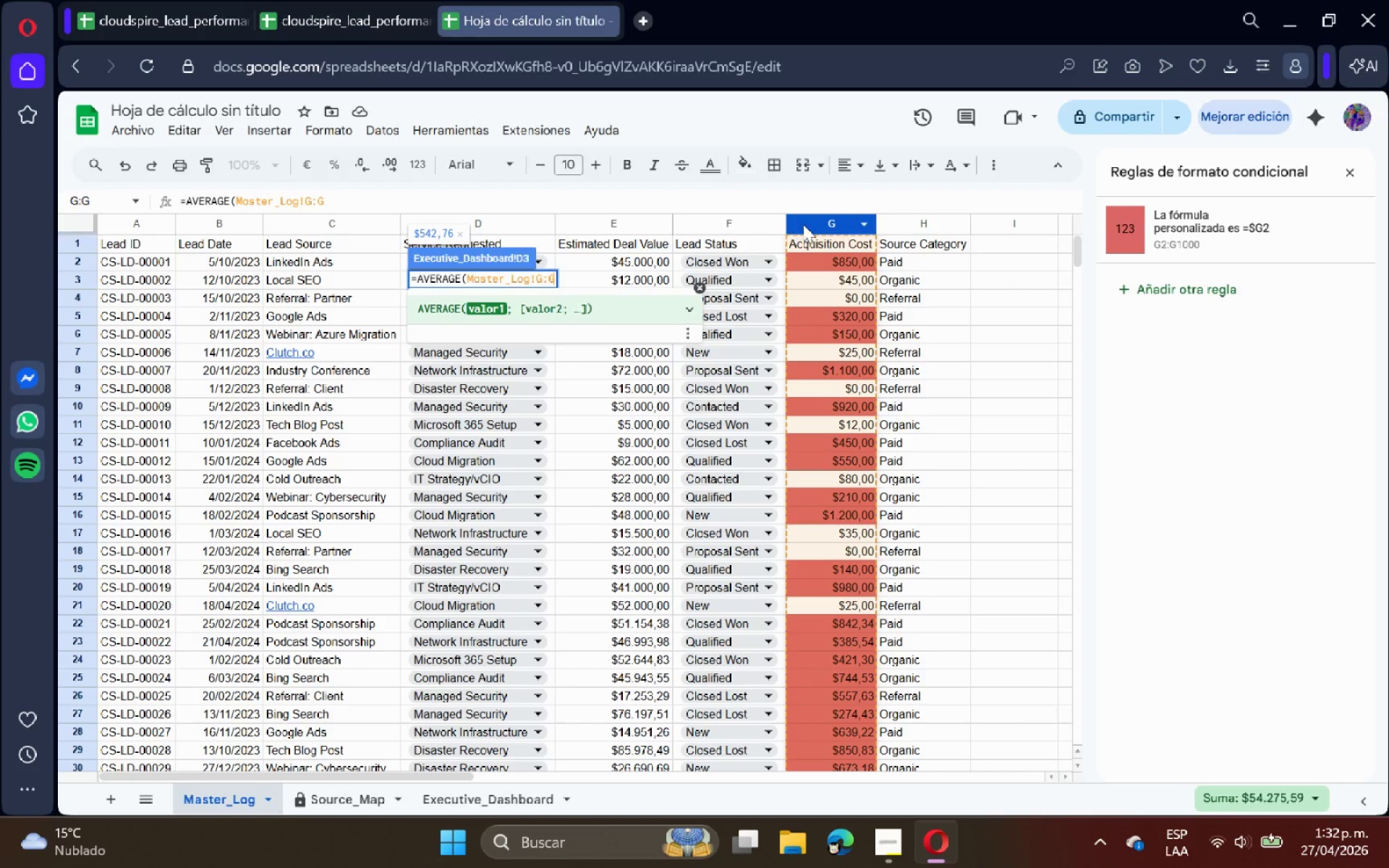 
left_click([823, 230])
 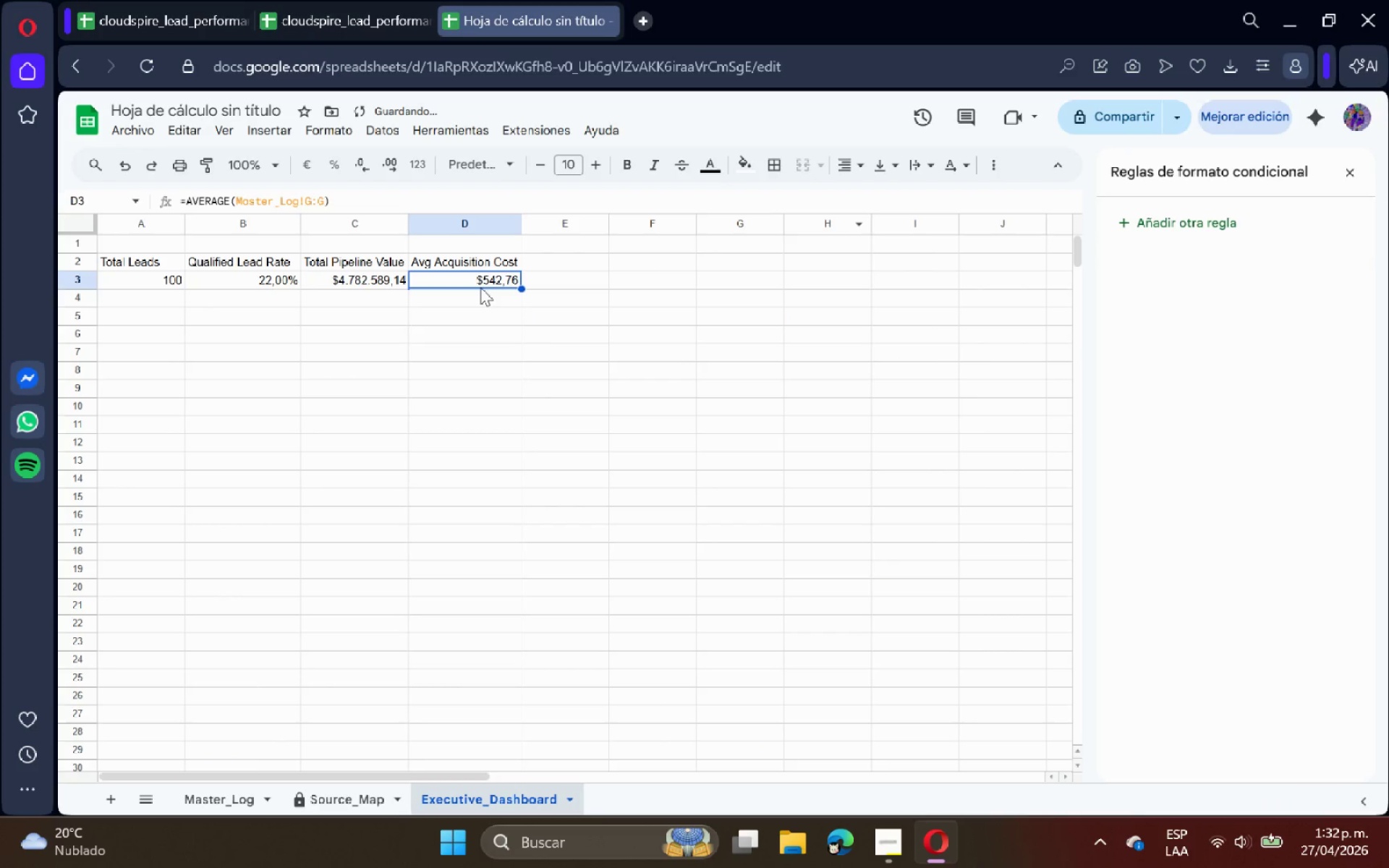 
double_click([483, 282])
 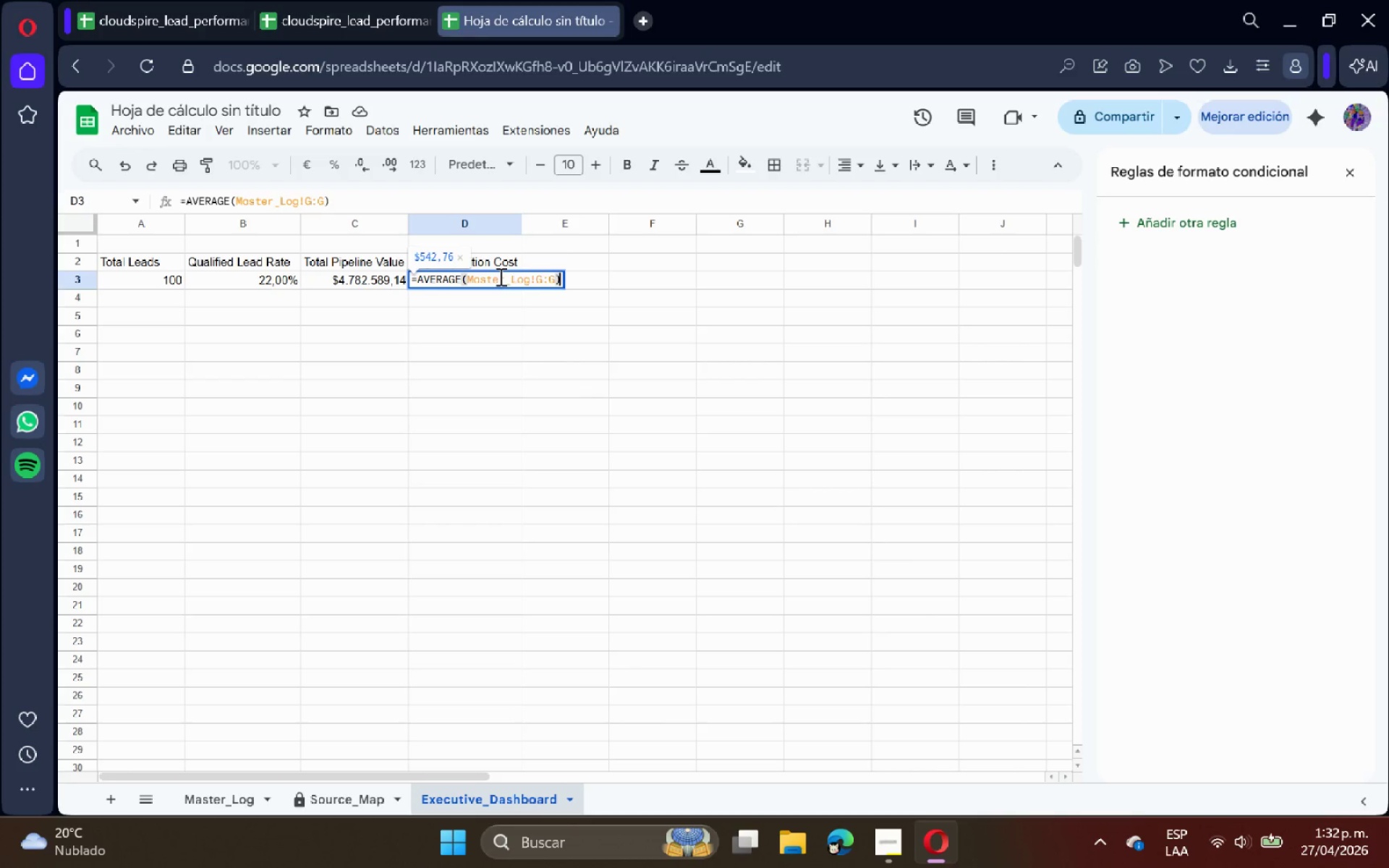 
wait(5.97)
 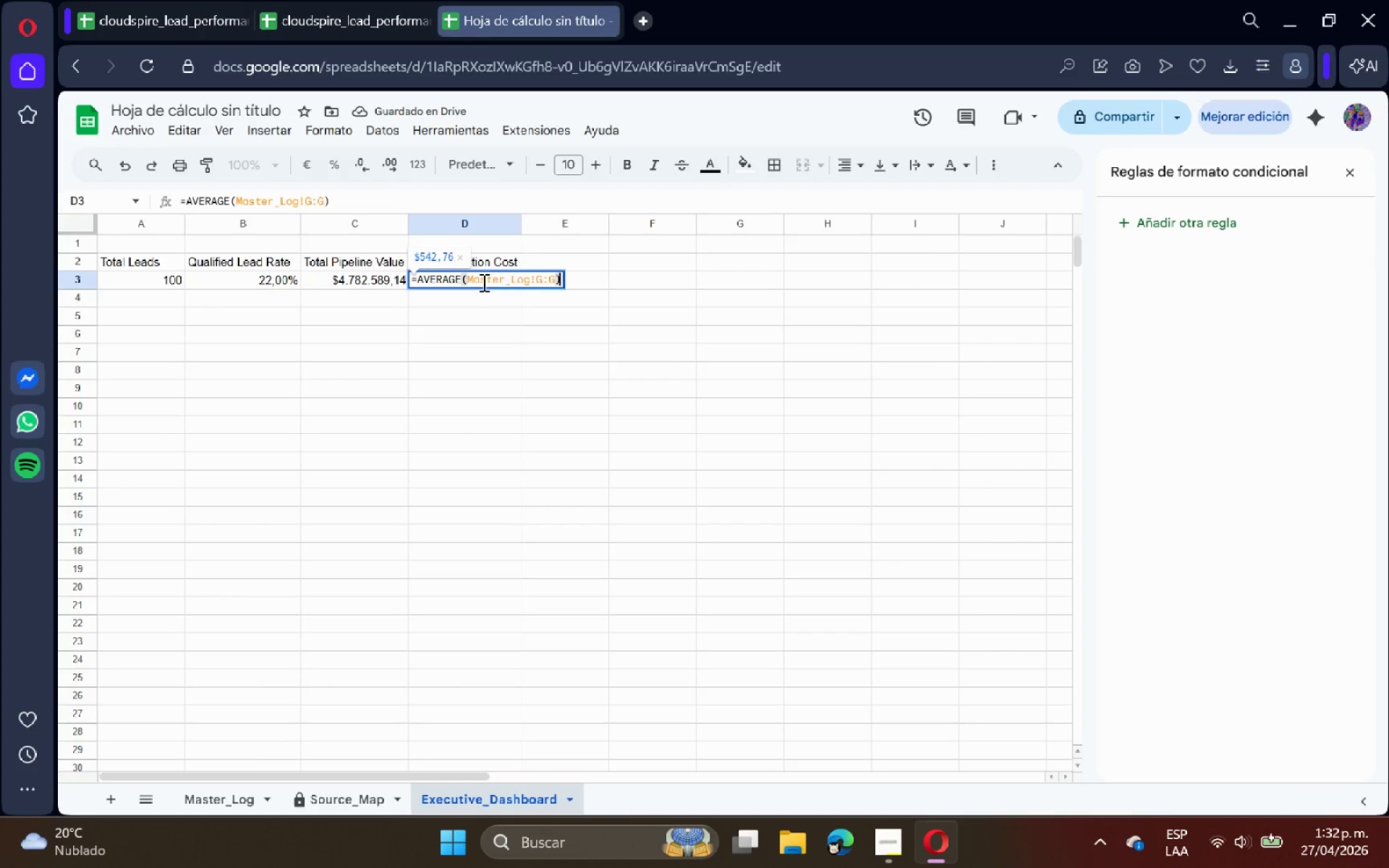 
key(Enter)
 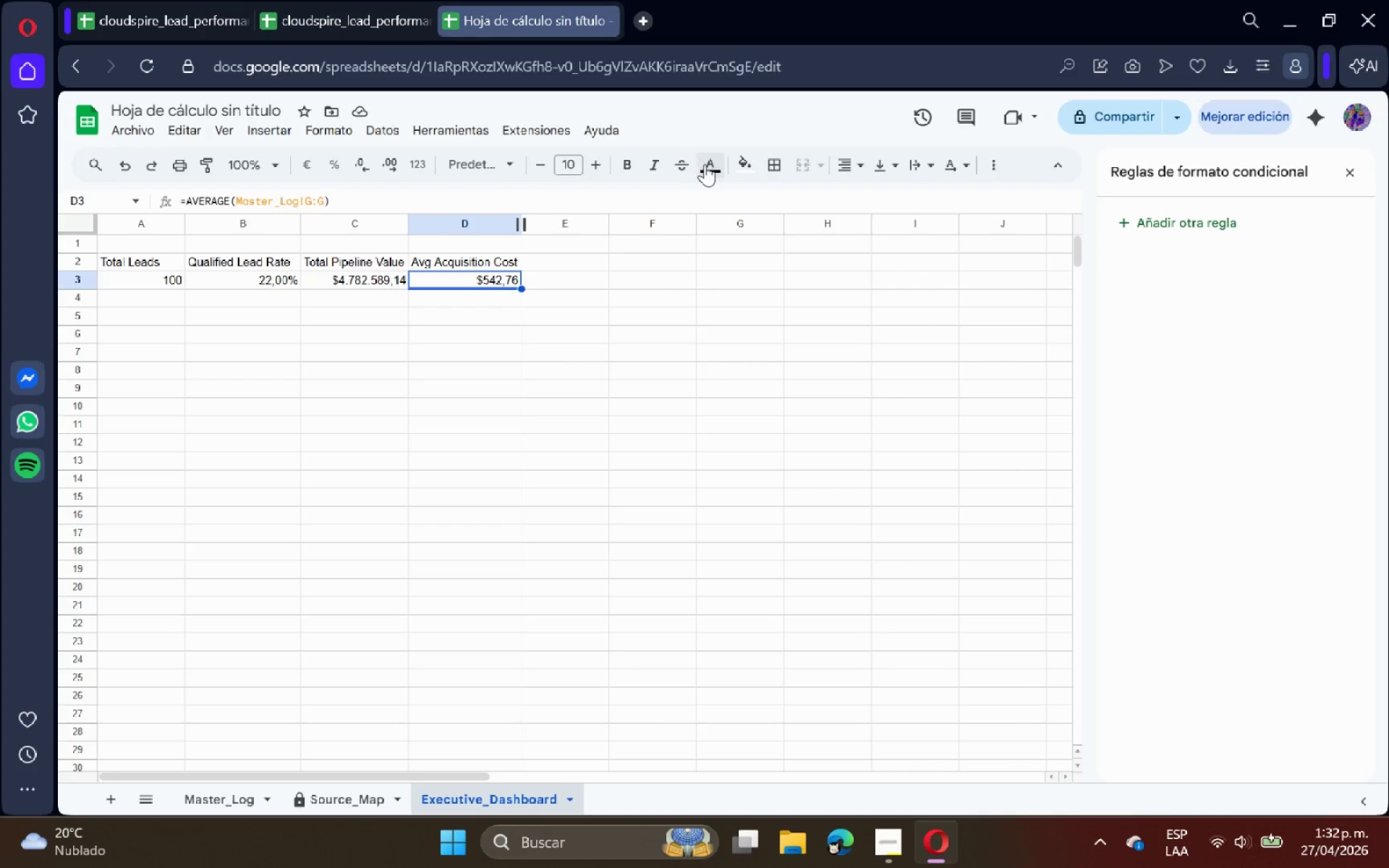 
mouse_move([726, 171])
 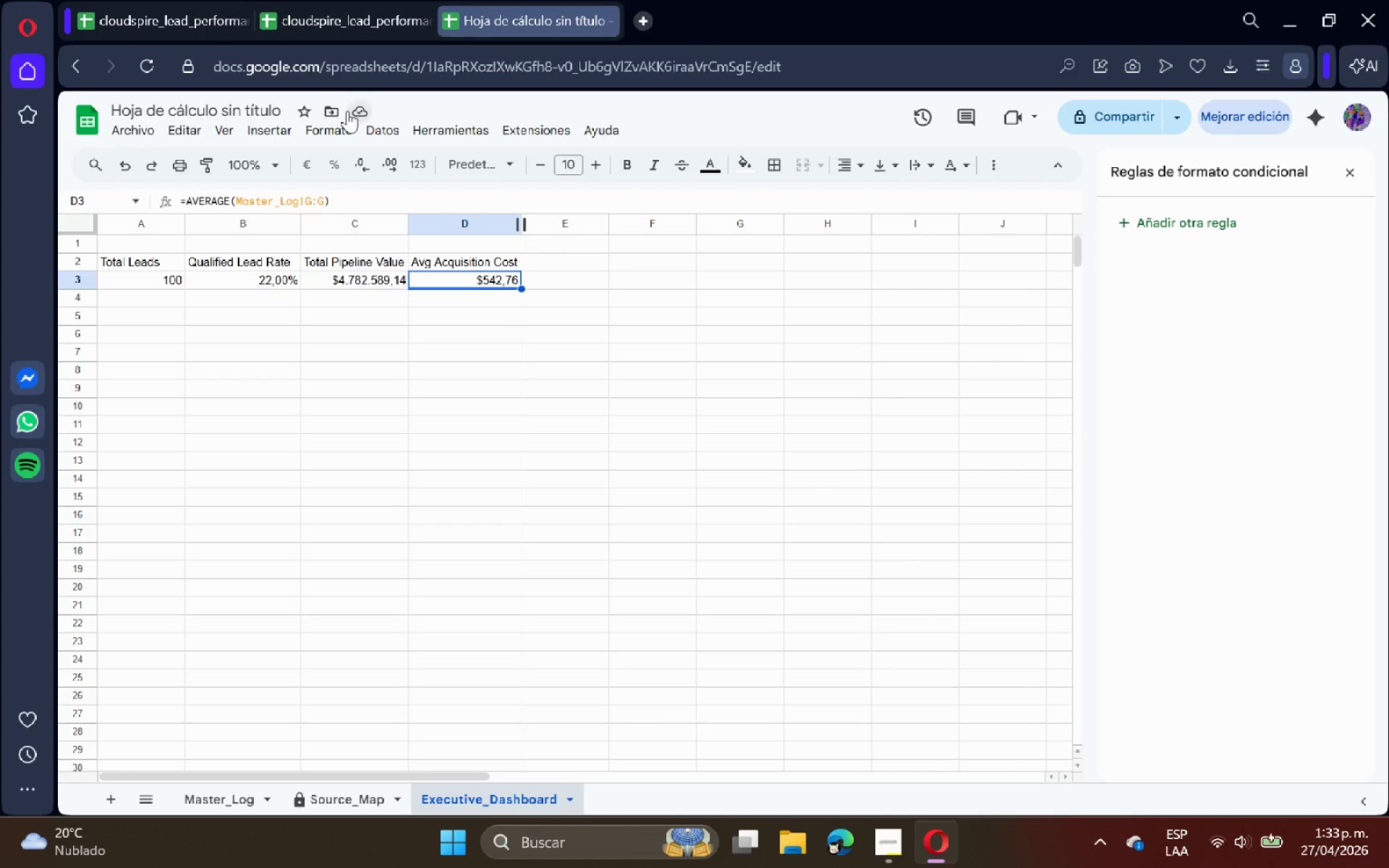 
left_click([326, 127])
 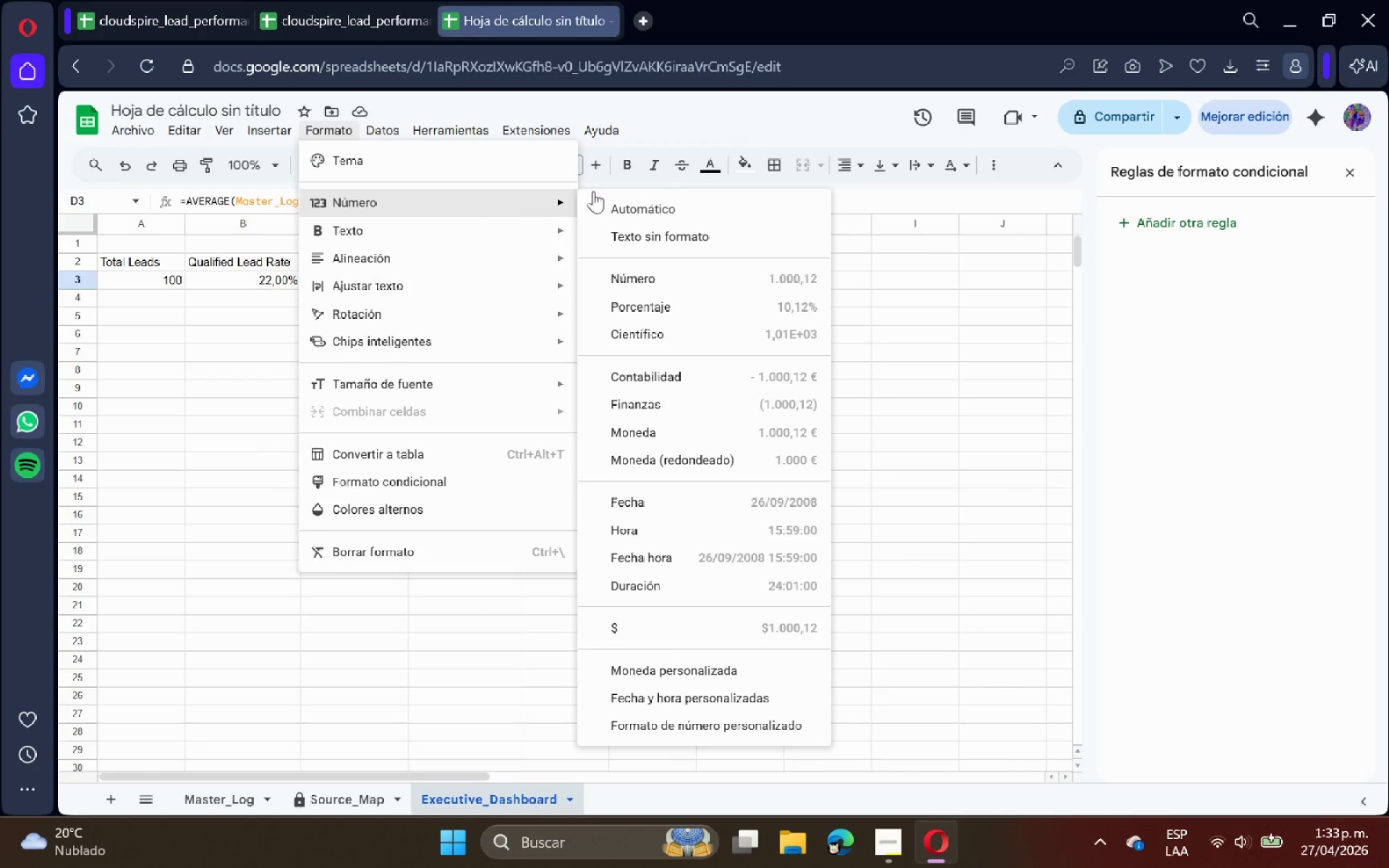 
left_click([642, 618])
 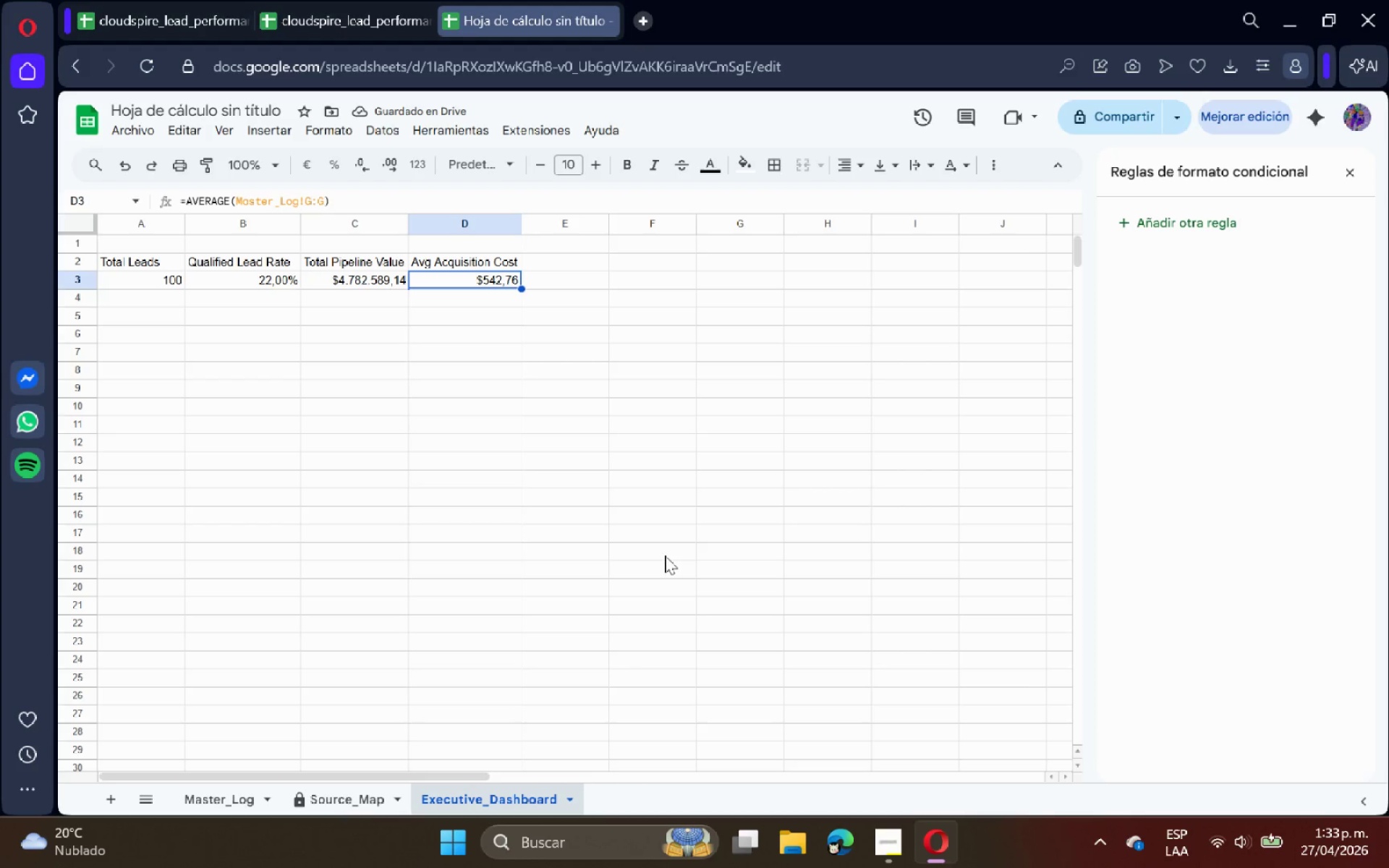 
wait(5.94)
 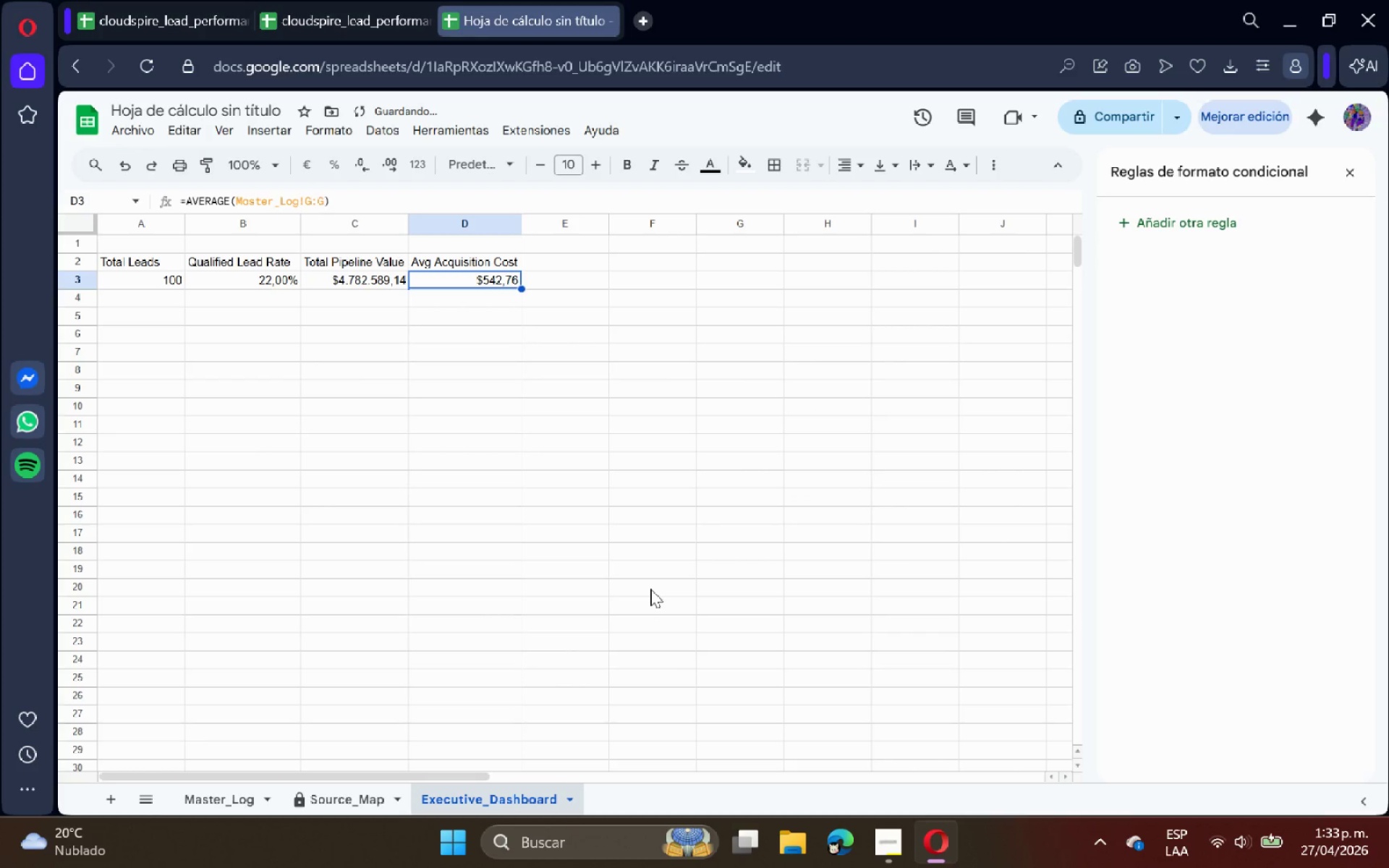 
left_click([160, 333])
 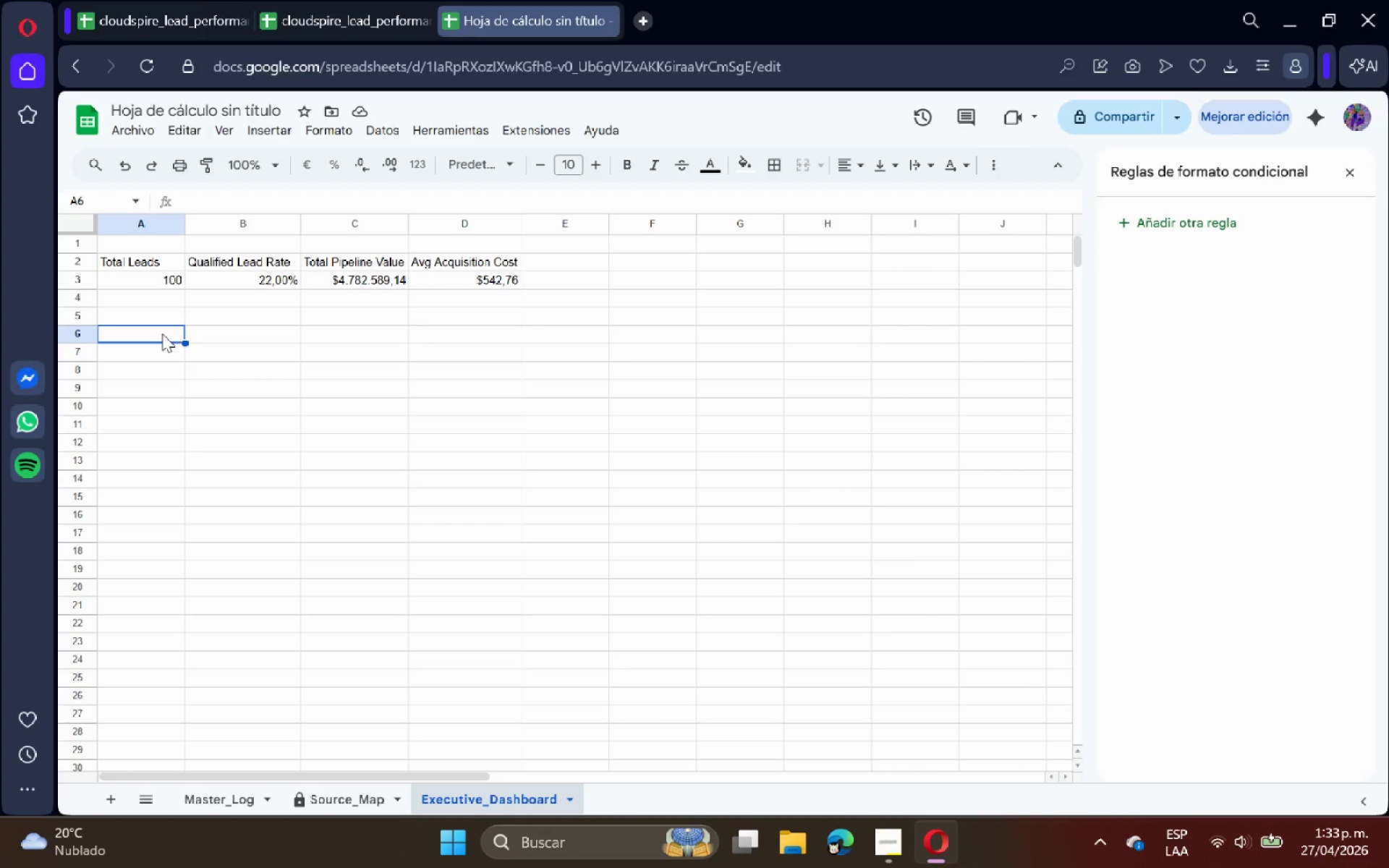 
type(Source Category)
 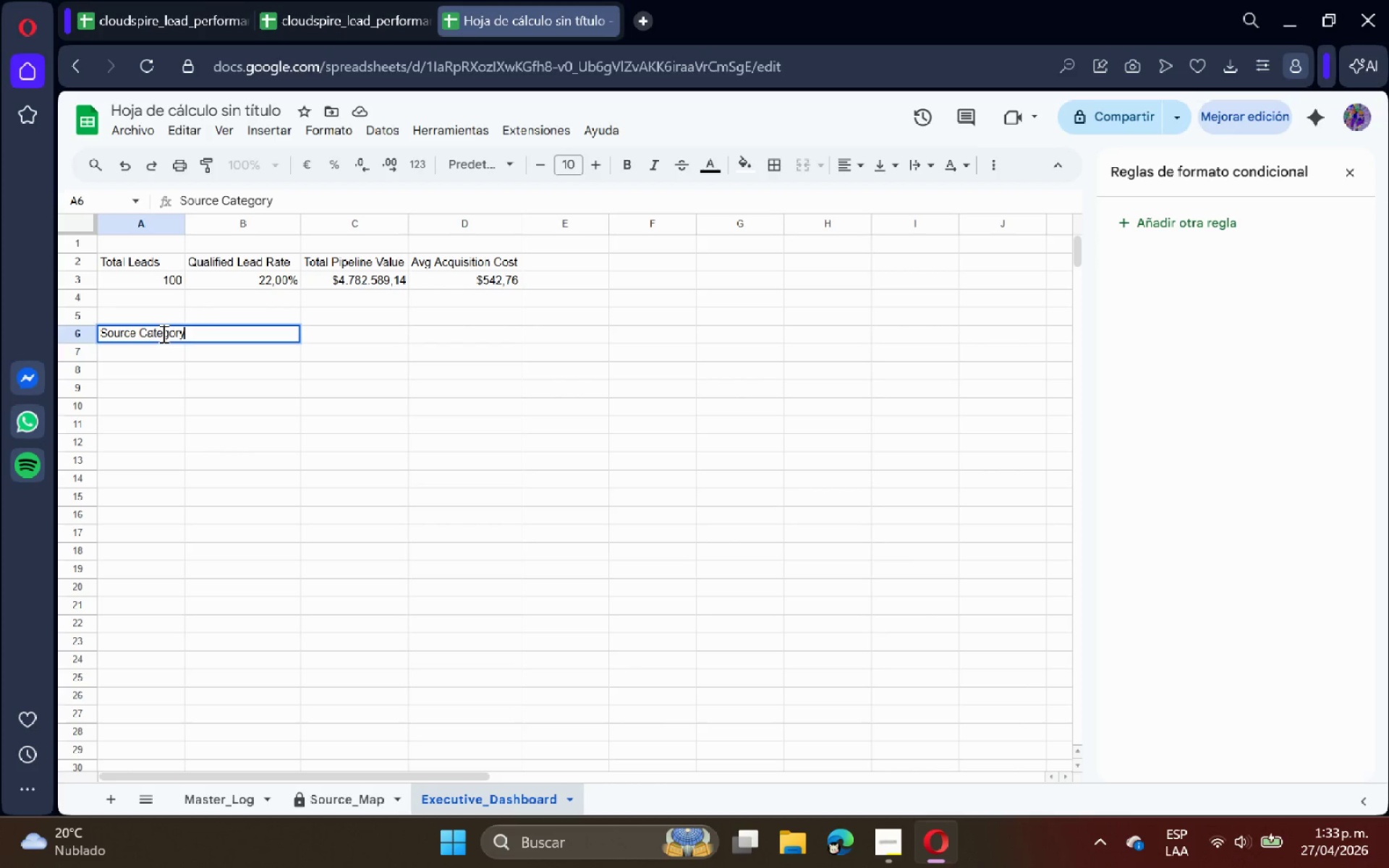 
key(Enter)
 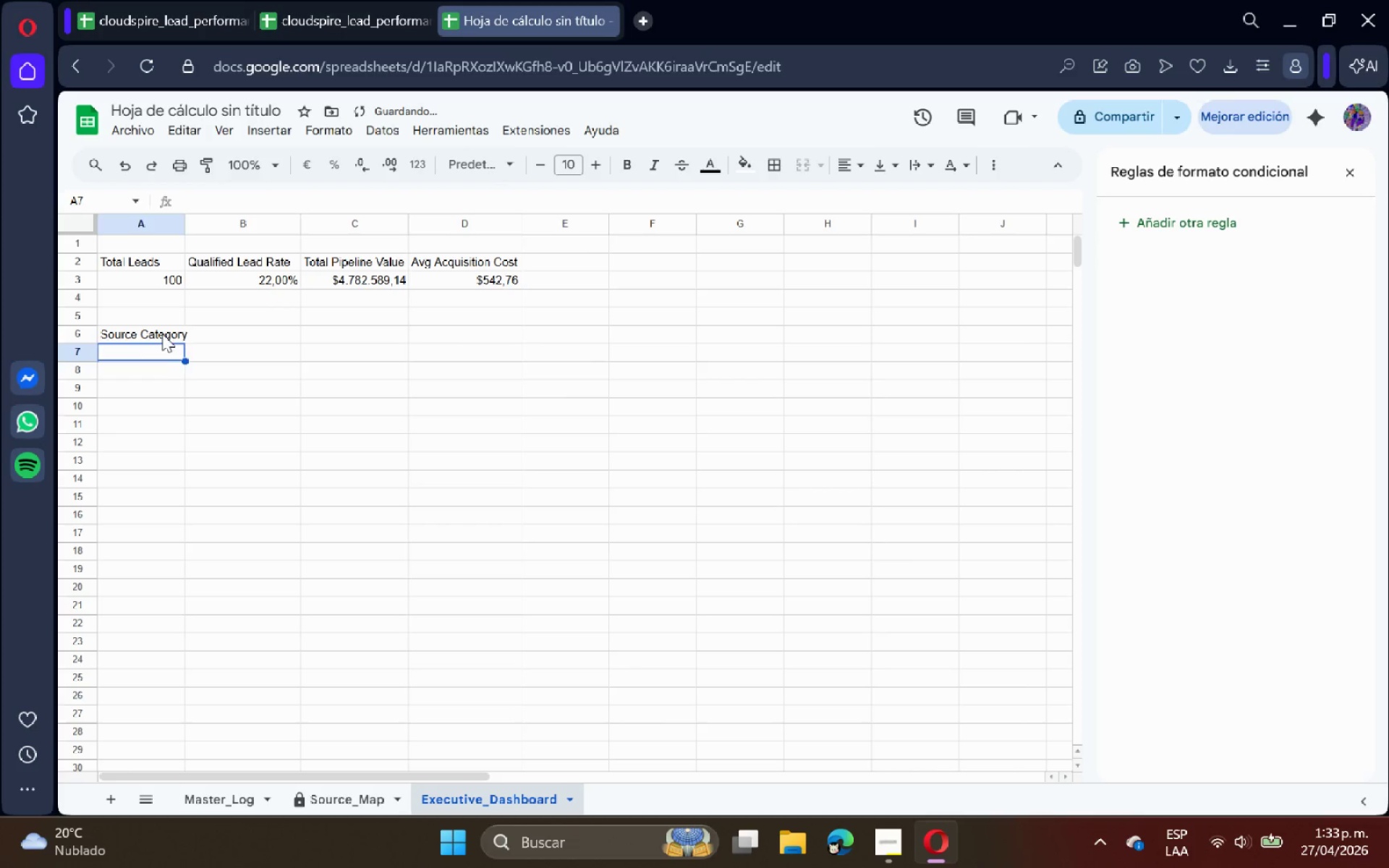 
key(ArrowRight)
 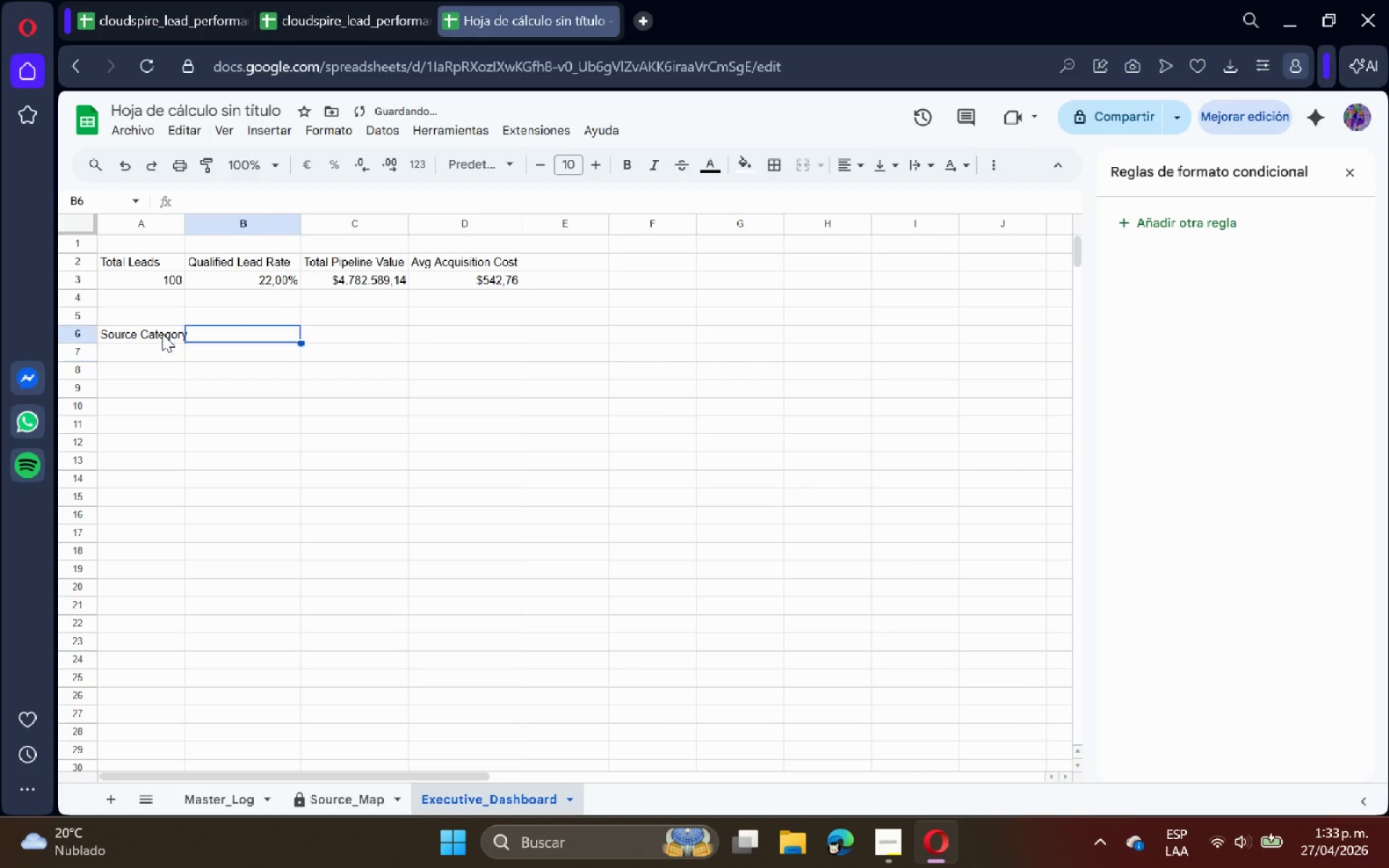 
key(ArrowUp)
 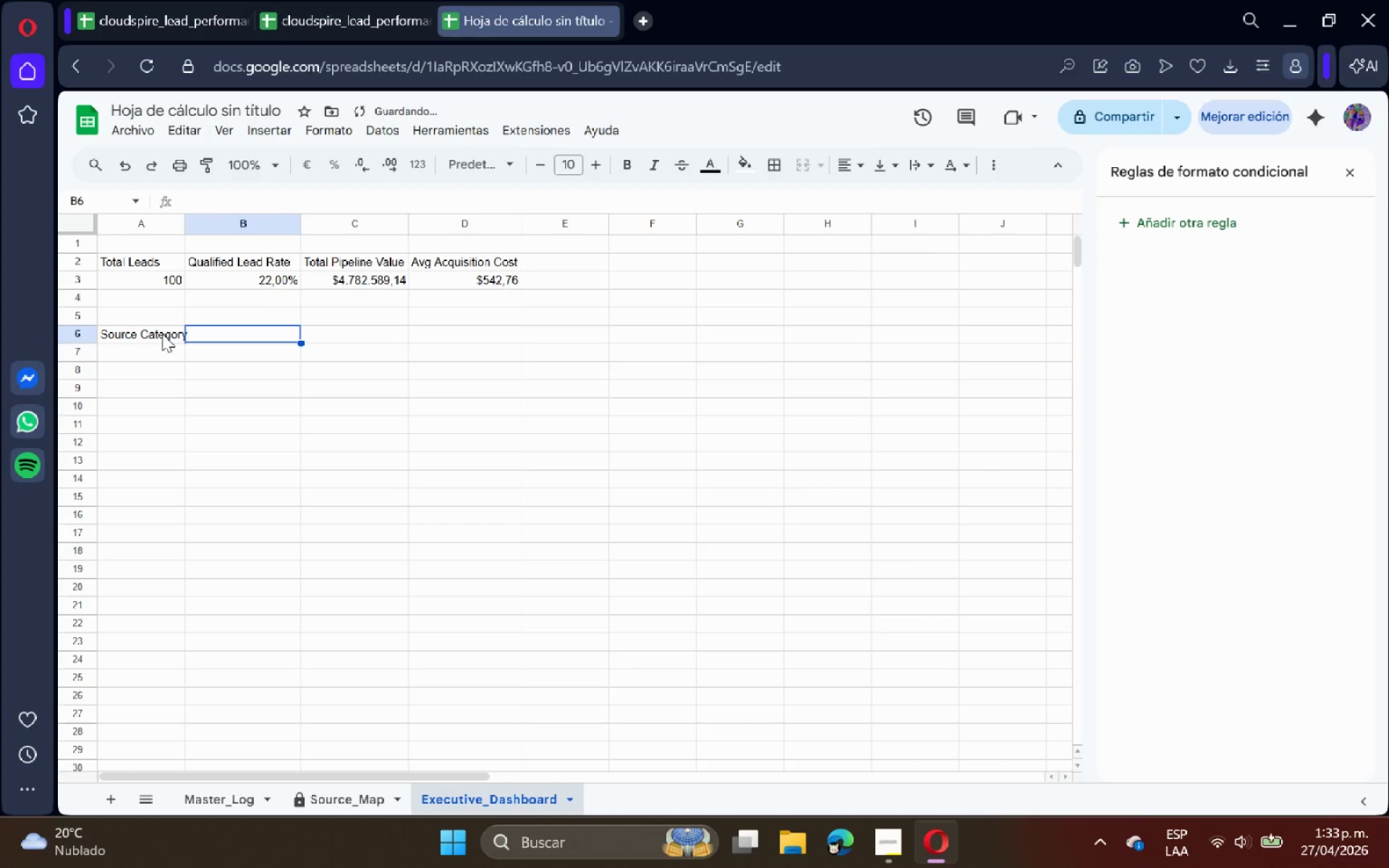 
type(Total Leads)
 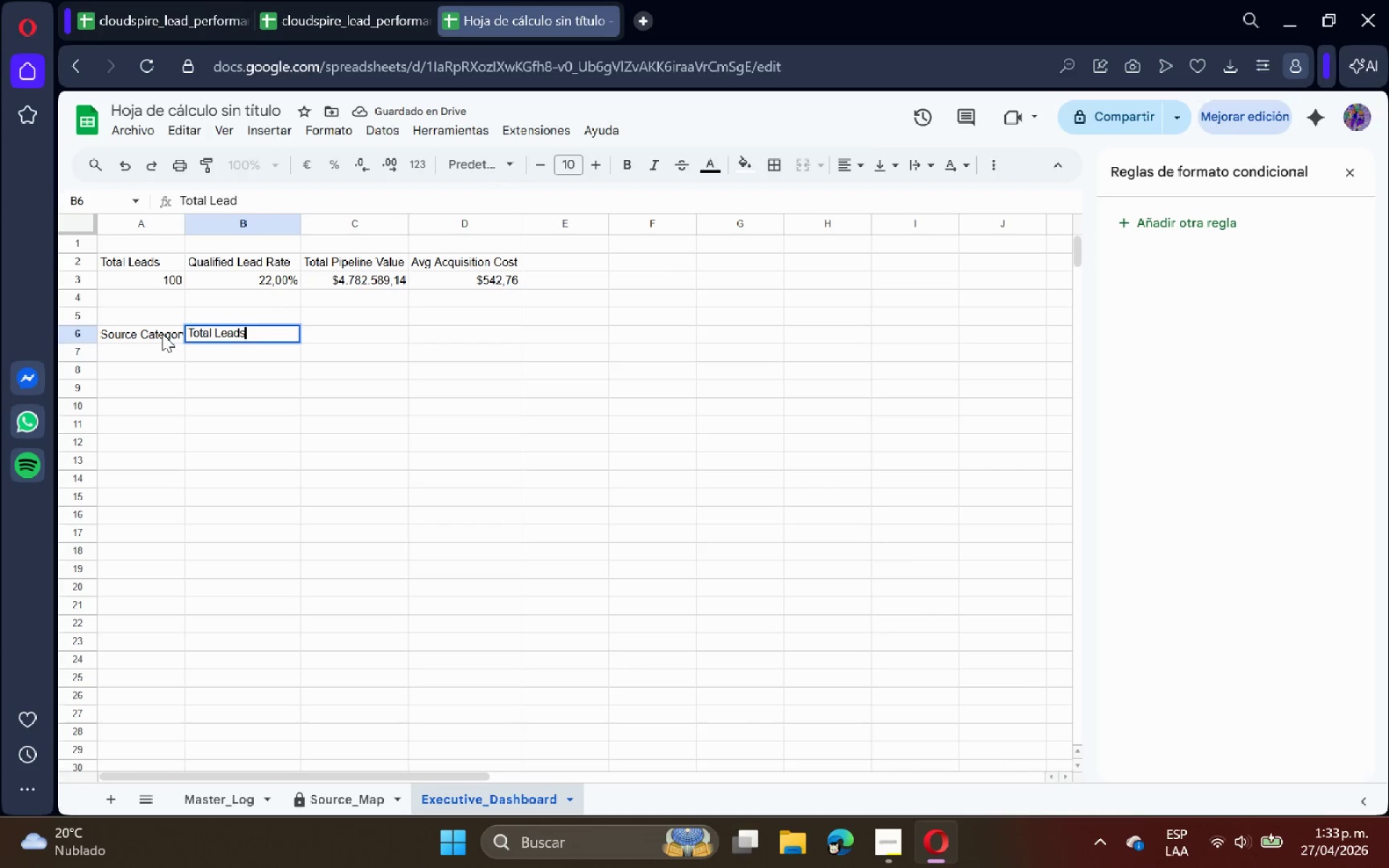 
key(Enter)
 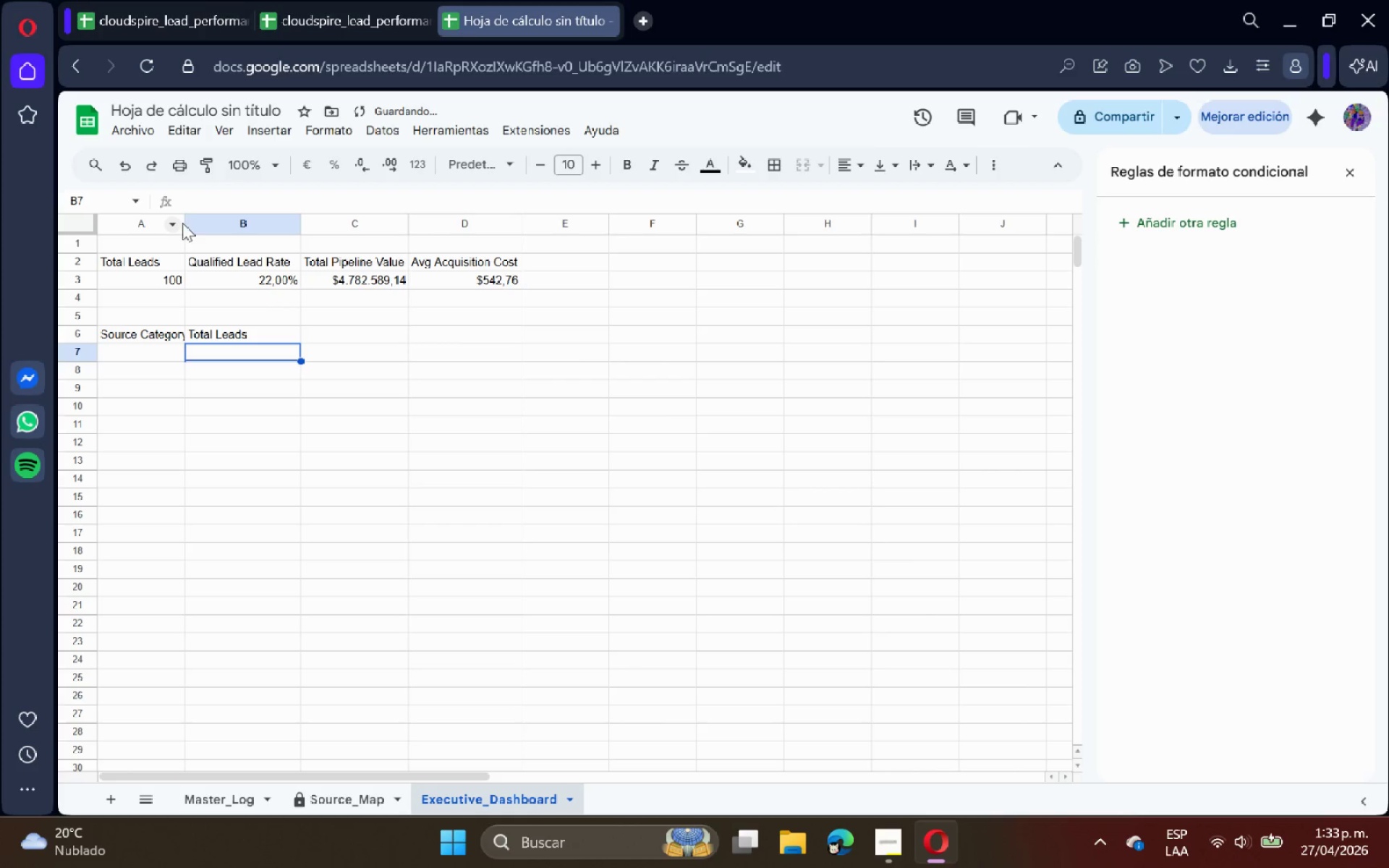 
double_click([184, 223])
 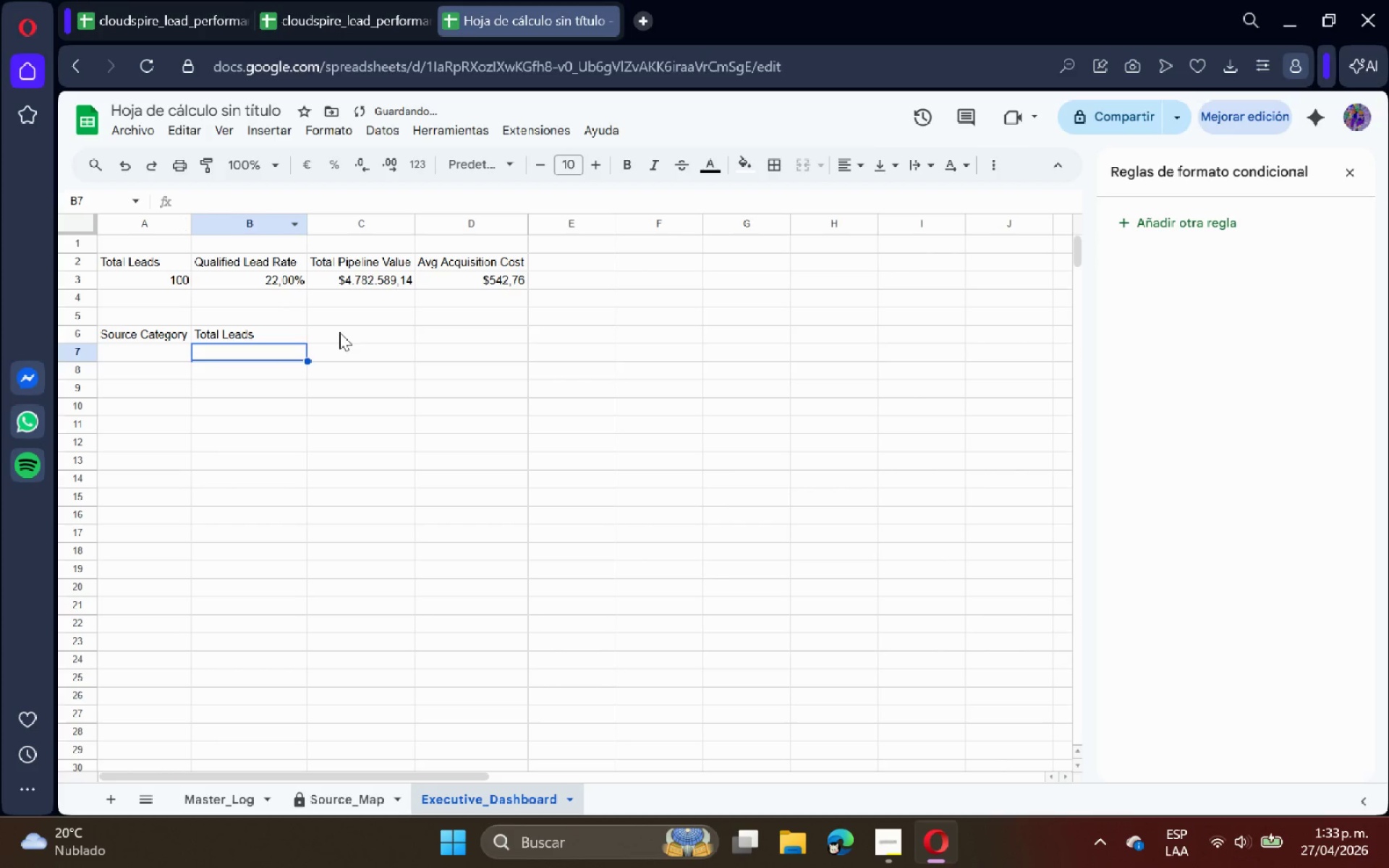 
left_click([339, 332])
 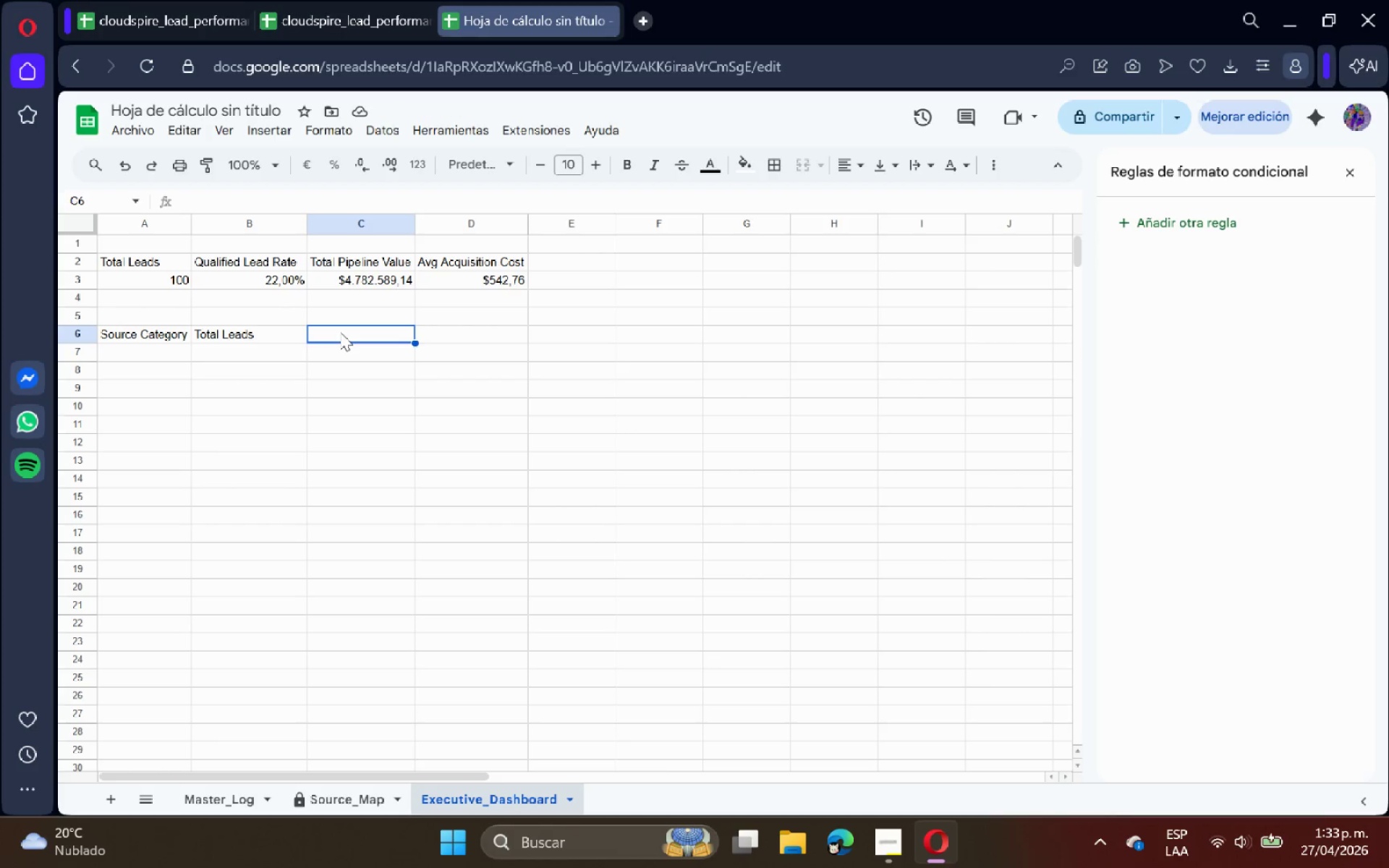 
wait(5.67)
 